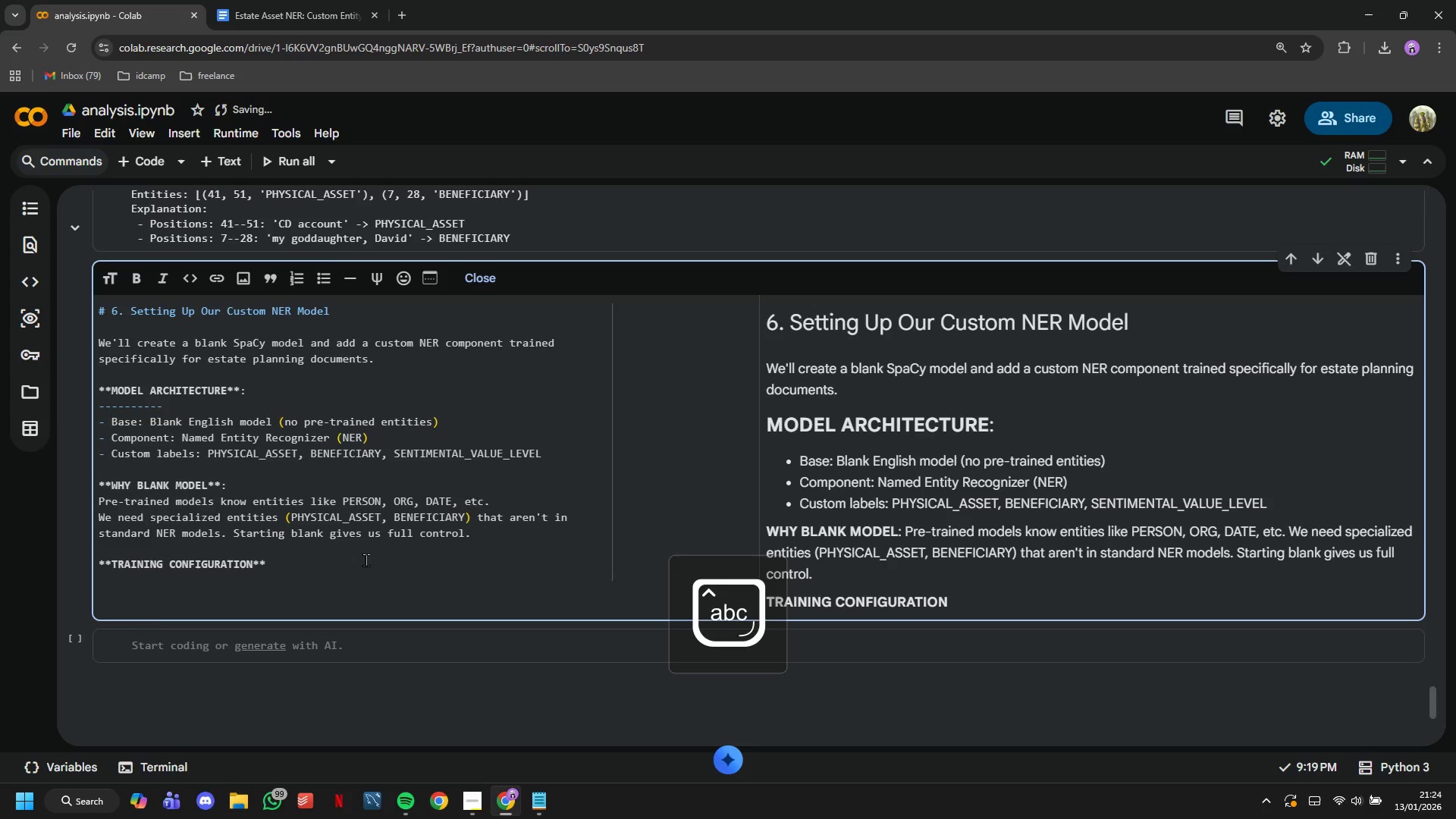 
key(Enter)
 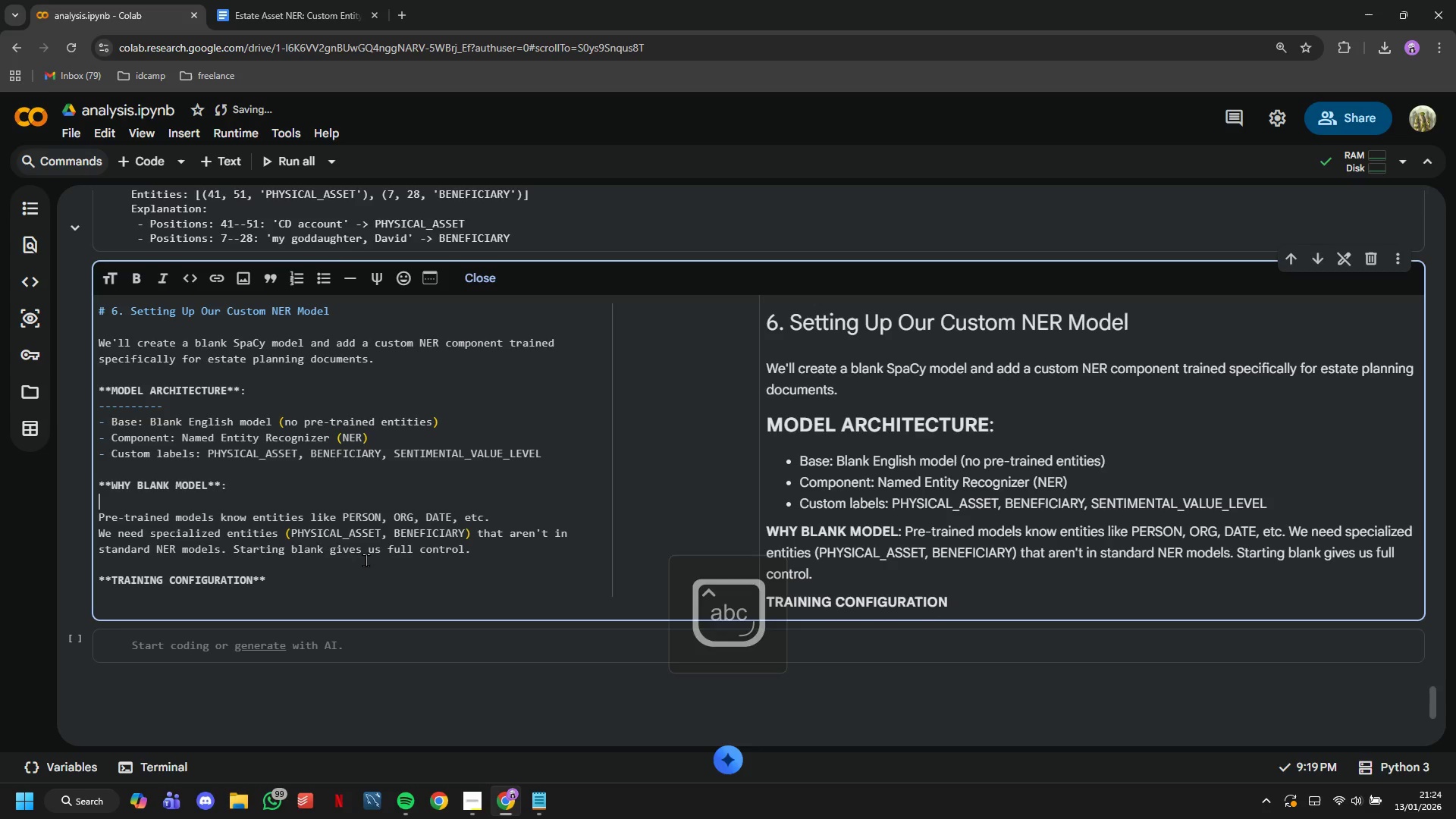 
hold_key(key=Minus, duration=0.92)
 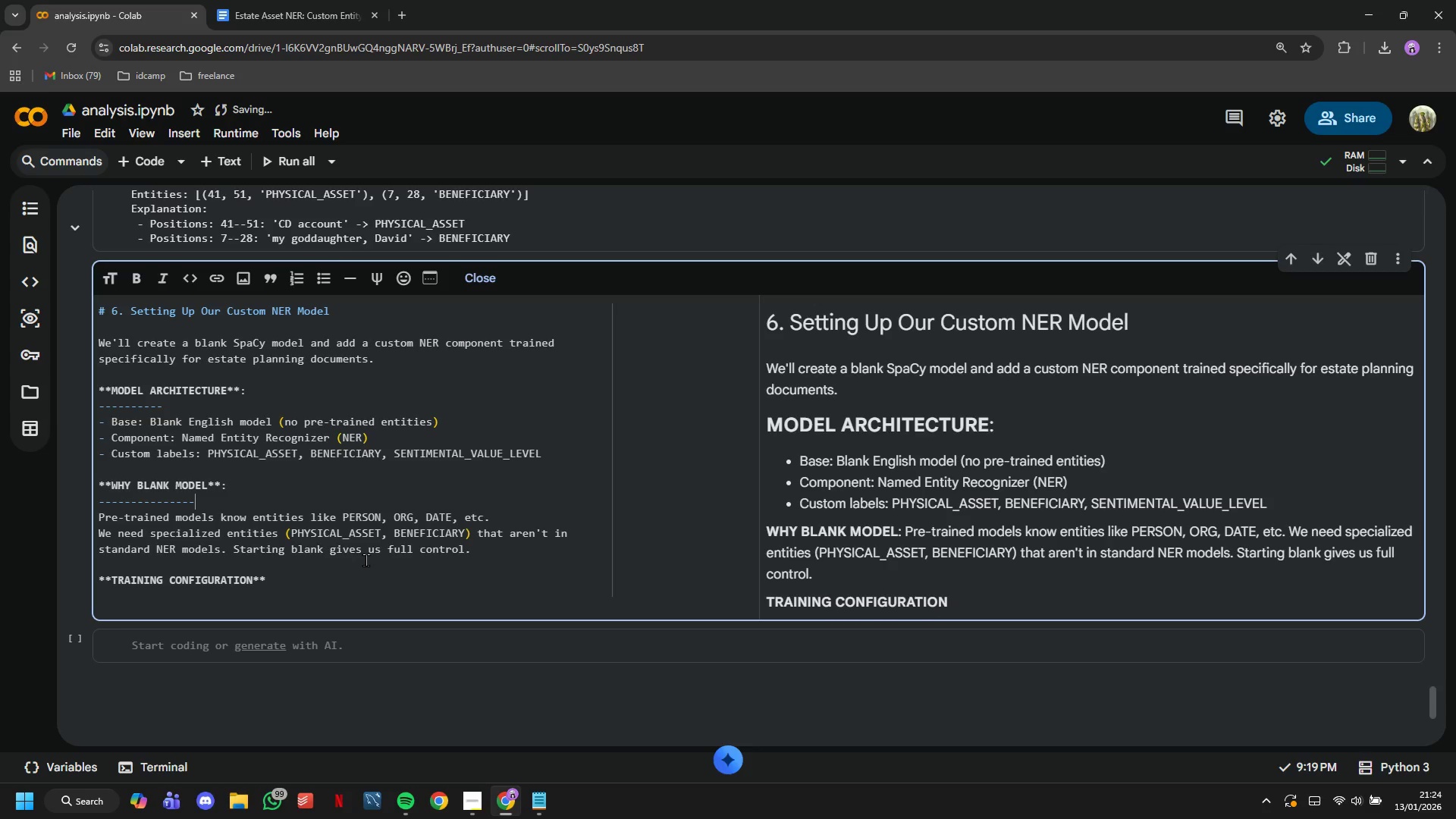 
key(ArrowDown)
 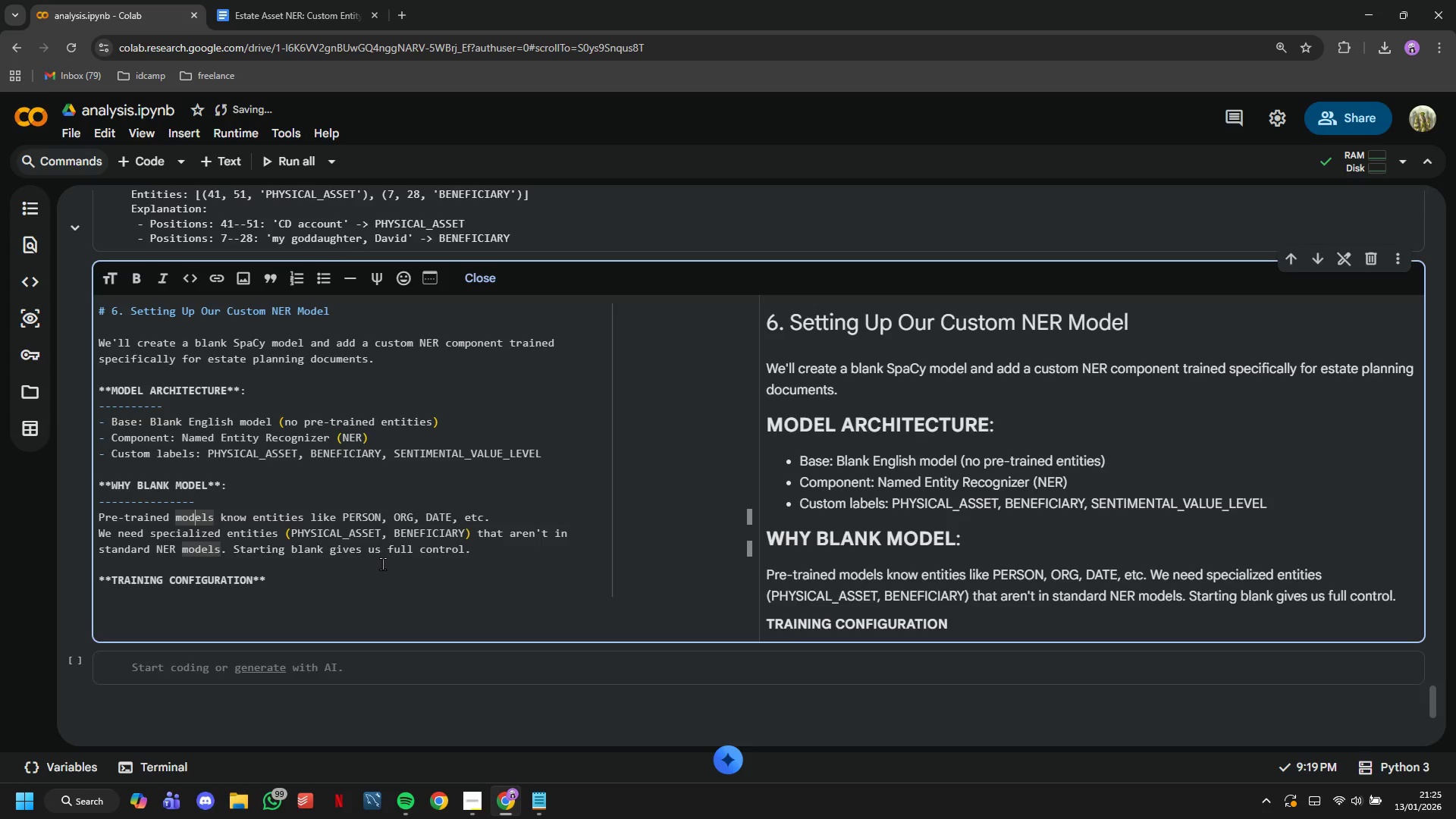 
key(ArrowUp)
 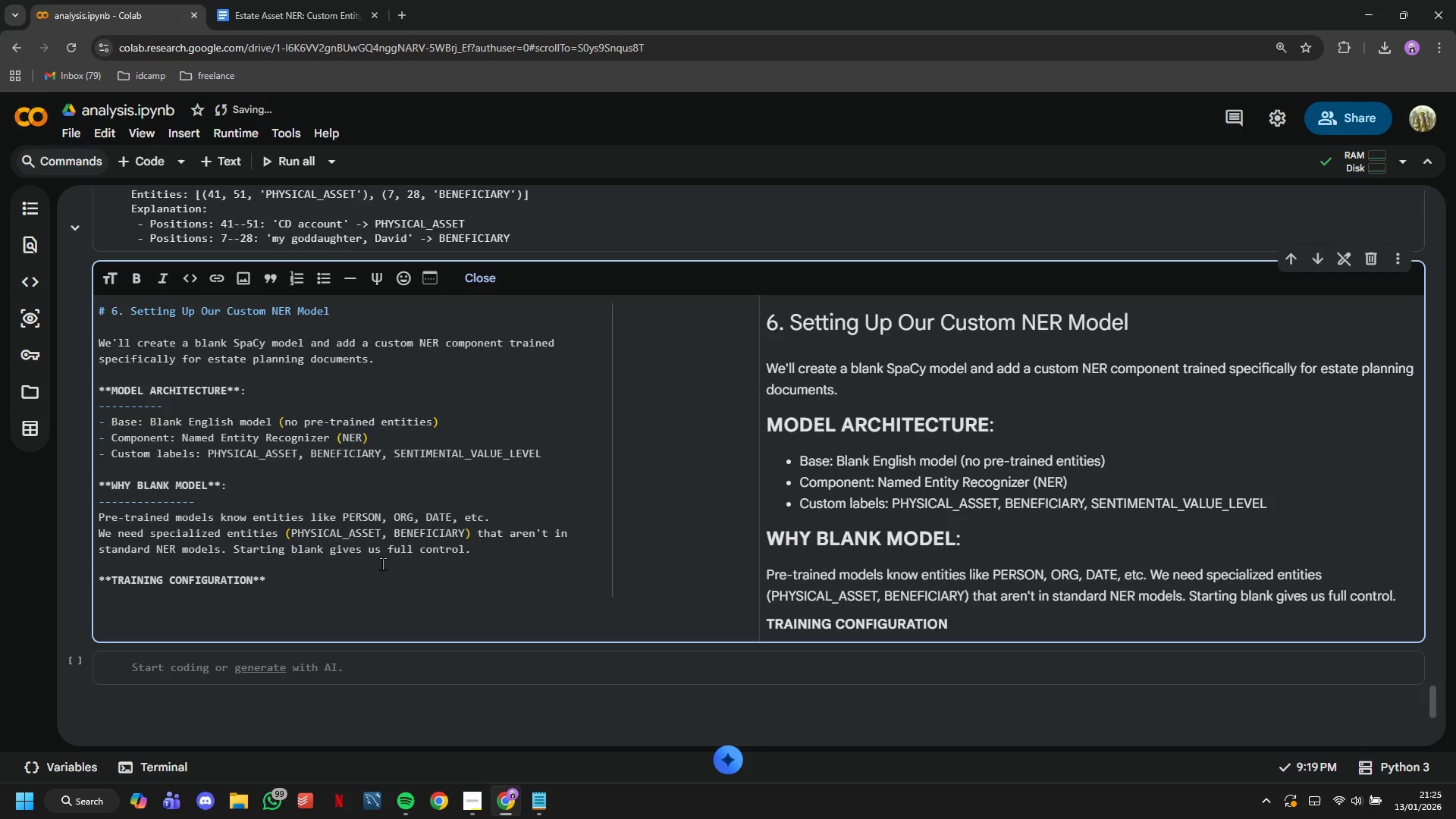 
hold_key(key=ArrowDown, duration=0.84)
 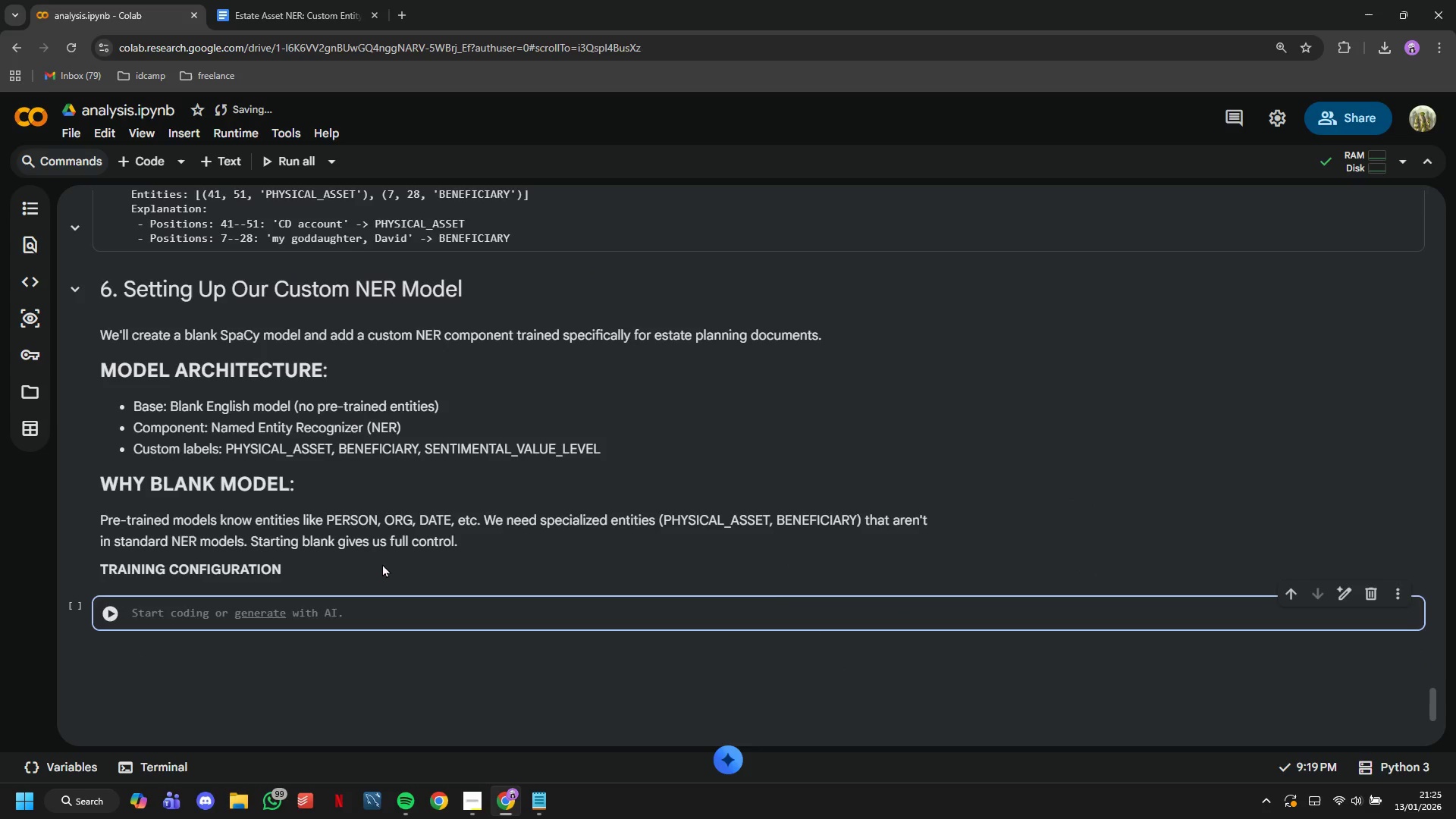 
key(ArrowUp)
 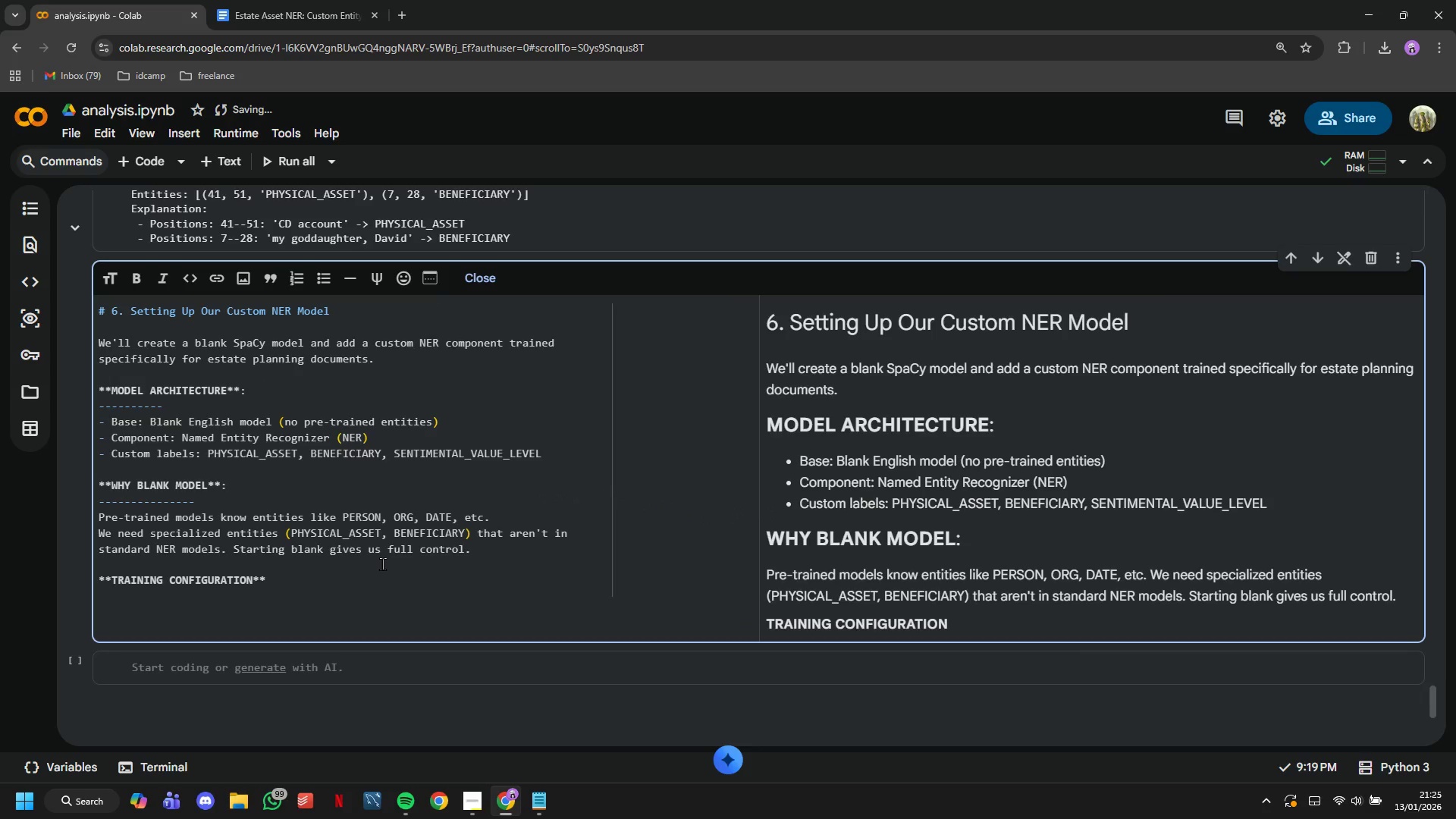 
key(Enter)
 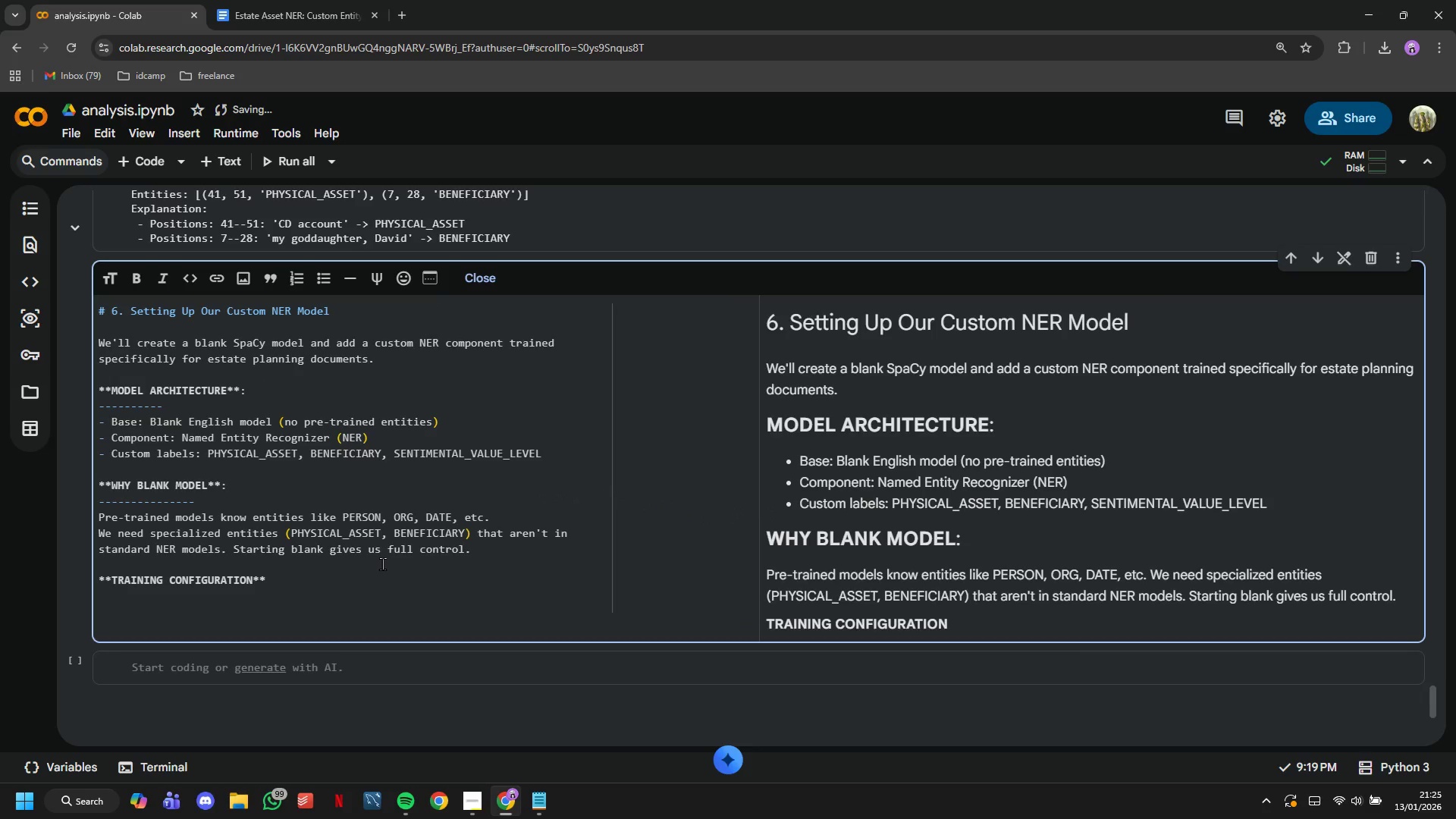 
hold_key(key=Minus, duration=1.08)
 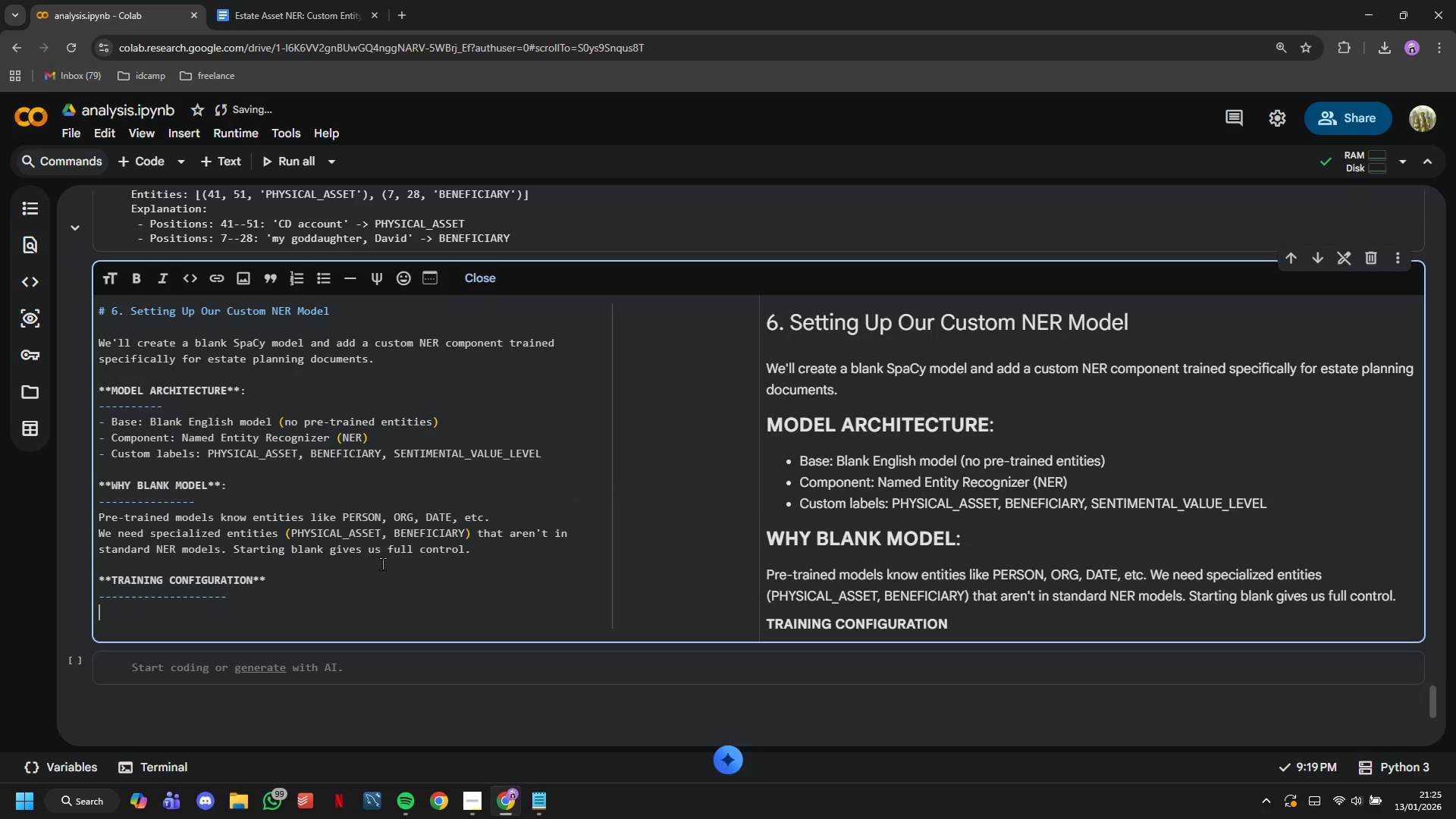 
key(Enter)
 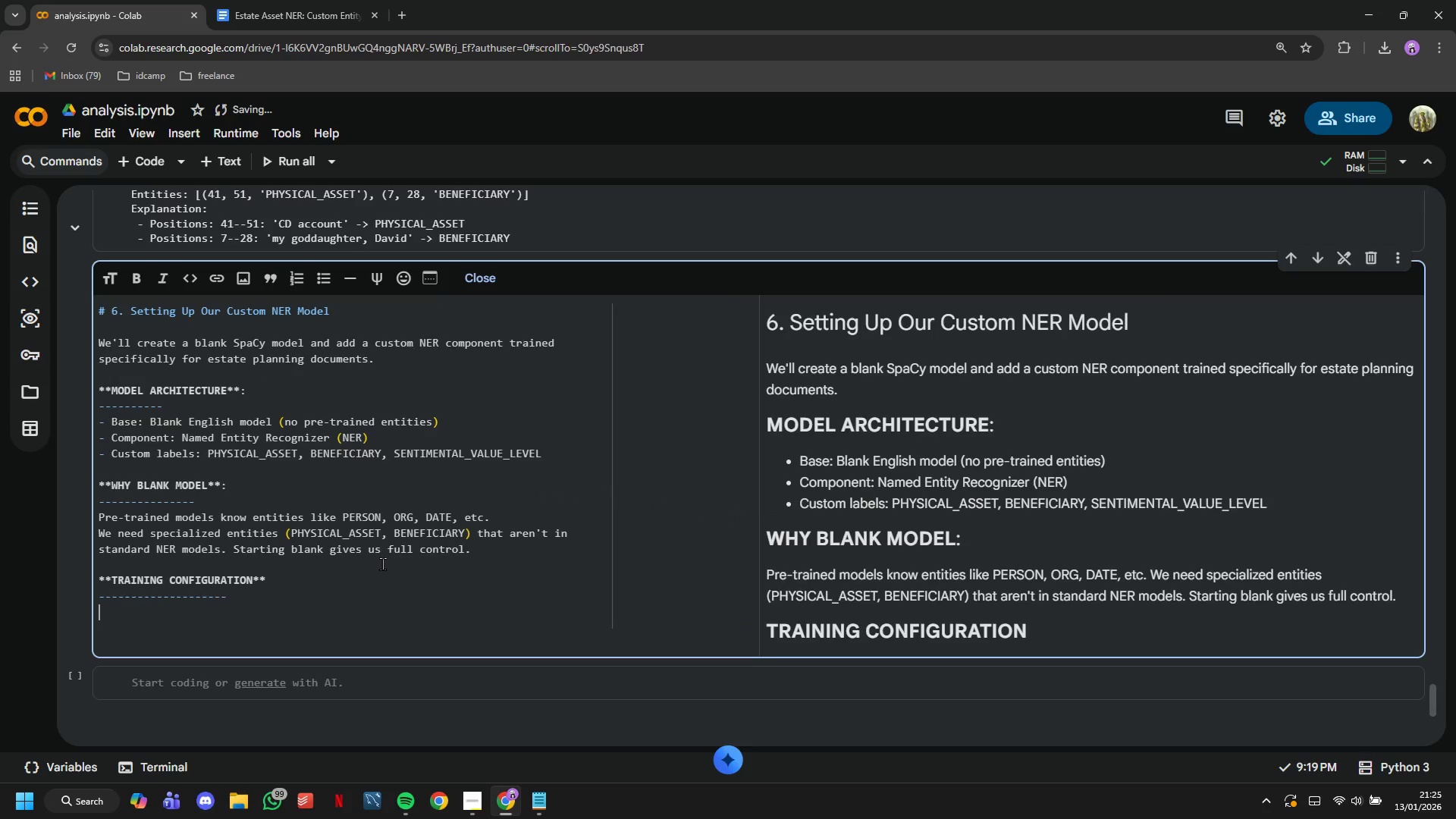 
type(- Optimizer :dm(adaptive learning rate))
 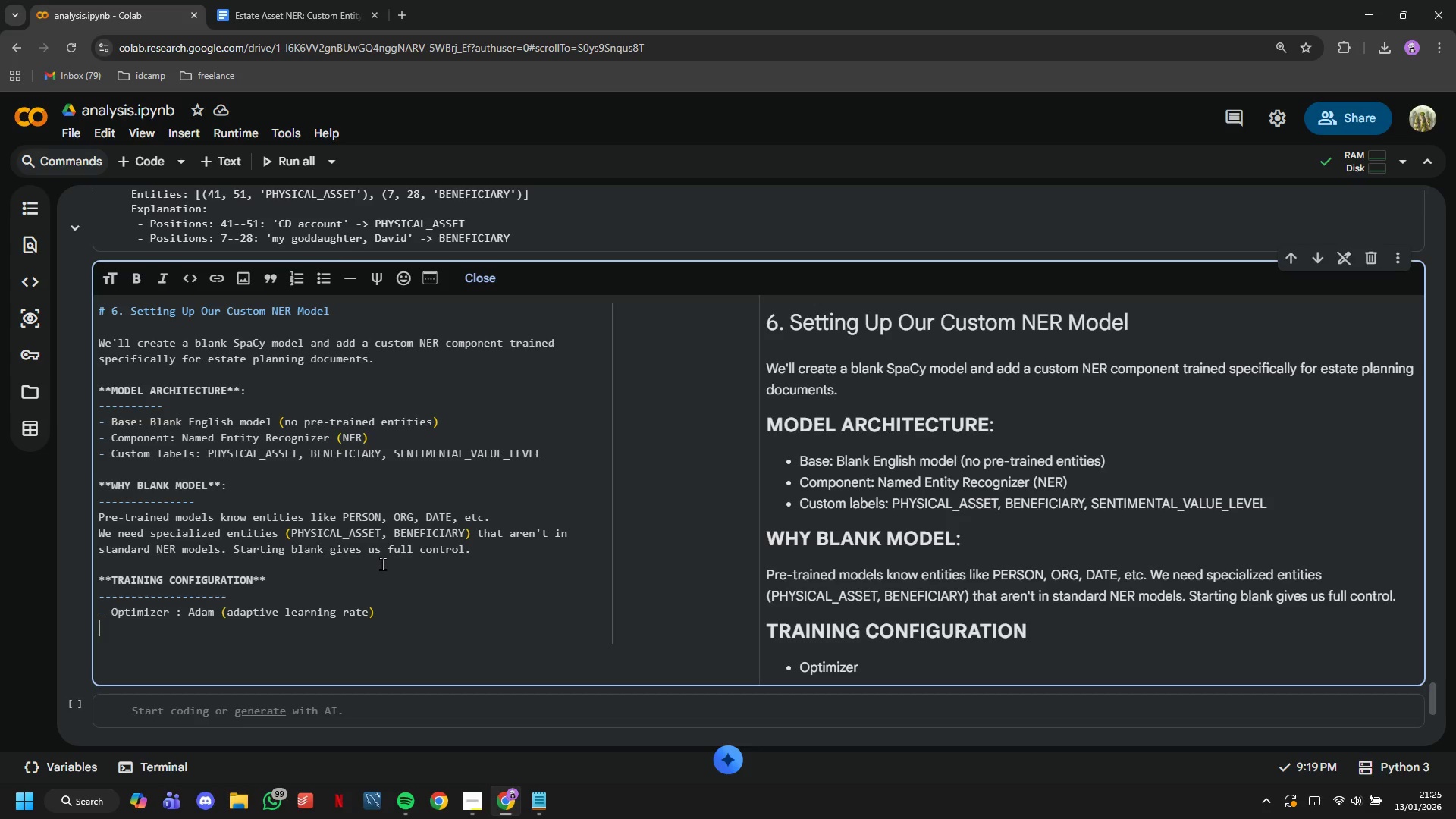 
 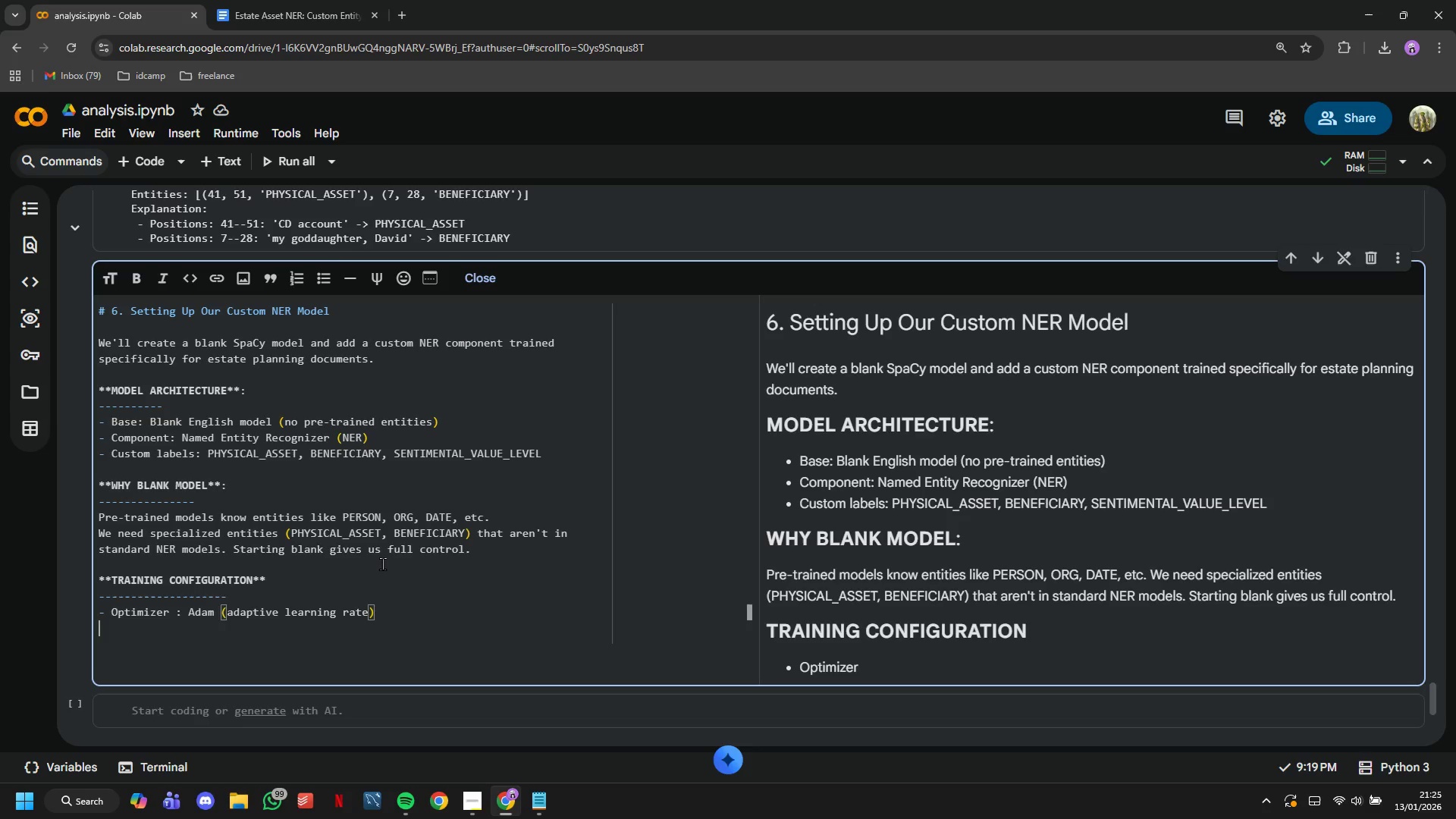 
key(Enter)
 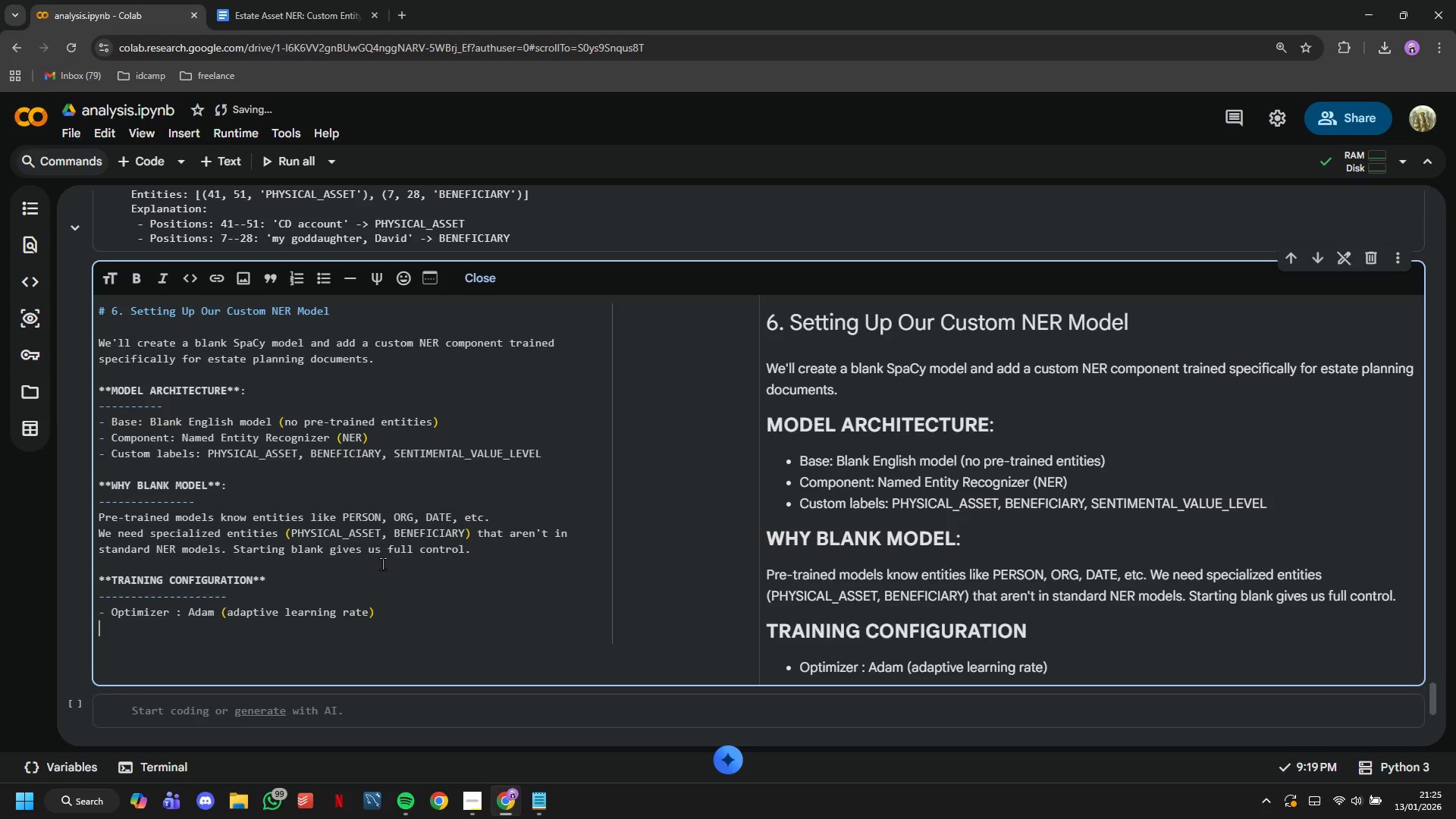 
type(- Batch size: Dynamic)
 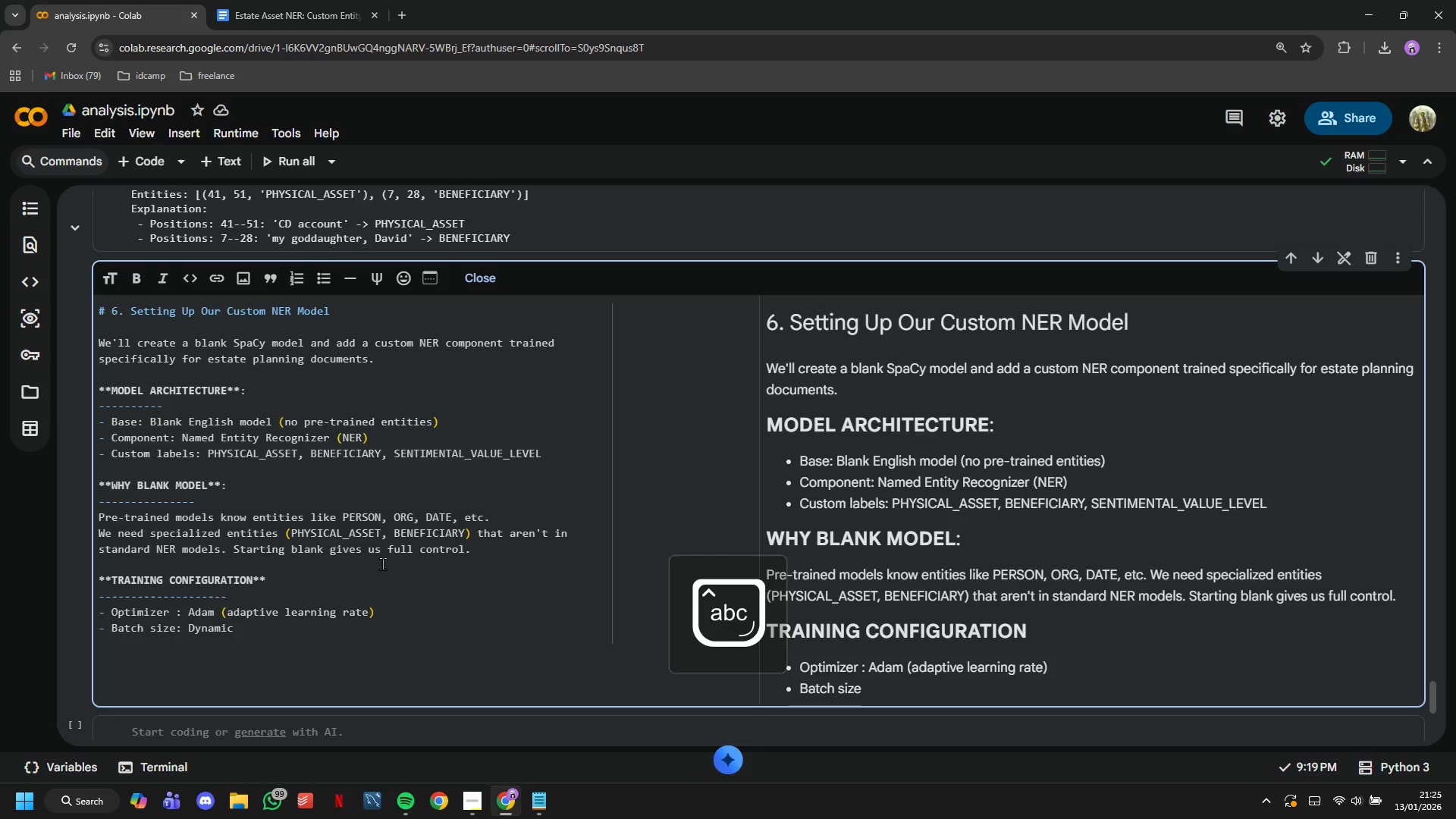 
wait(95.39)
 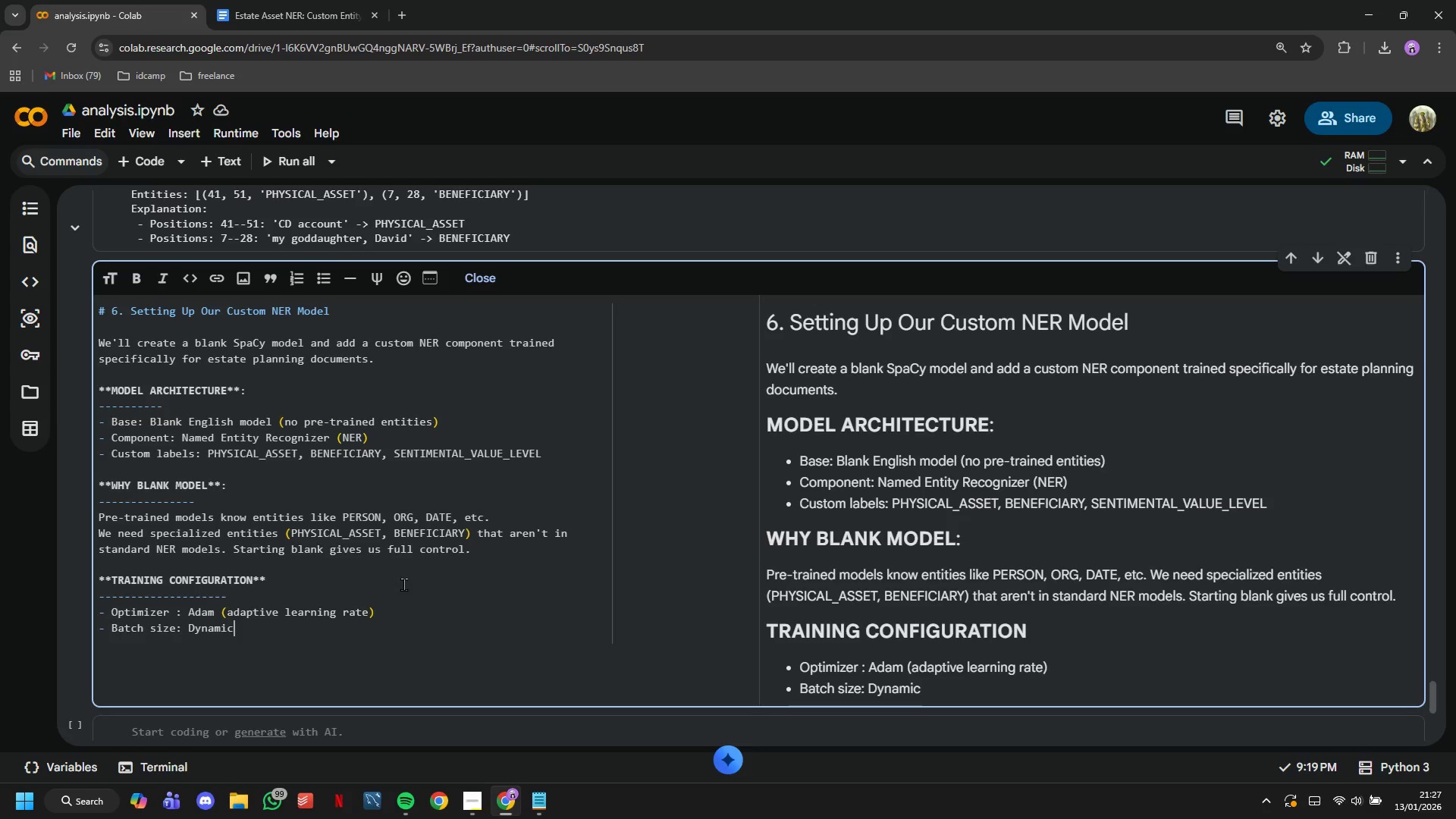 
type( (stars small, grows fradi)
key(Backspace)
type(u)
key(Backspace)
key(Backspace)
key(Backspace)
key(Backspace)
key(Backspace)
type(gradually))
 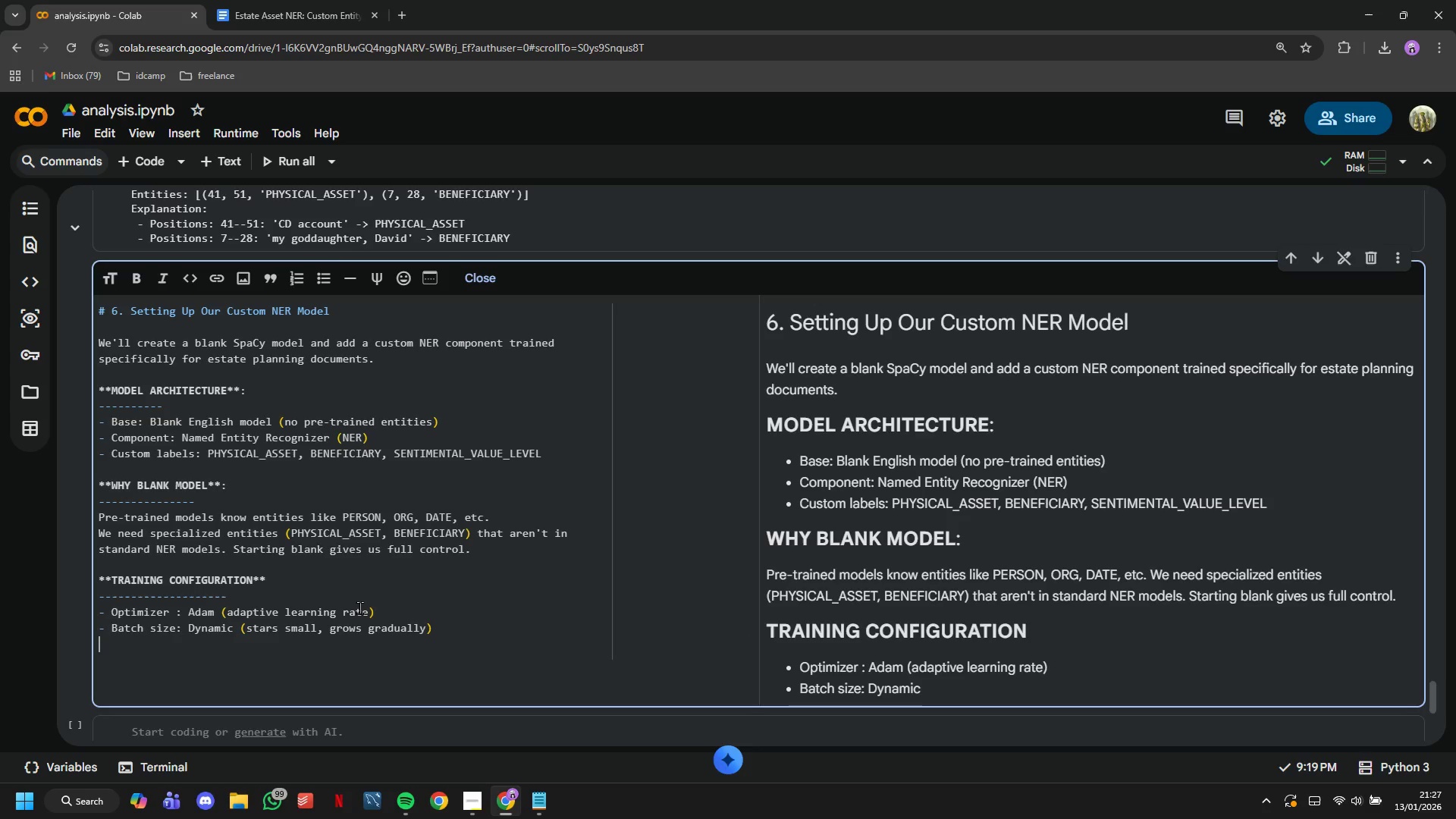 
 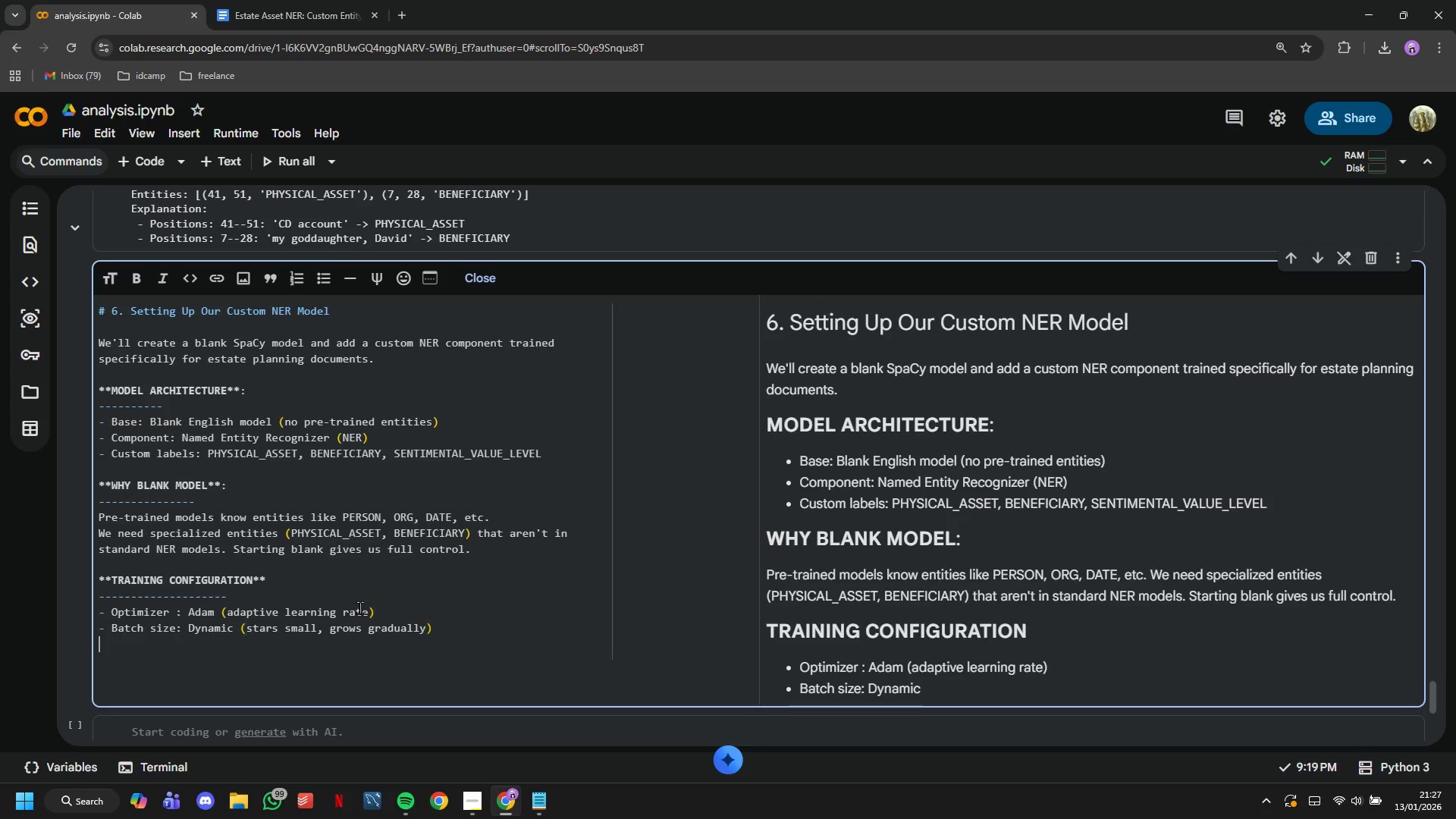 
key(Enter)
 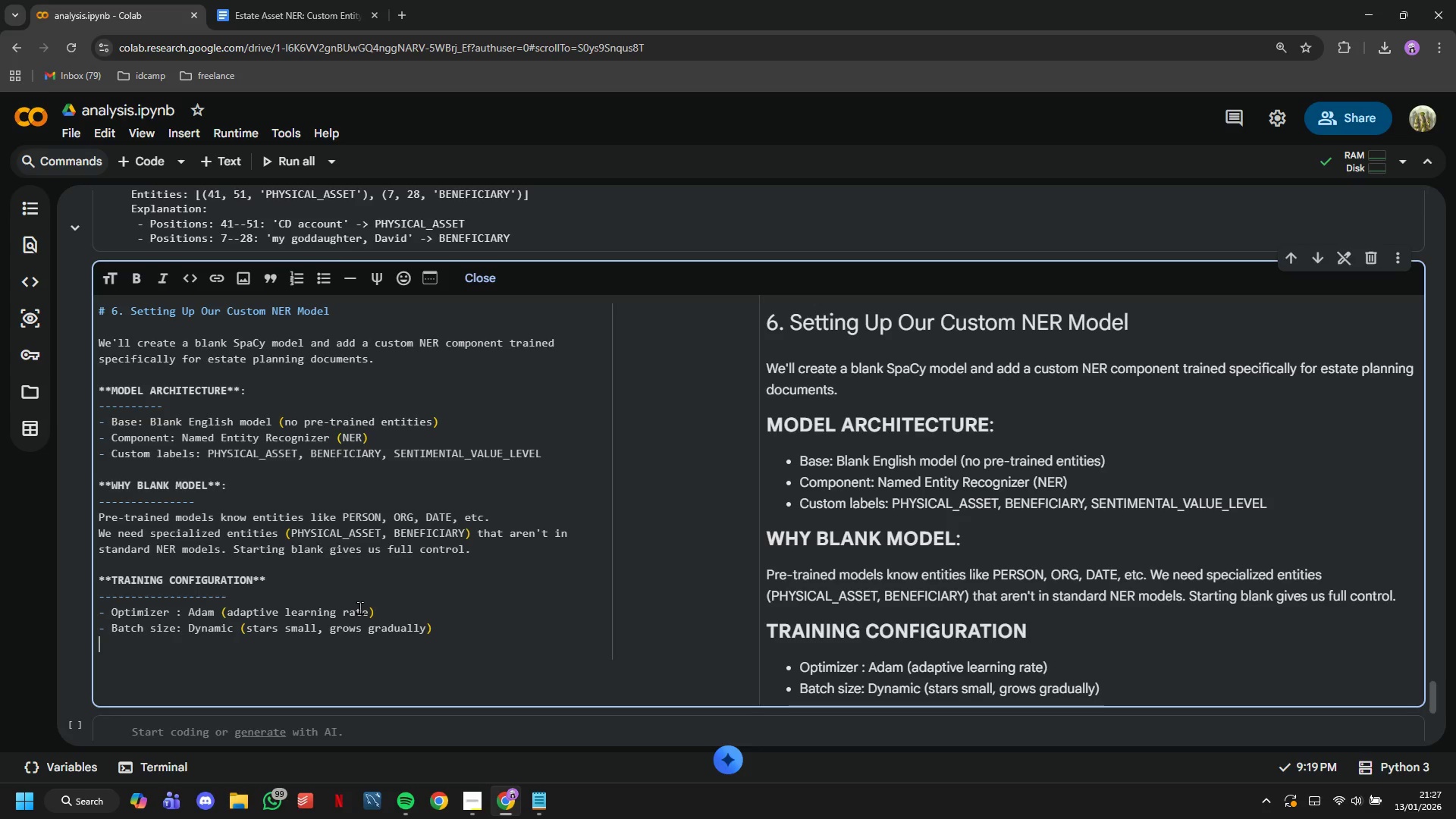 
wait(19.23)
 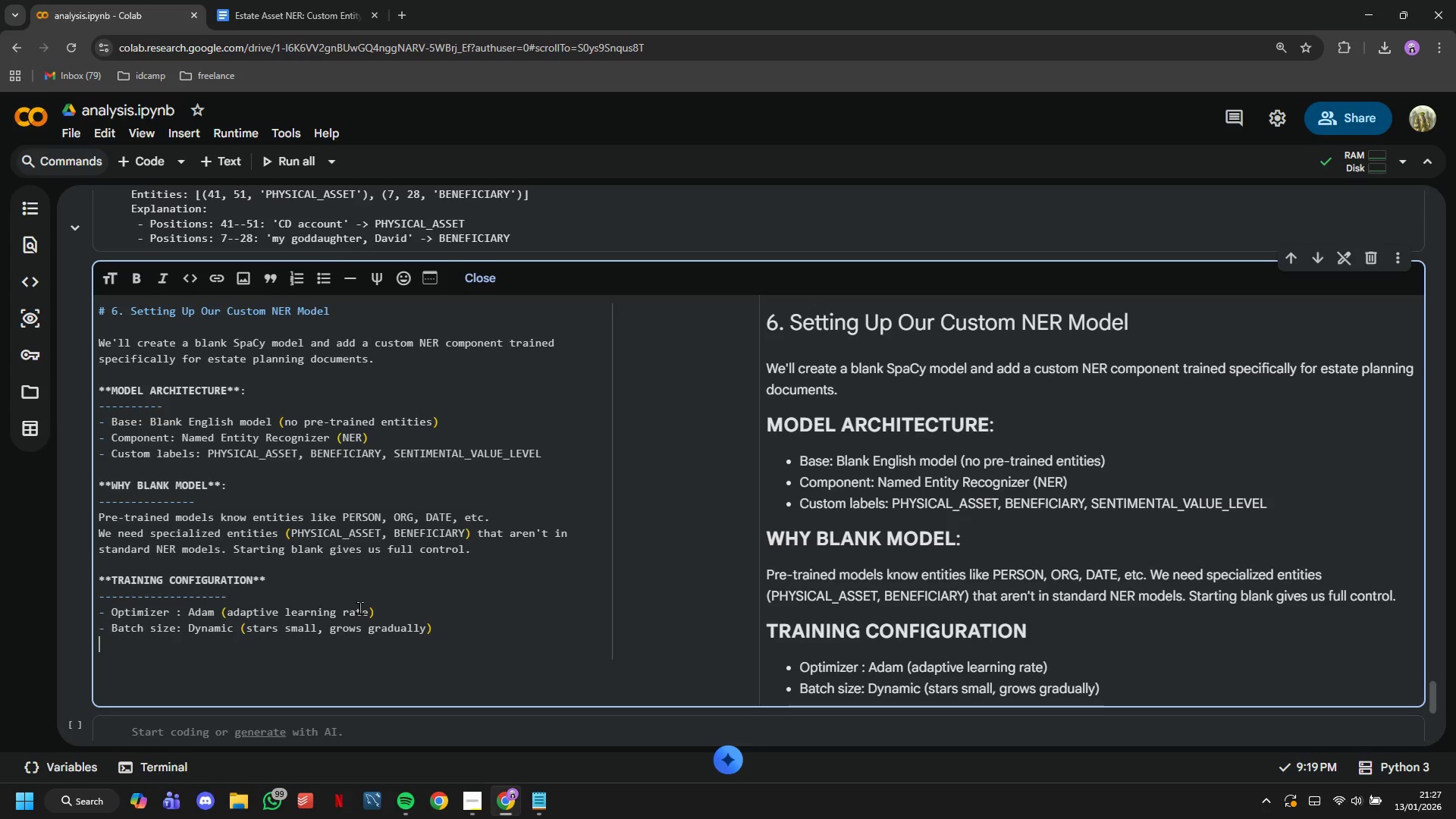 
type(- Dropout: 0.3 (prevents overfitting))
 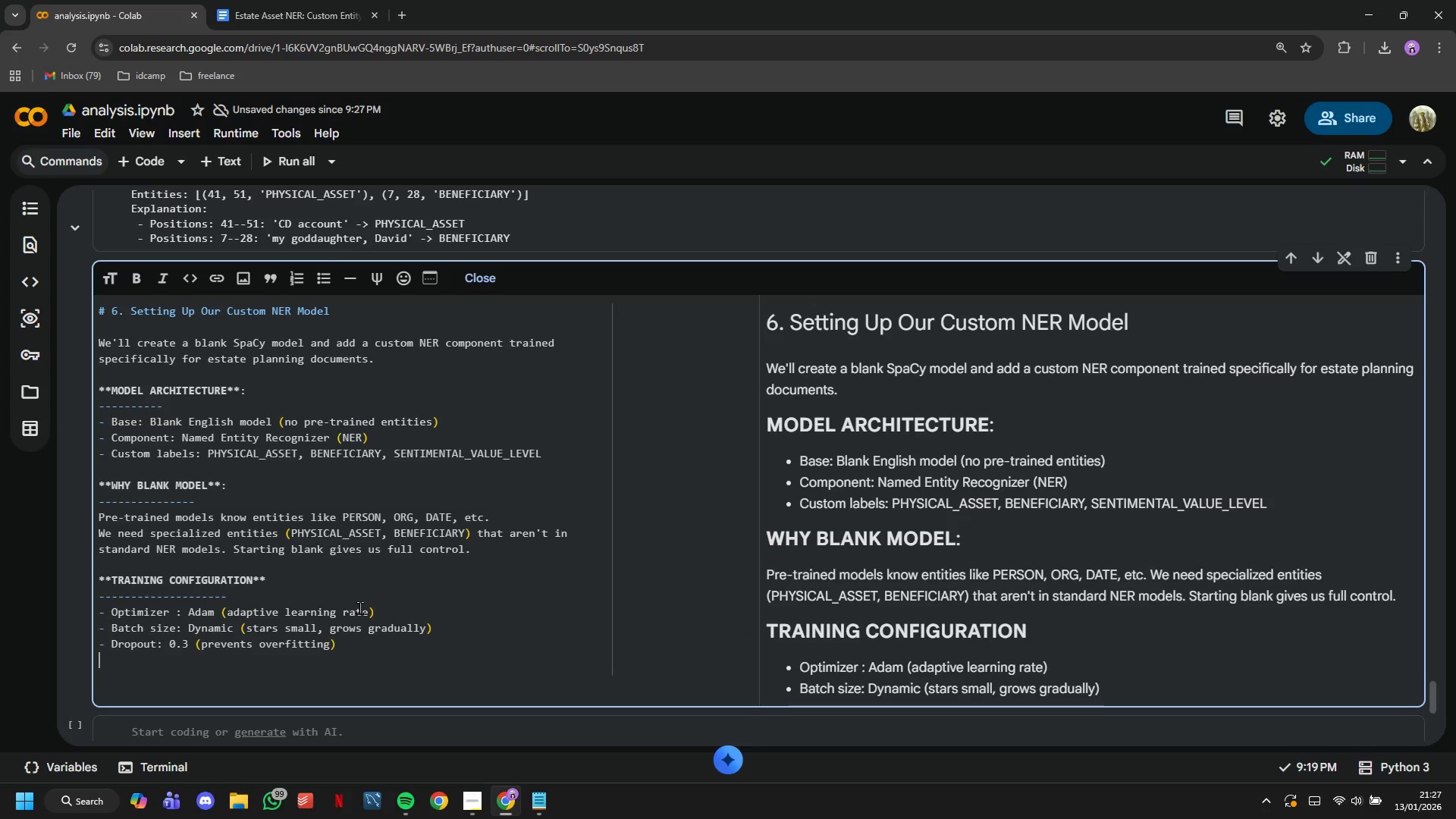 
 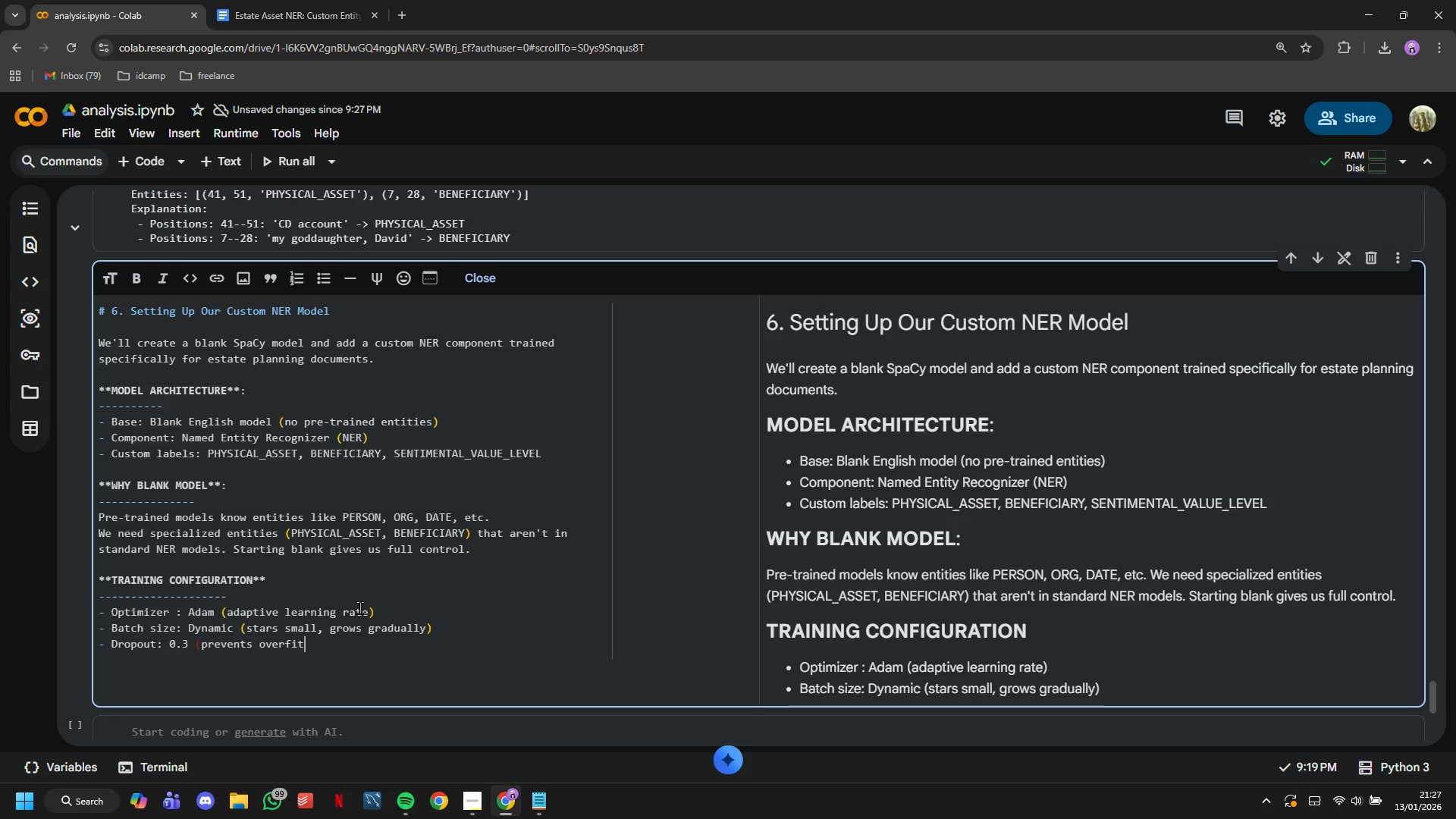 
key(Enter)
 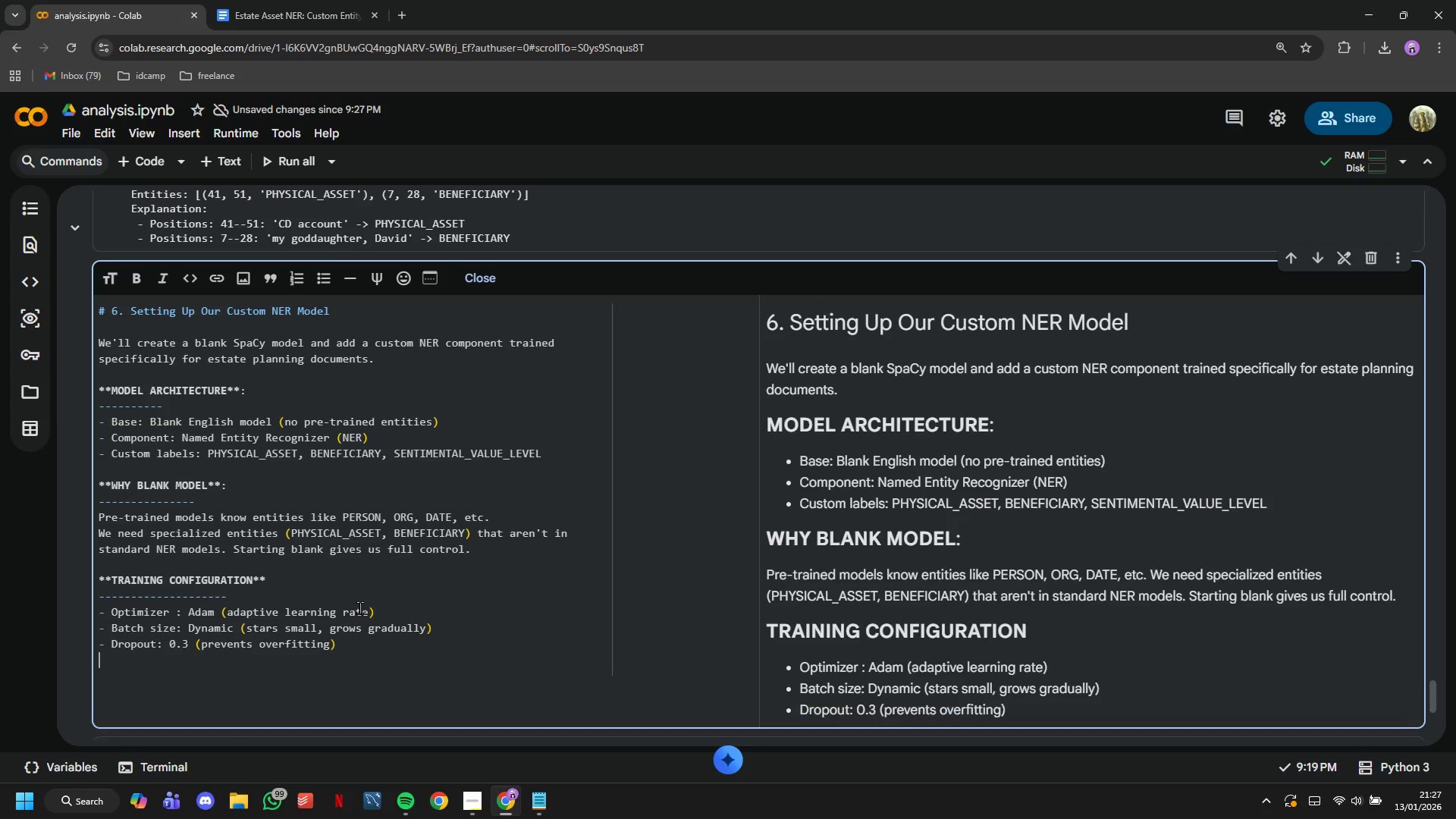 
type(- Iteration: 30 epochs)
 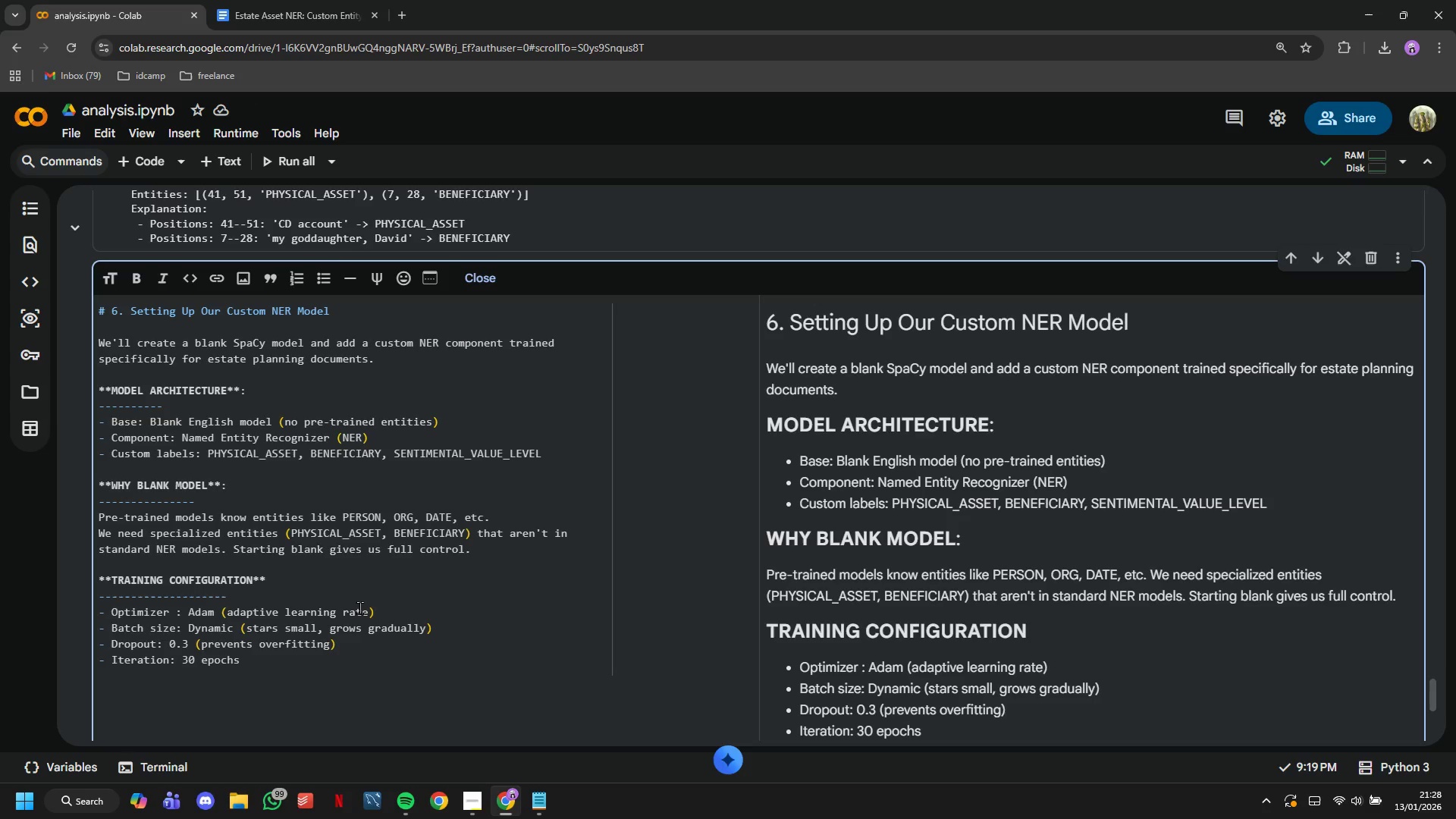 
wait(7.8)
 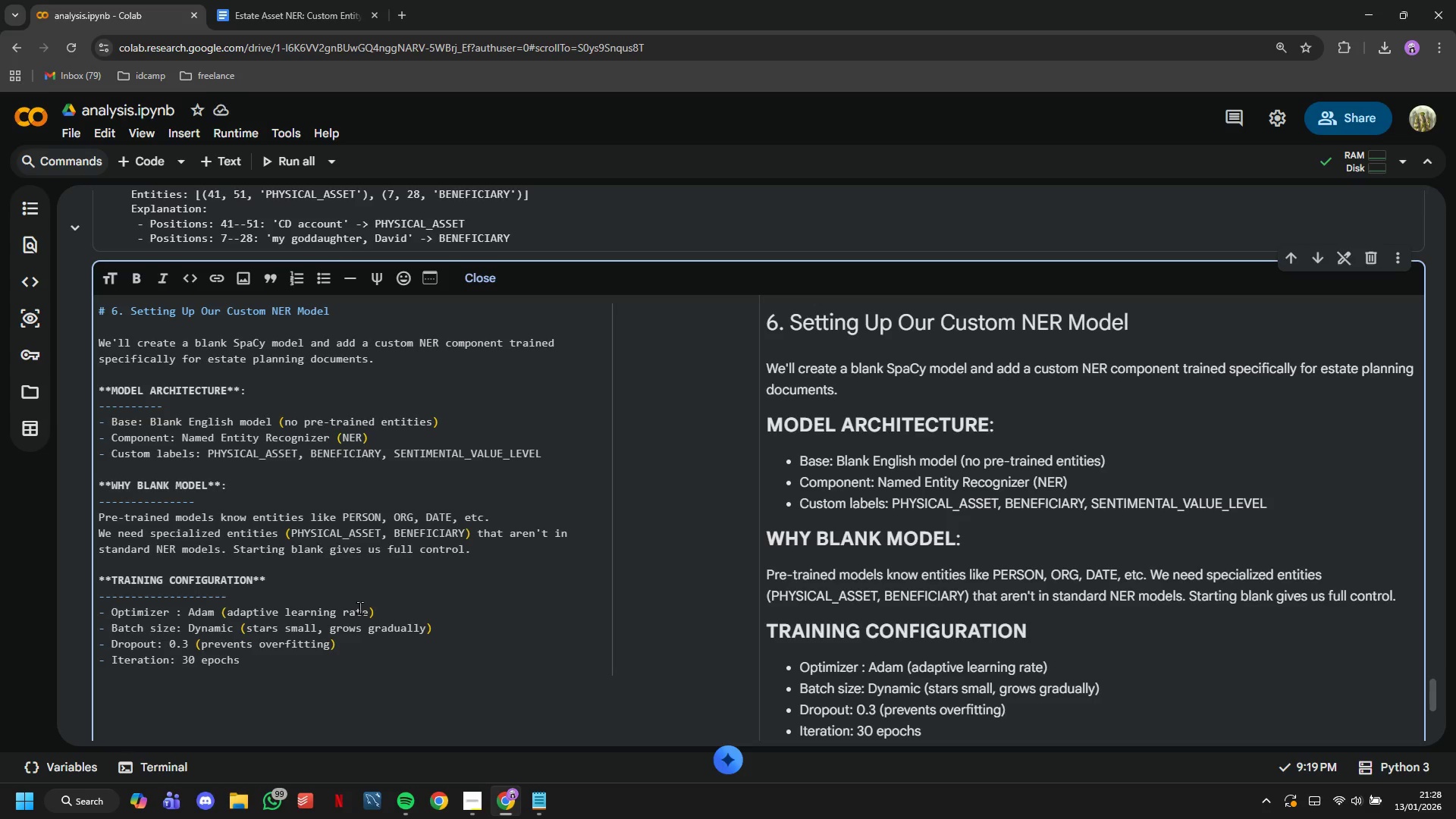 
key(ArrowDown)
 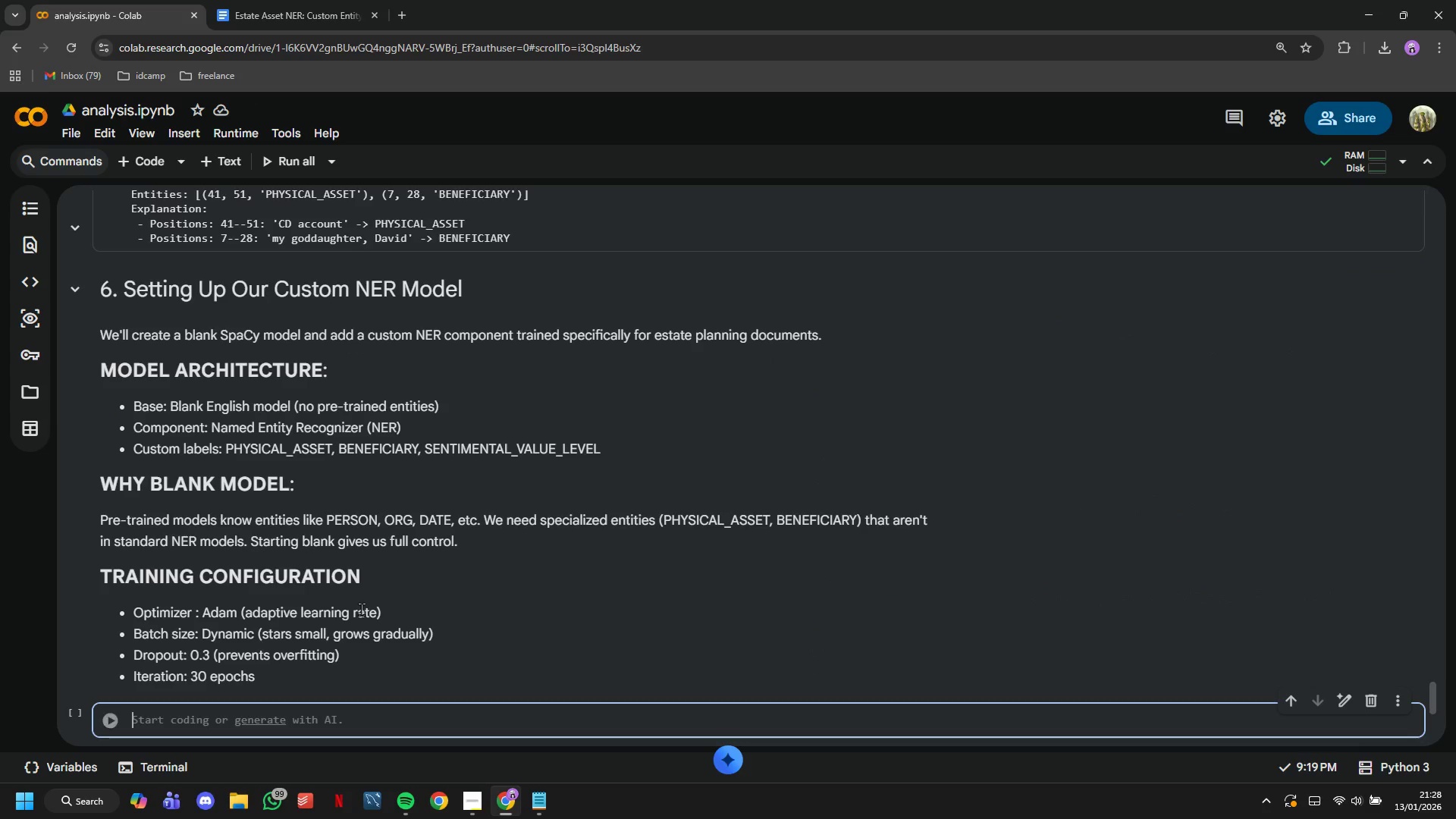 
key(ArrowDown)
 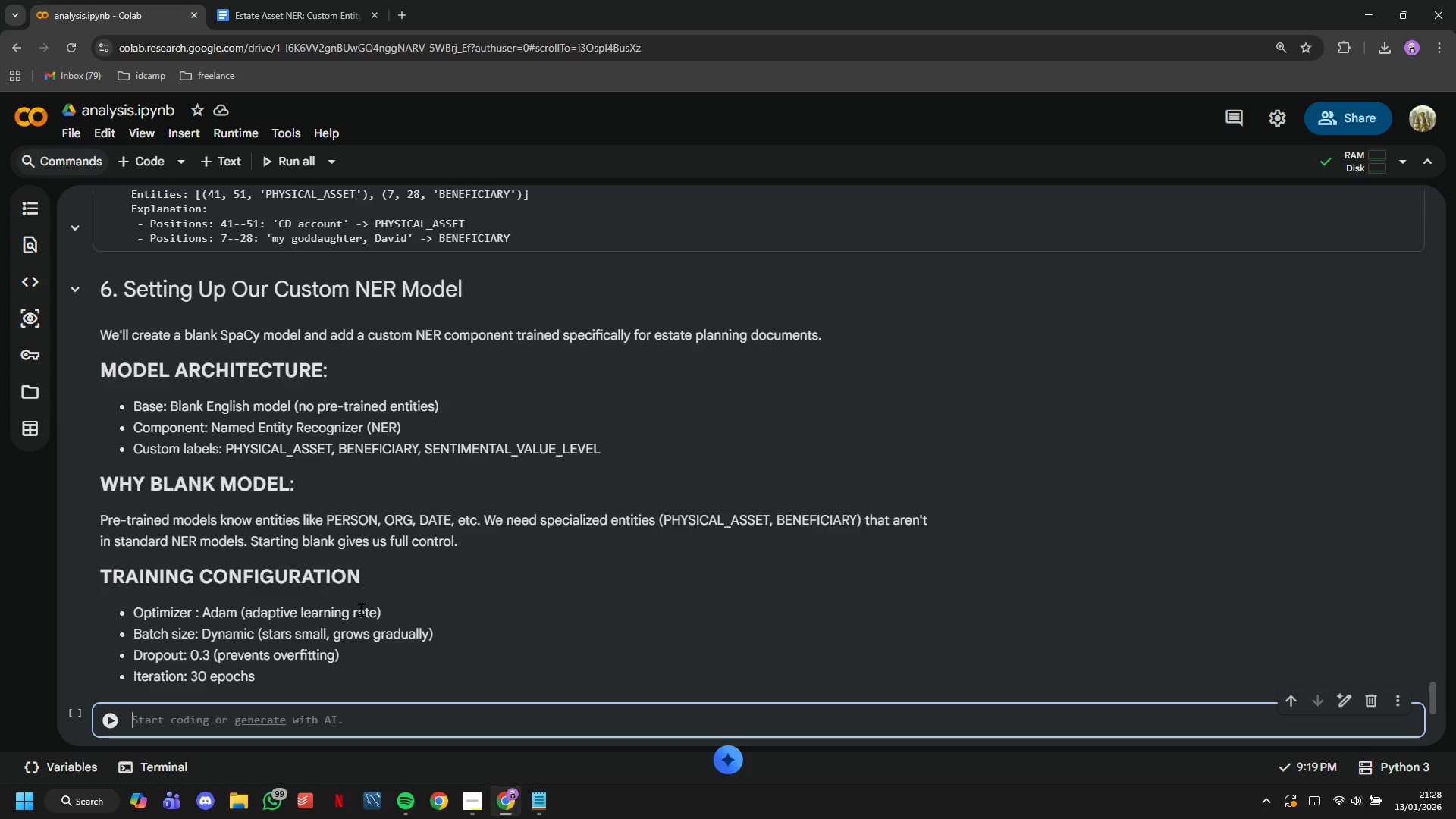 
wait(10.53)
 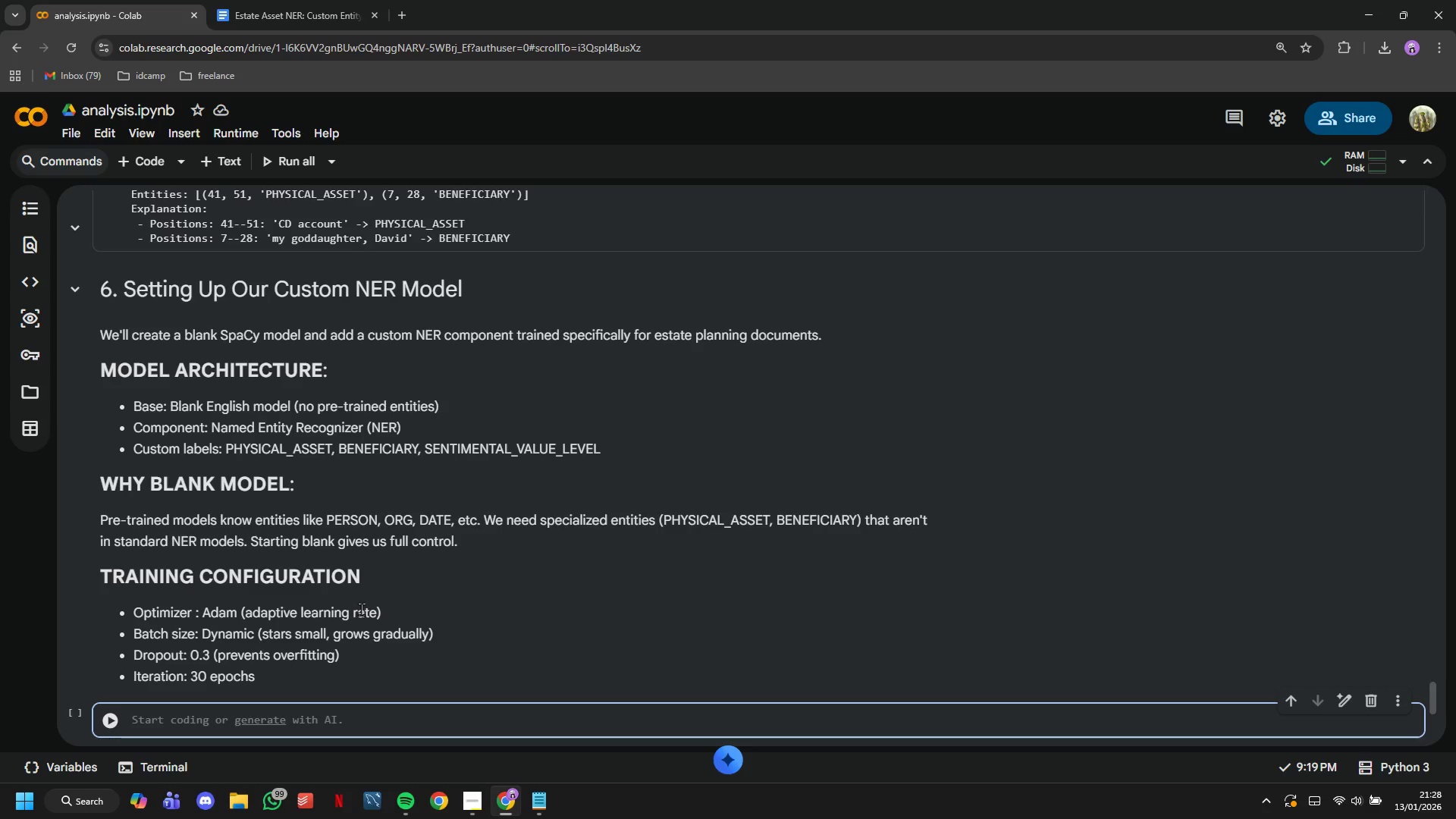 
type(E)
key(Backspace)
type(3 ==)
key(Backspace)
key(Backspace)
key(Backspace)
key(Backspace)
type(# Ce)
key(Backspace)
type(reate)
 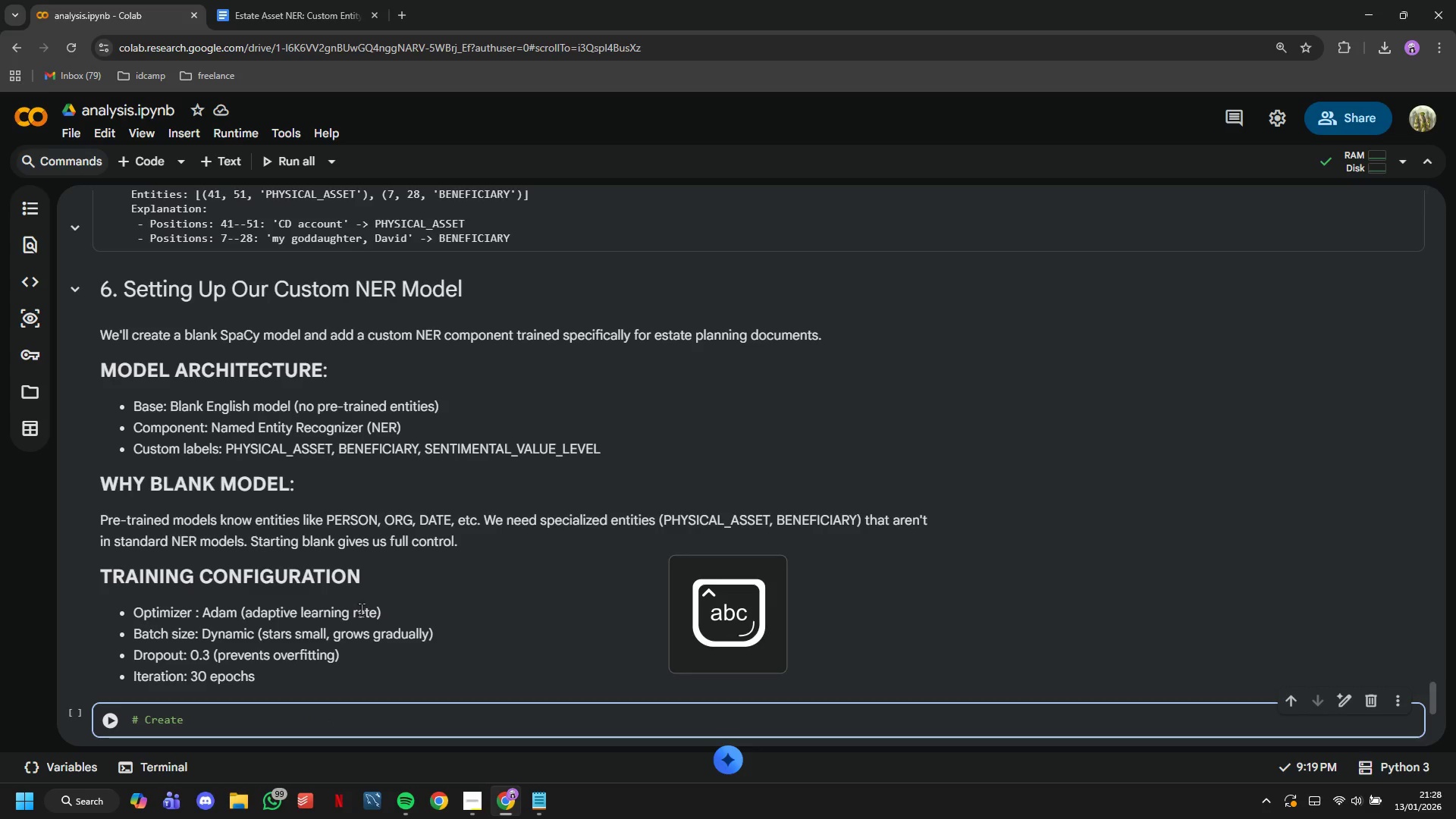 
wait(40.39)
 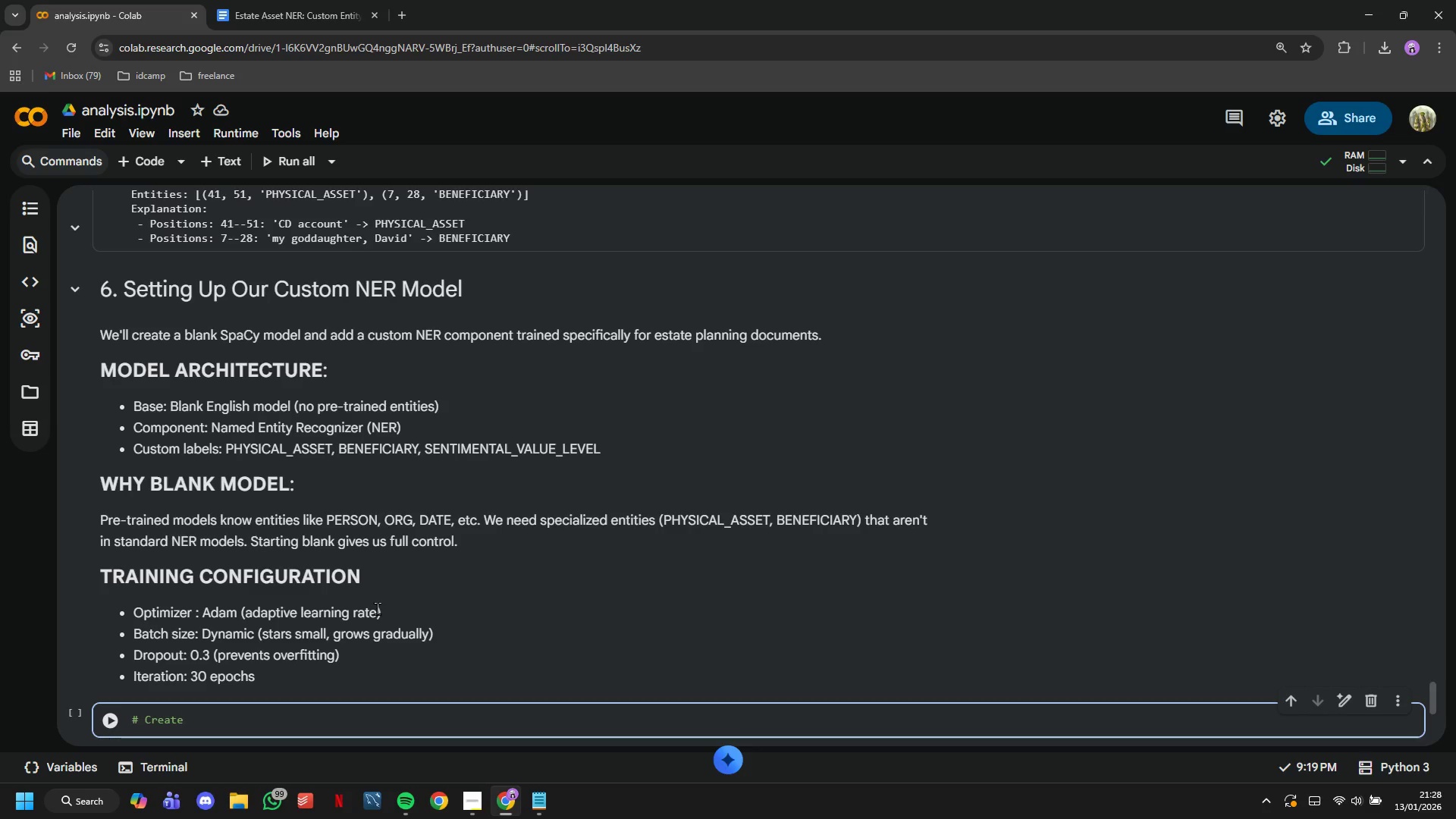 
key(ArrowRight)
 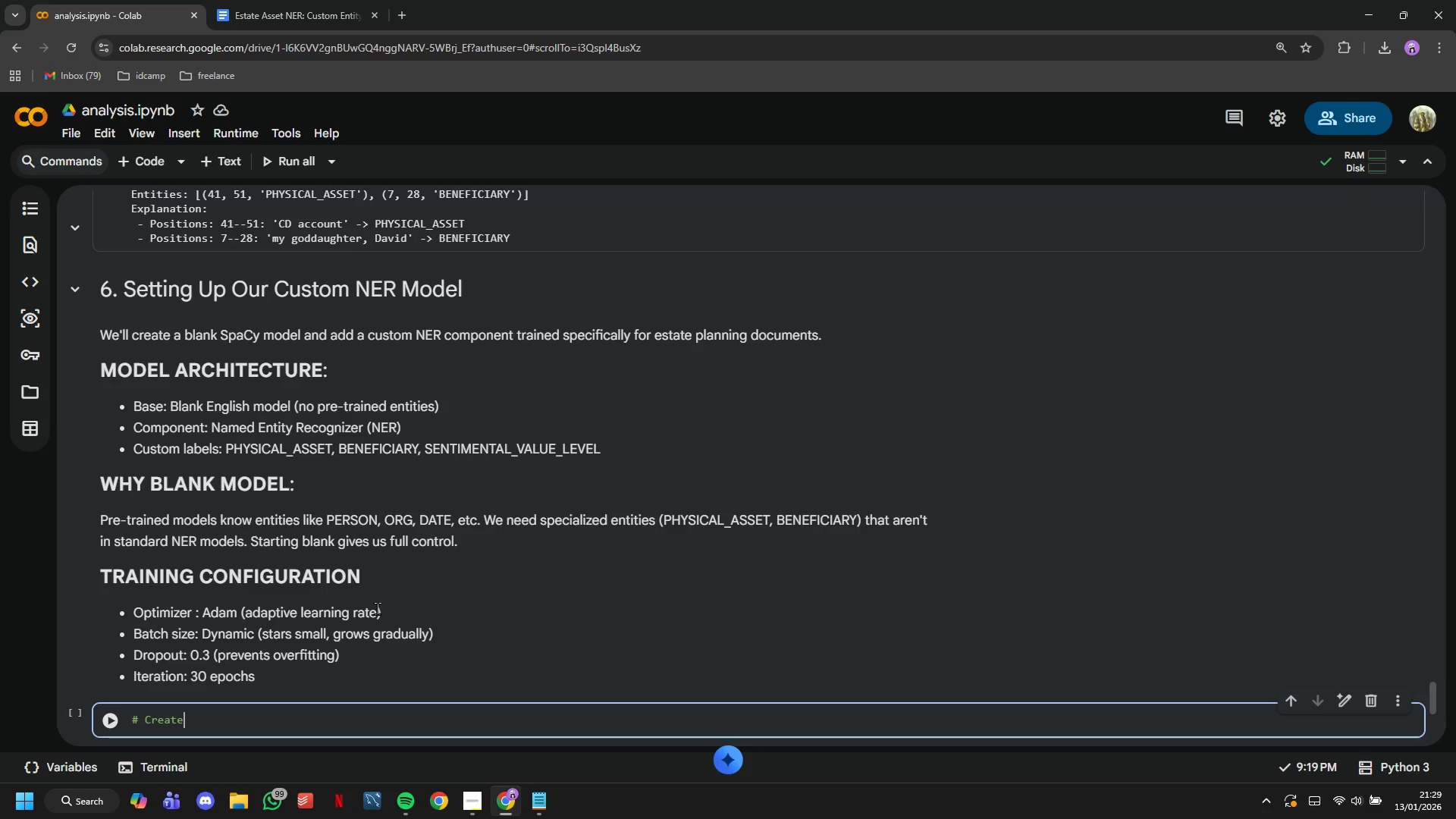 
wait(38.91)
 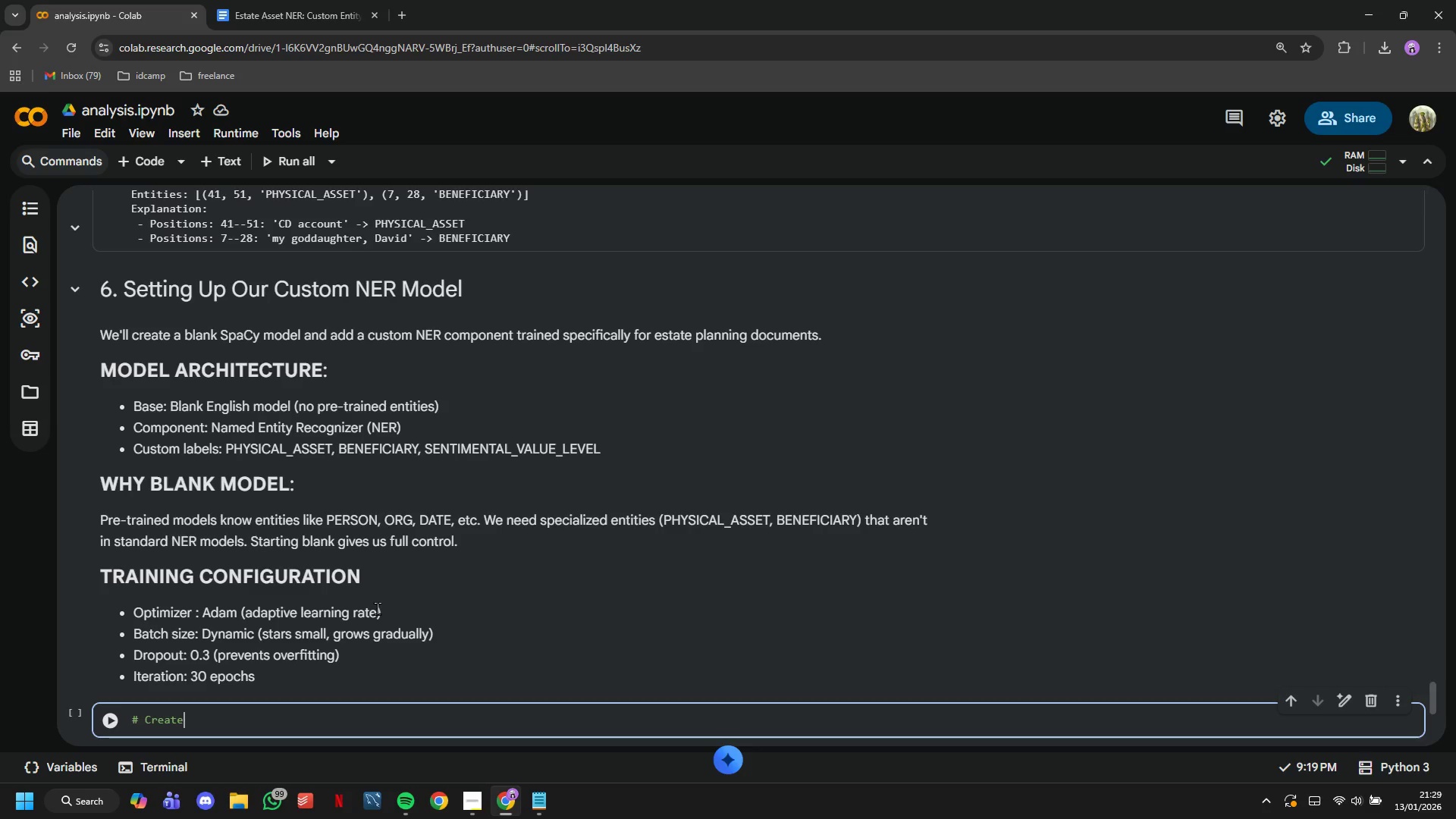 
type( blamn)
key(Backspace)
key(Backspace)
type(nk English)
key(Backspace)
type(g)
key(Backspace)
type(h model)
 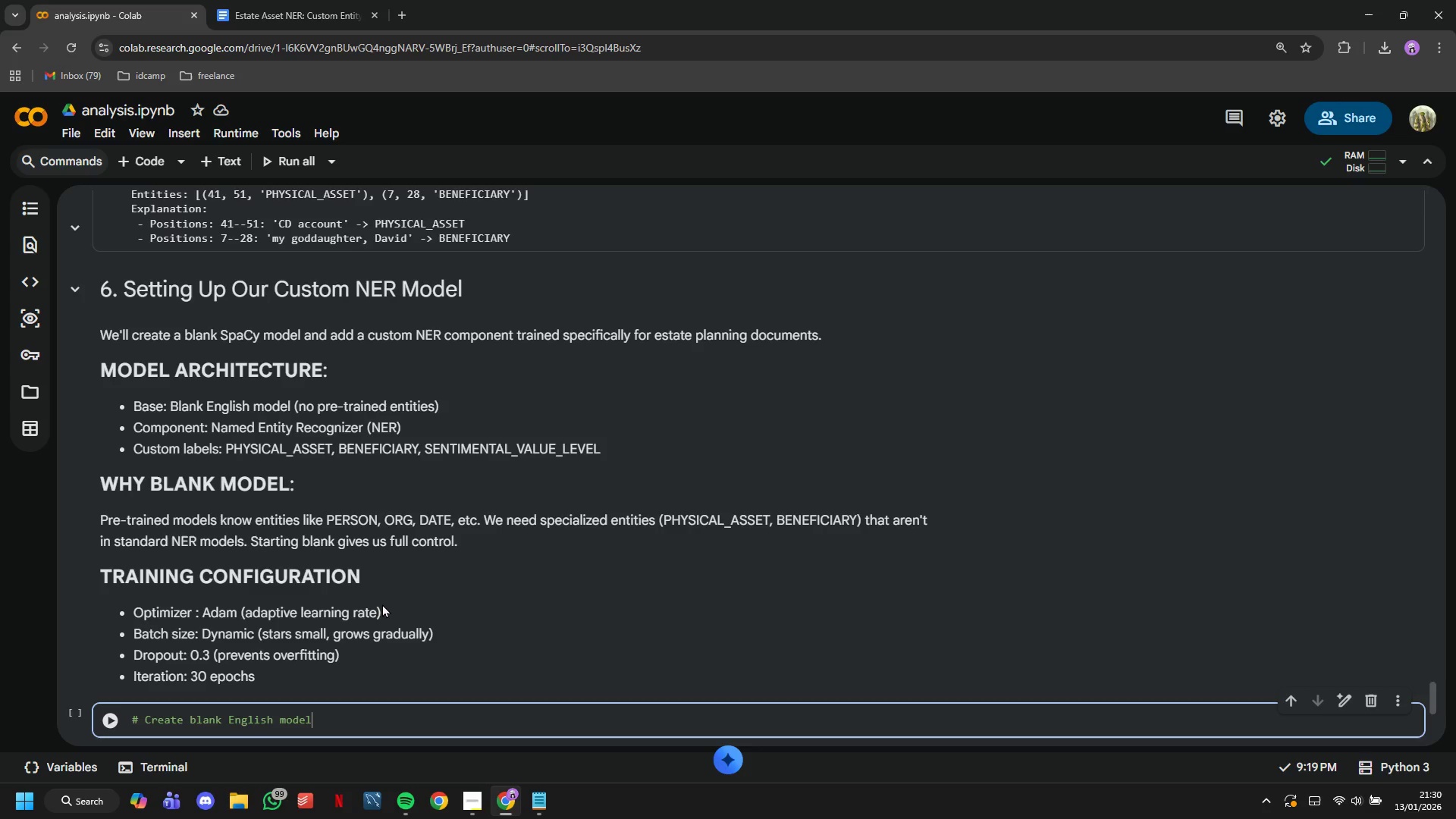 
wait(40.27)
 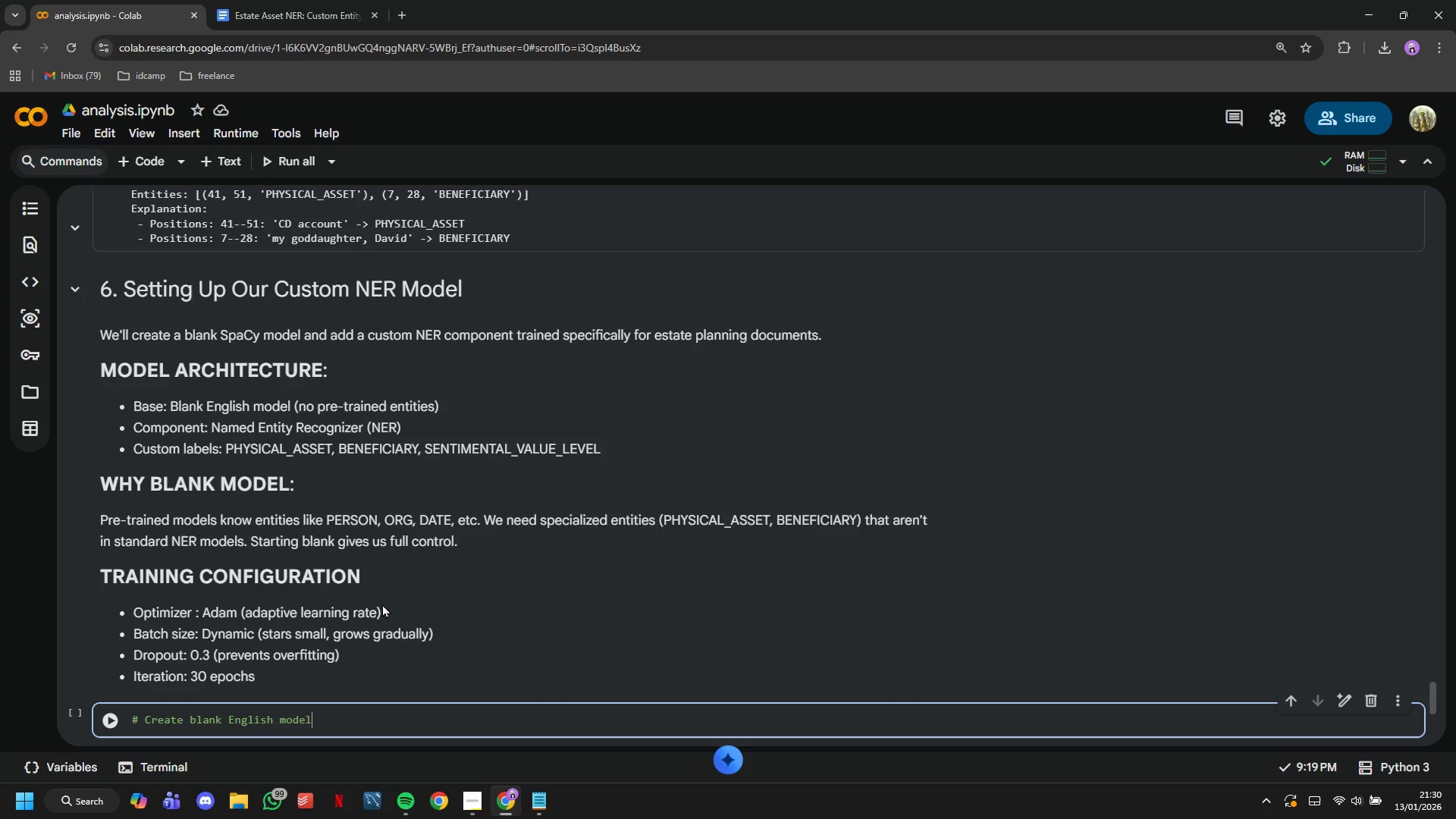 
key(ArrowRight)
 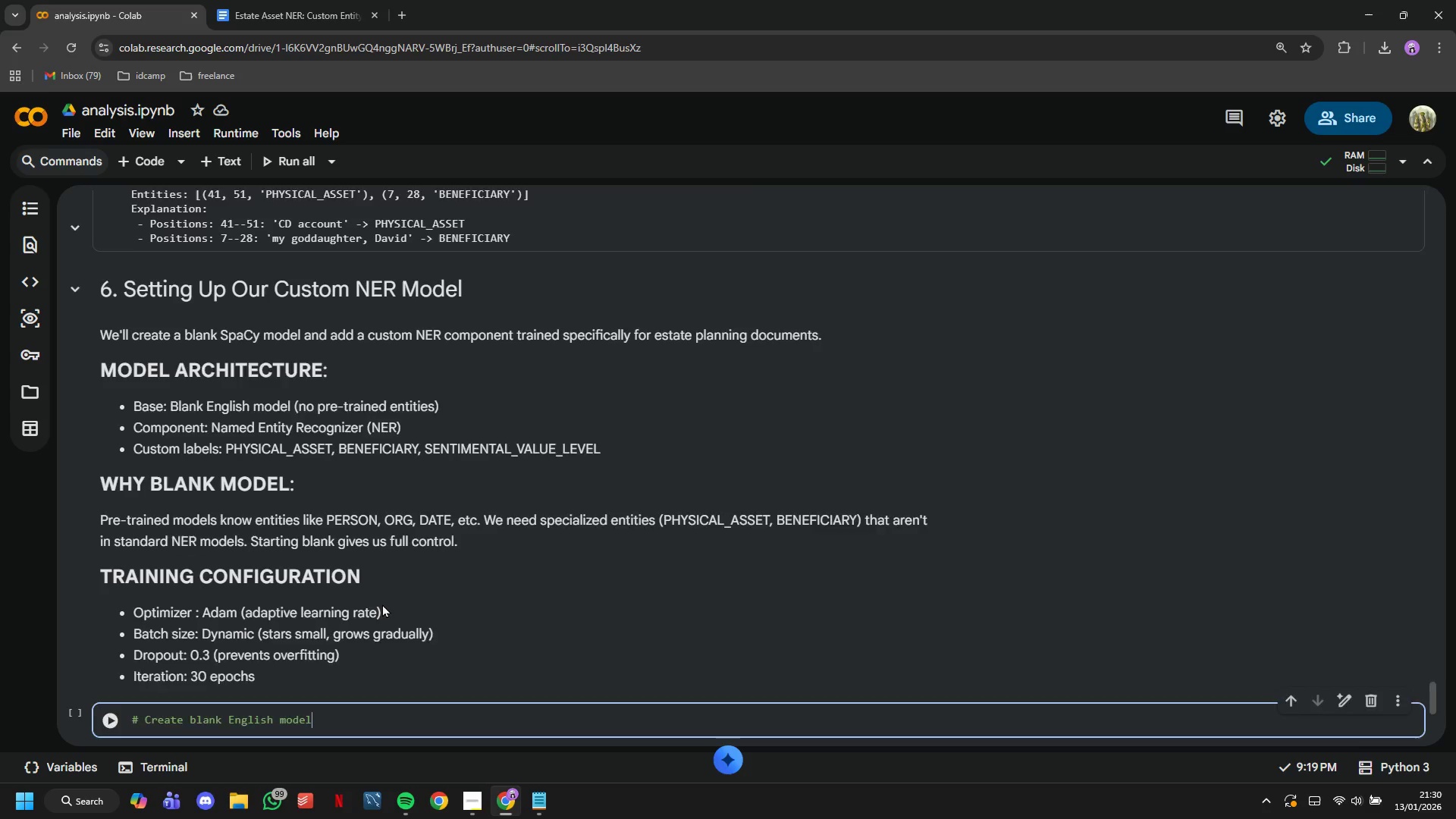 
key(Enter)
 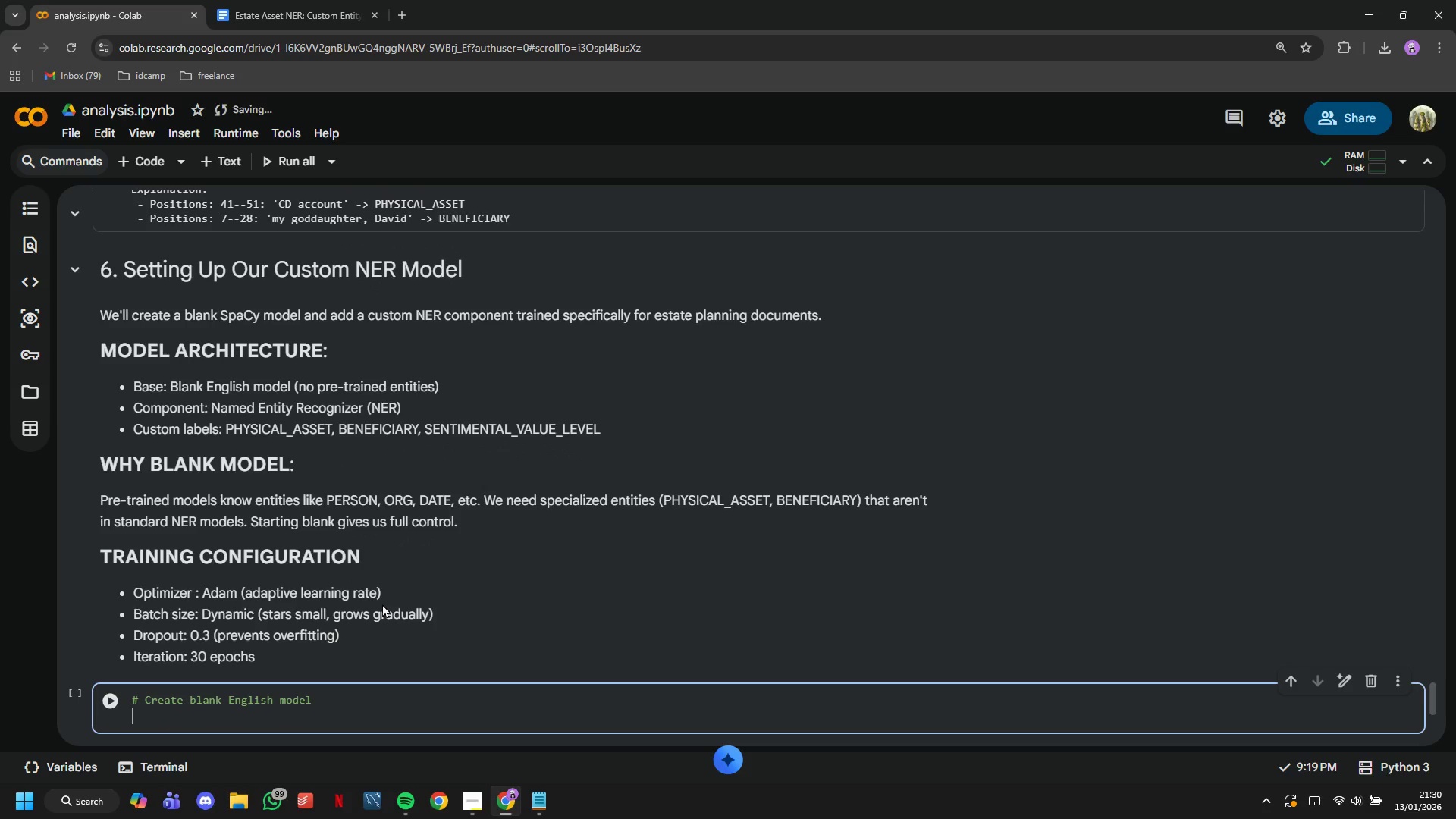 
type(nlp = spacy.blank("en)
 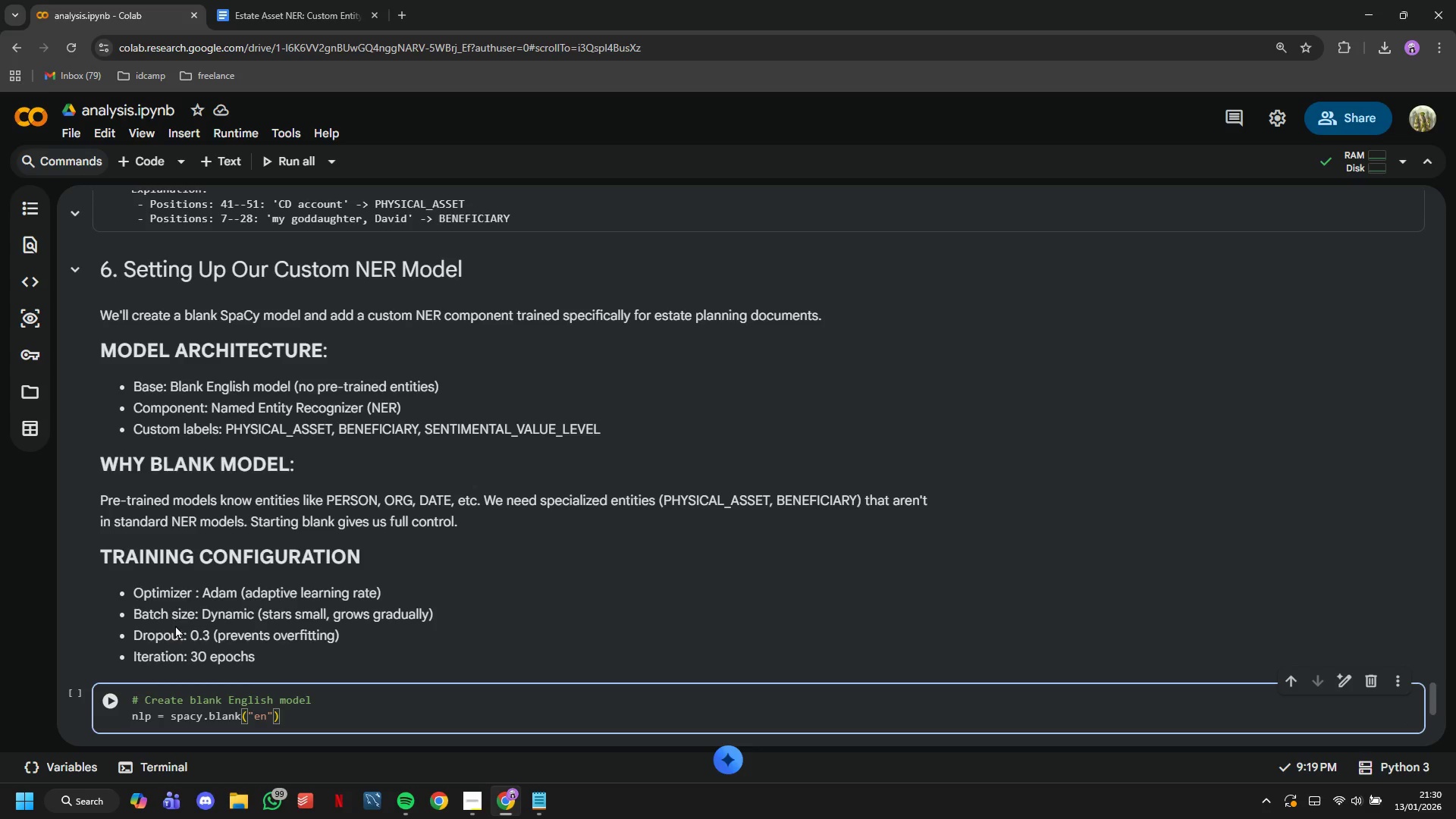 
scroll: coordinate [173, 658], scroll_direction: down, amount: 1.0
 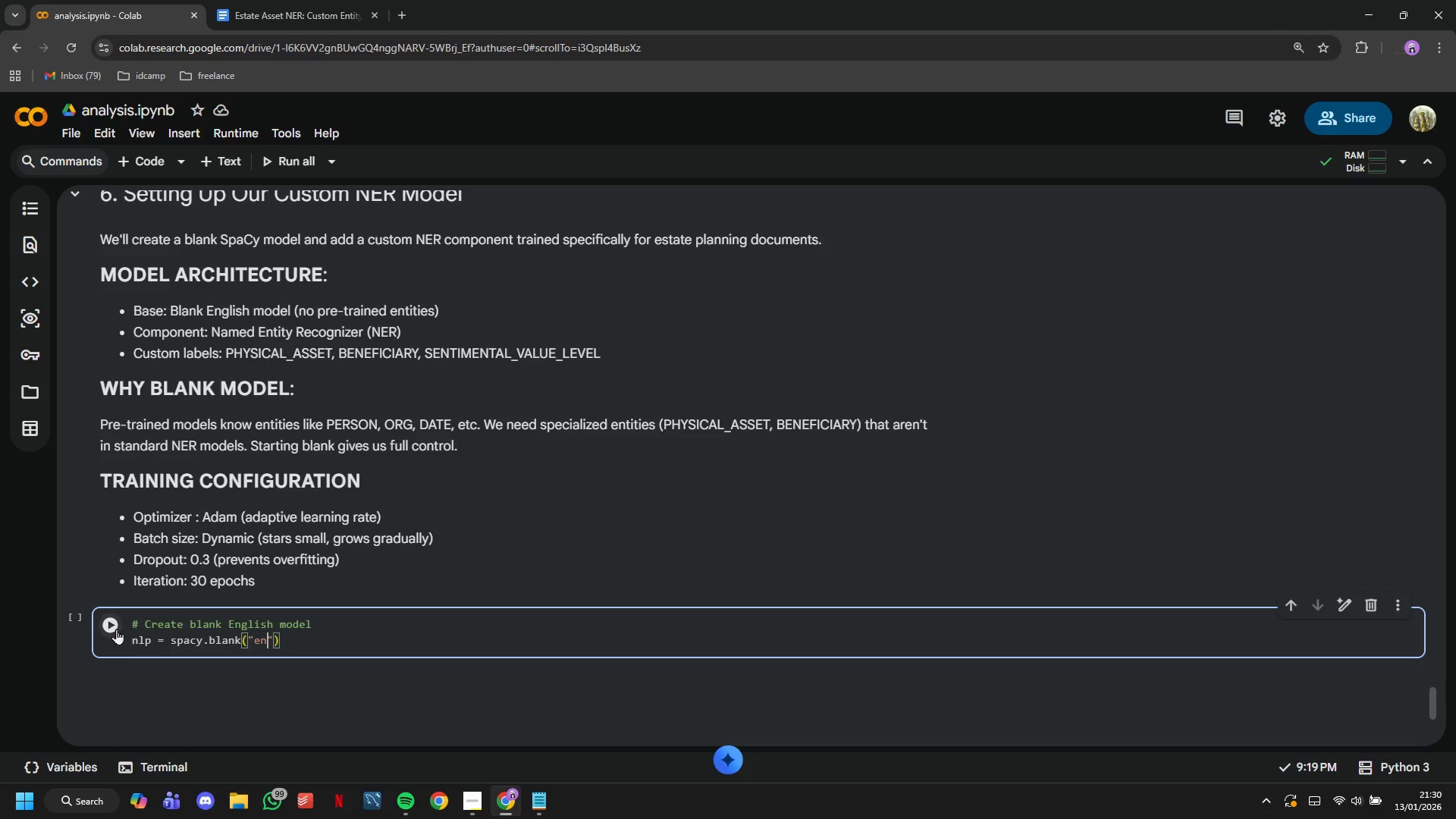 
left_click([115, 624])
 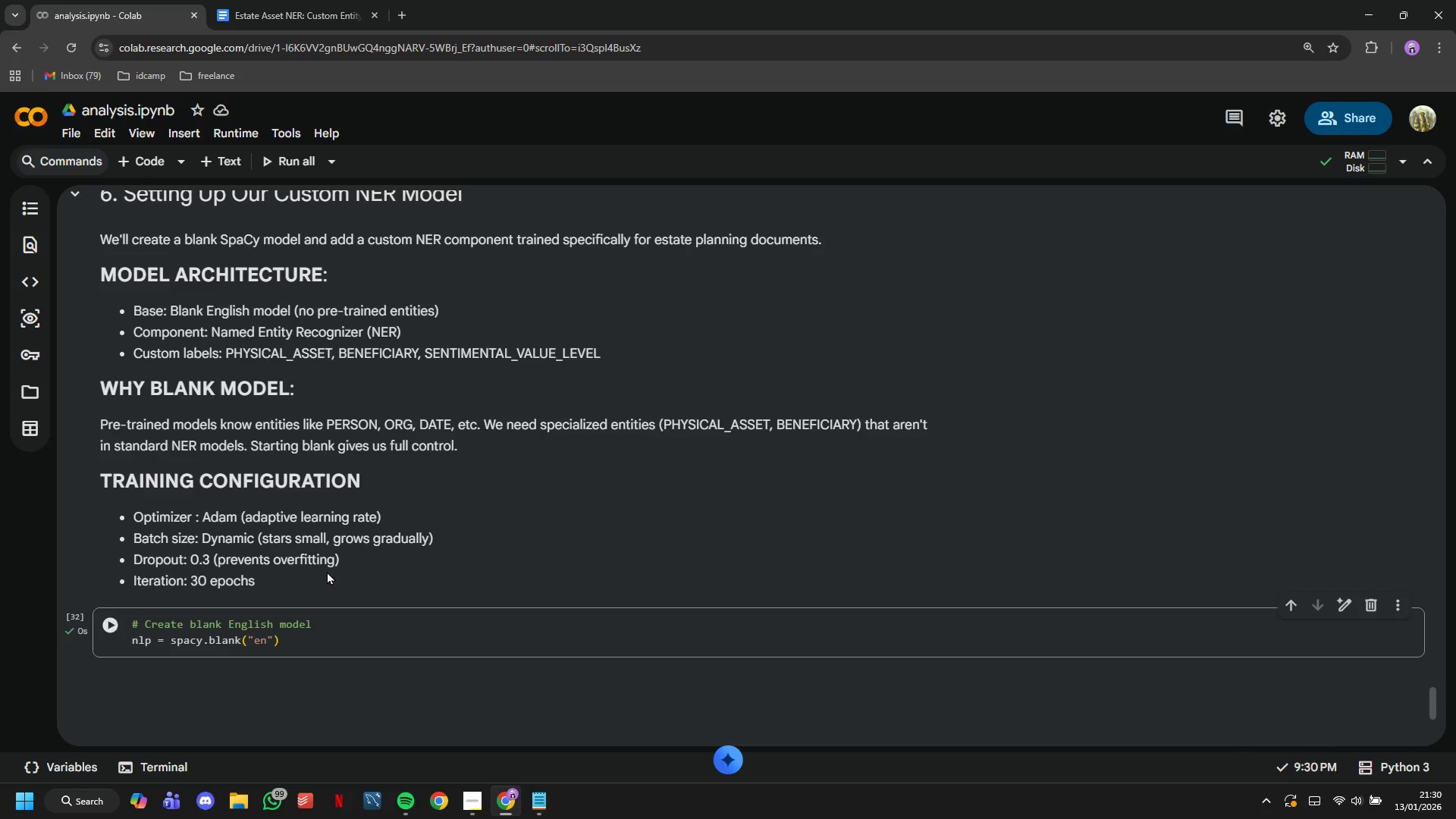 
scroll: coordinate [327, 567], scroll_direction: down, amount: 2.0
 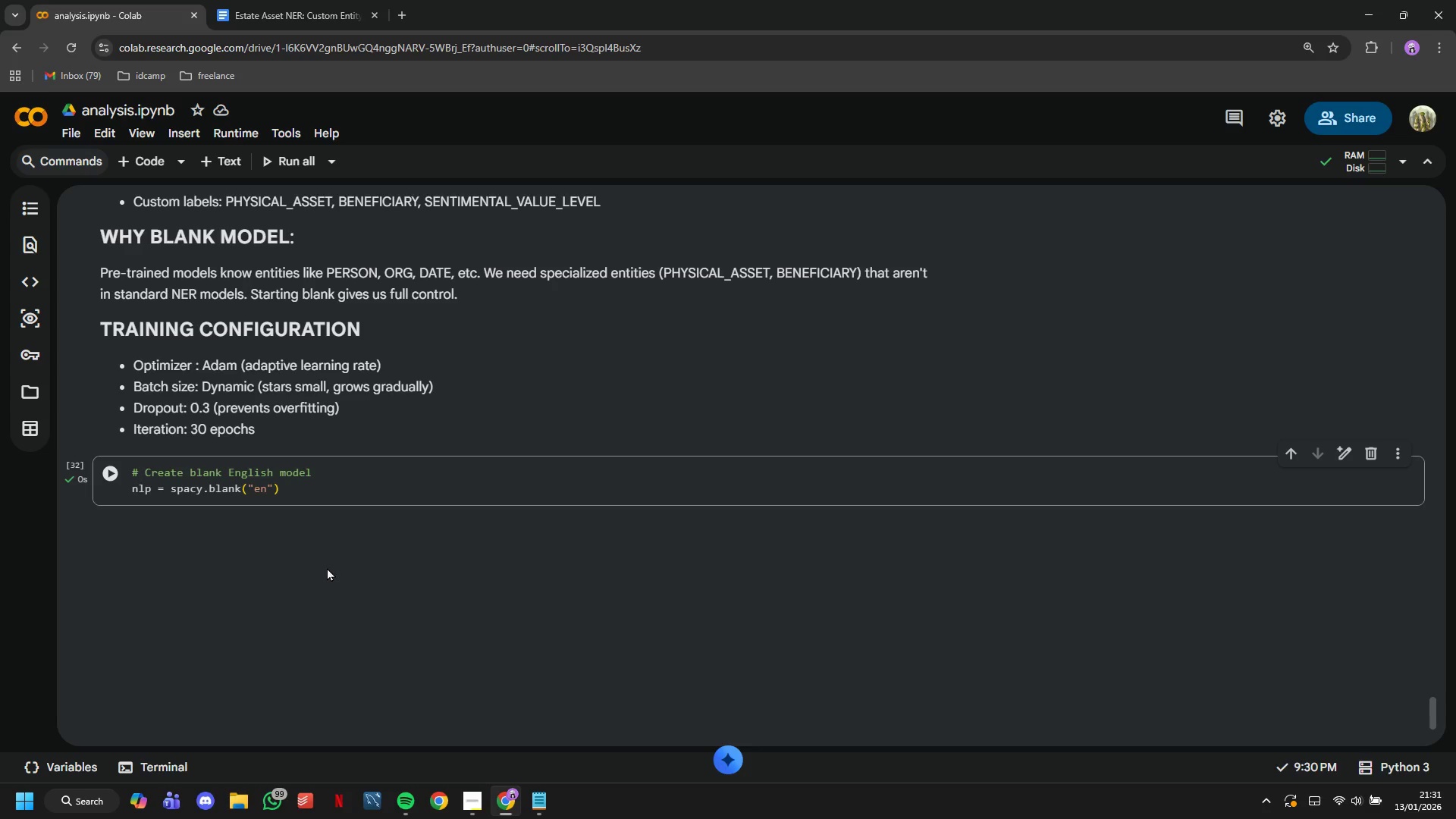 
wait(21.79)
 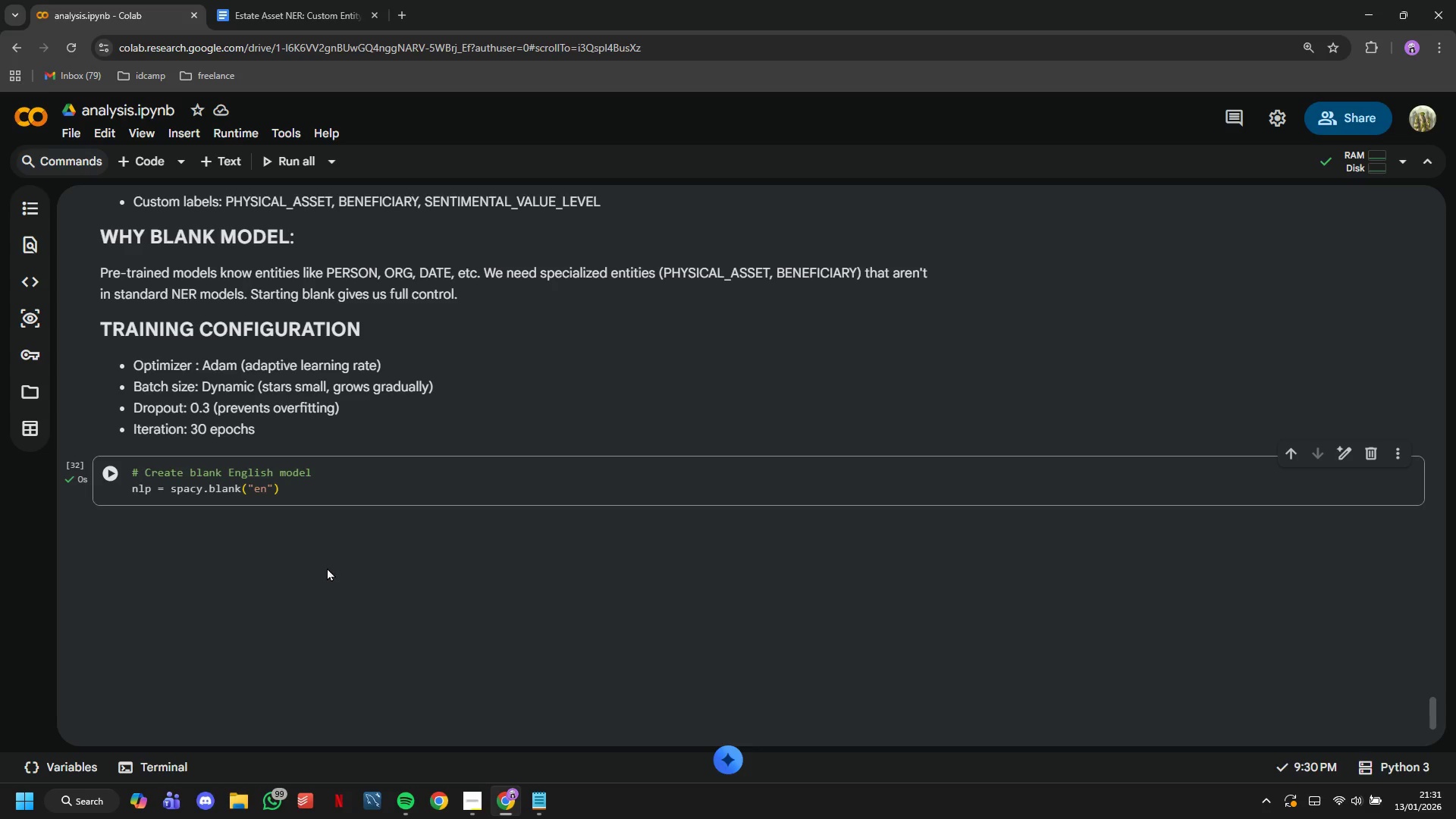 
left_click([399, 499])
 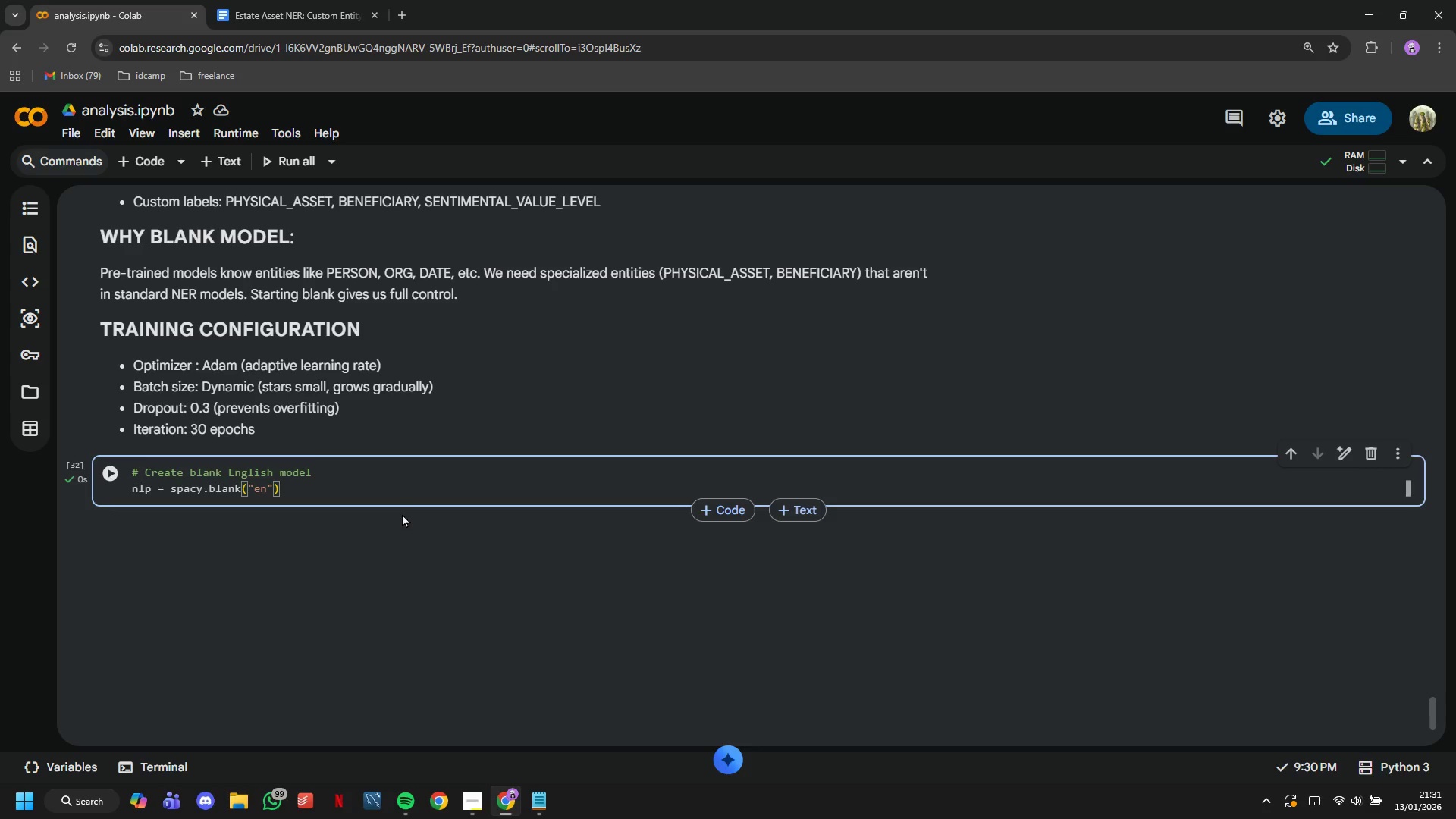 
key(ArrowRight)
 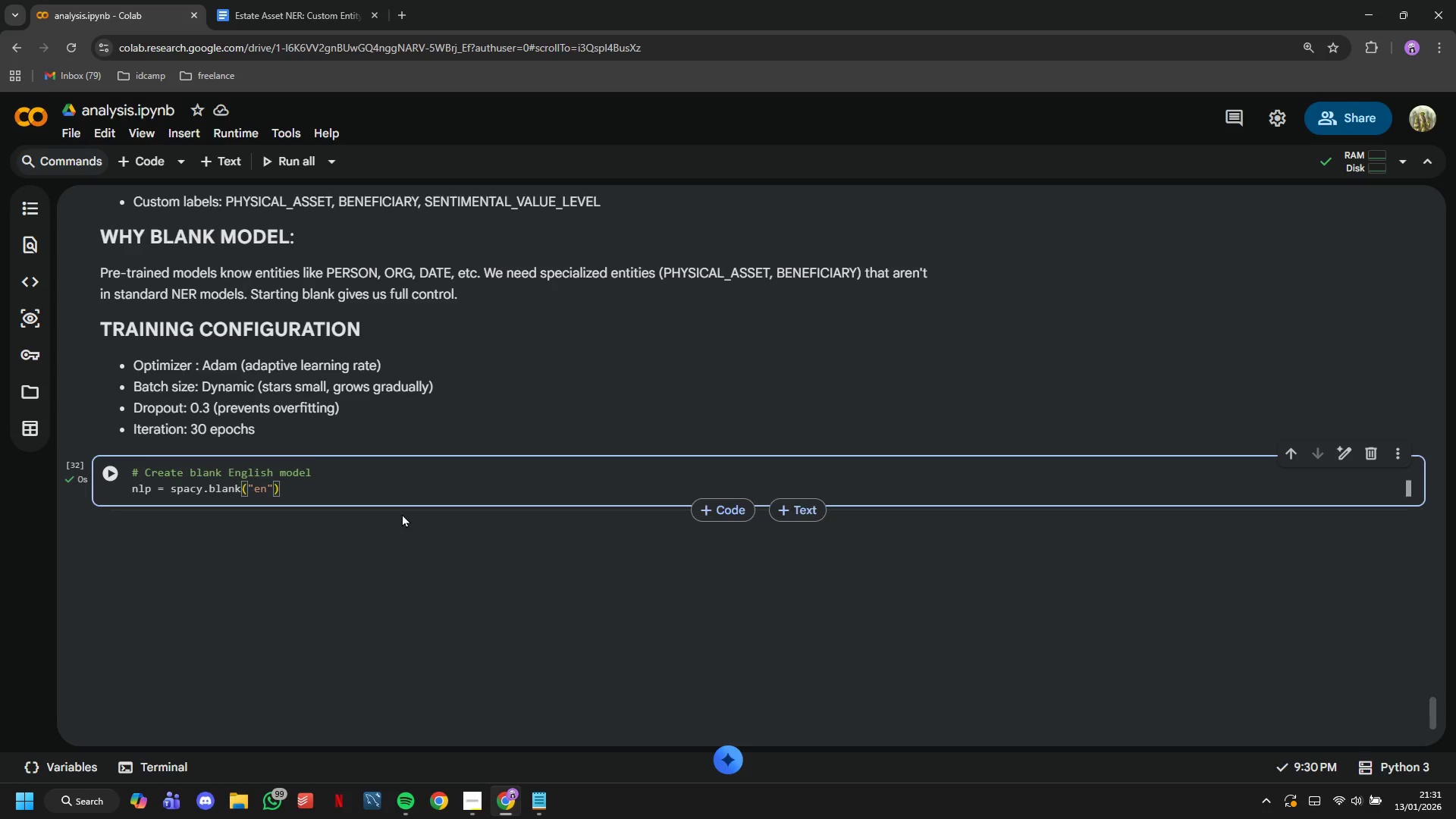 
key(Enter)
 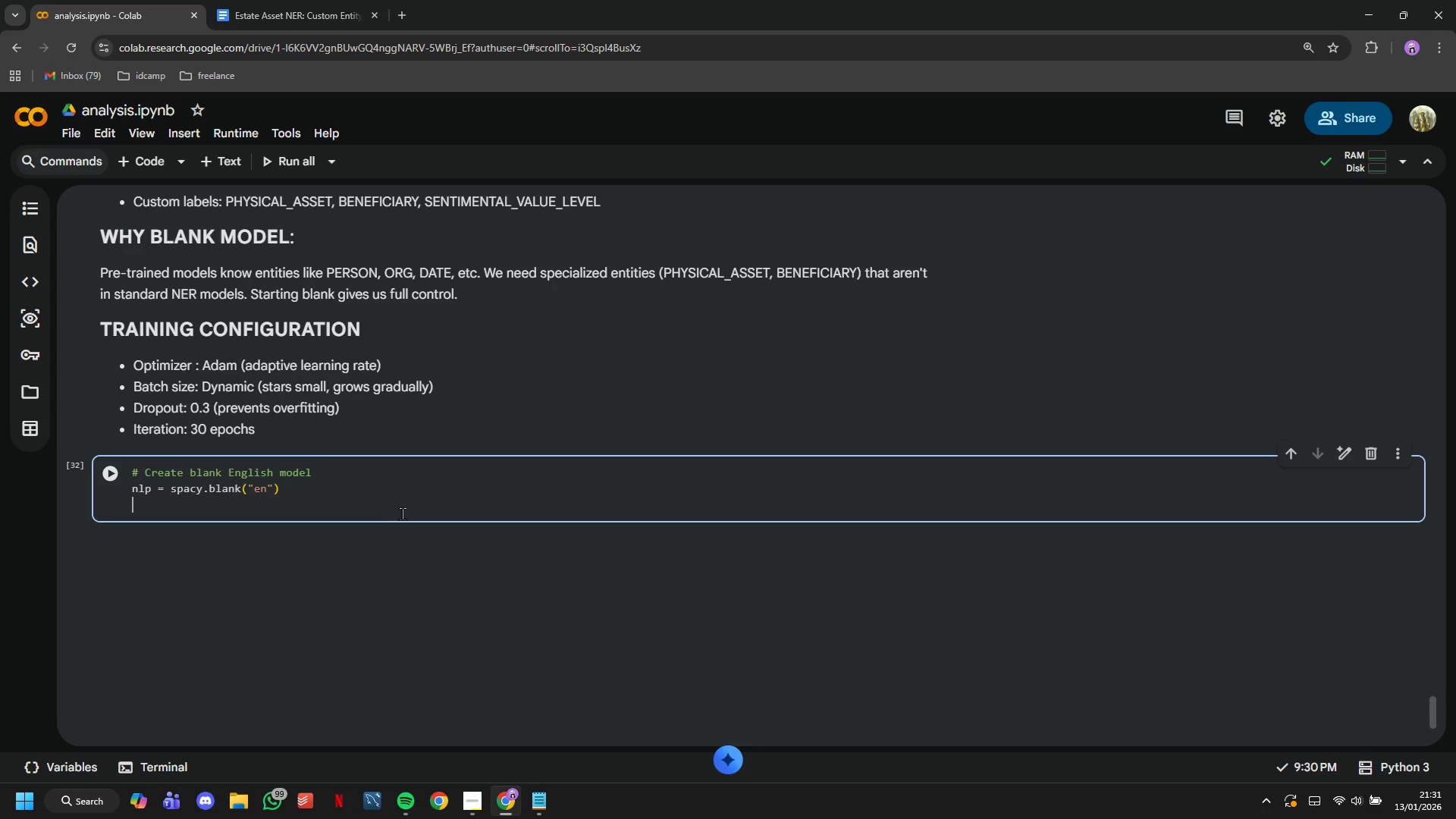 
key(Enter)
 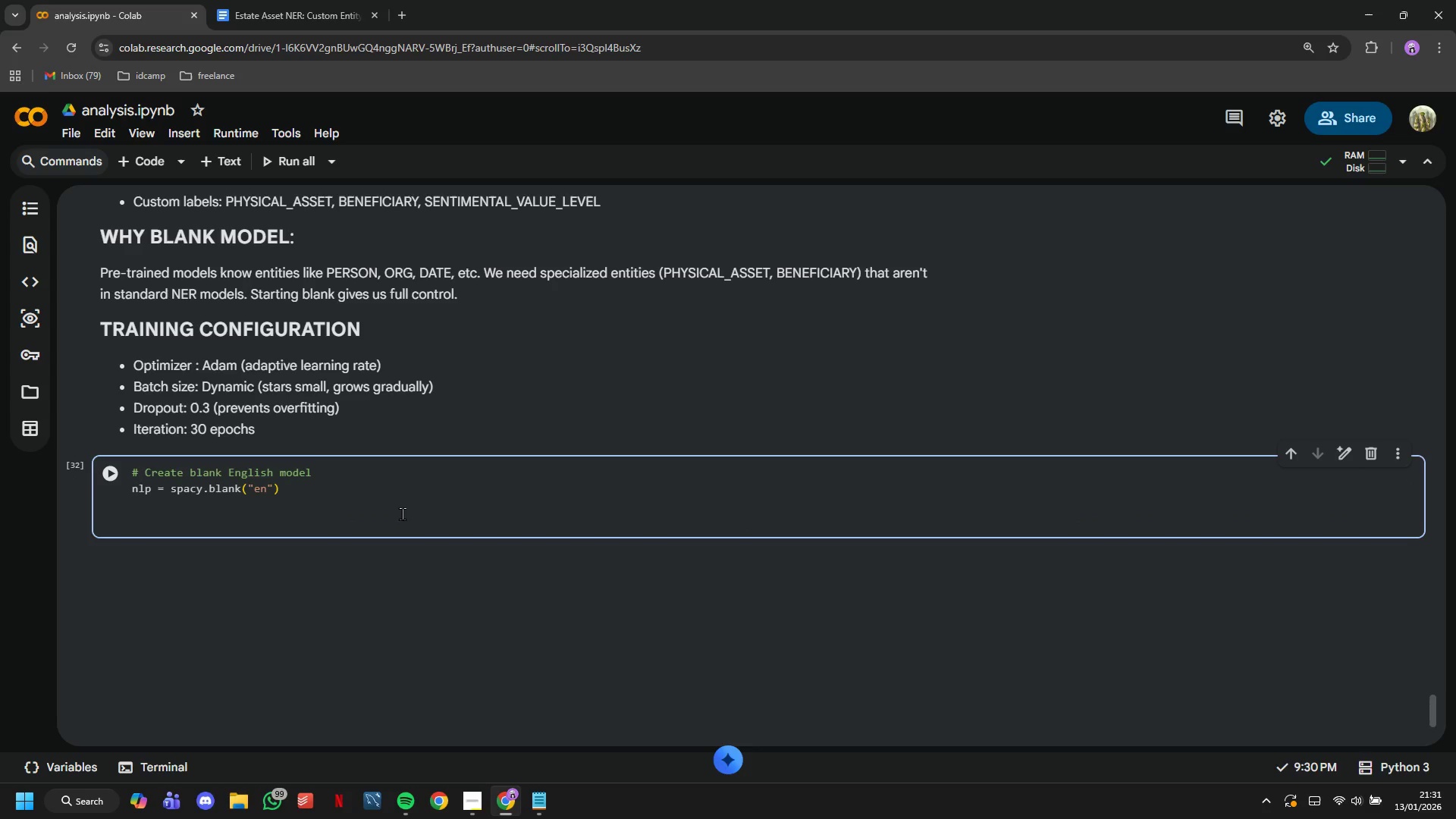 
type(pi)
key(Backspace)
type(rint(" Ce)
key(Backspace)
type(reated blank)
 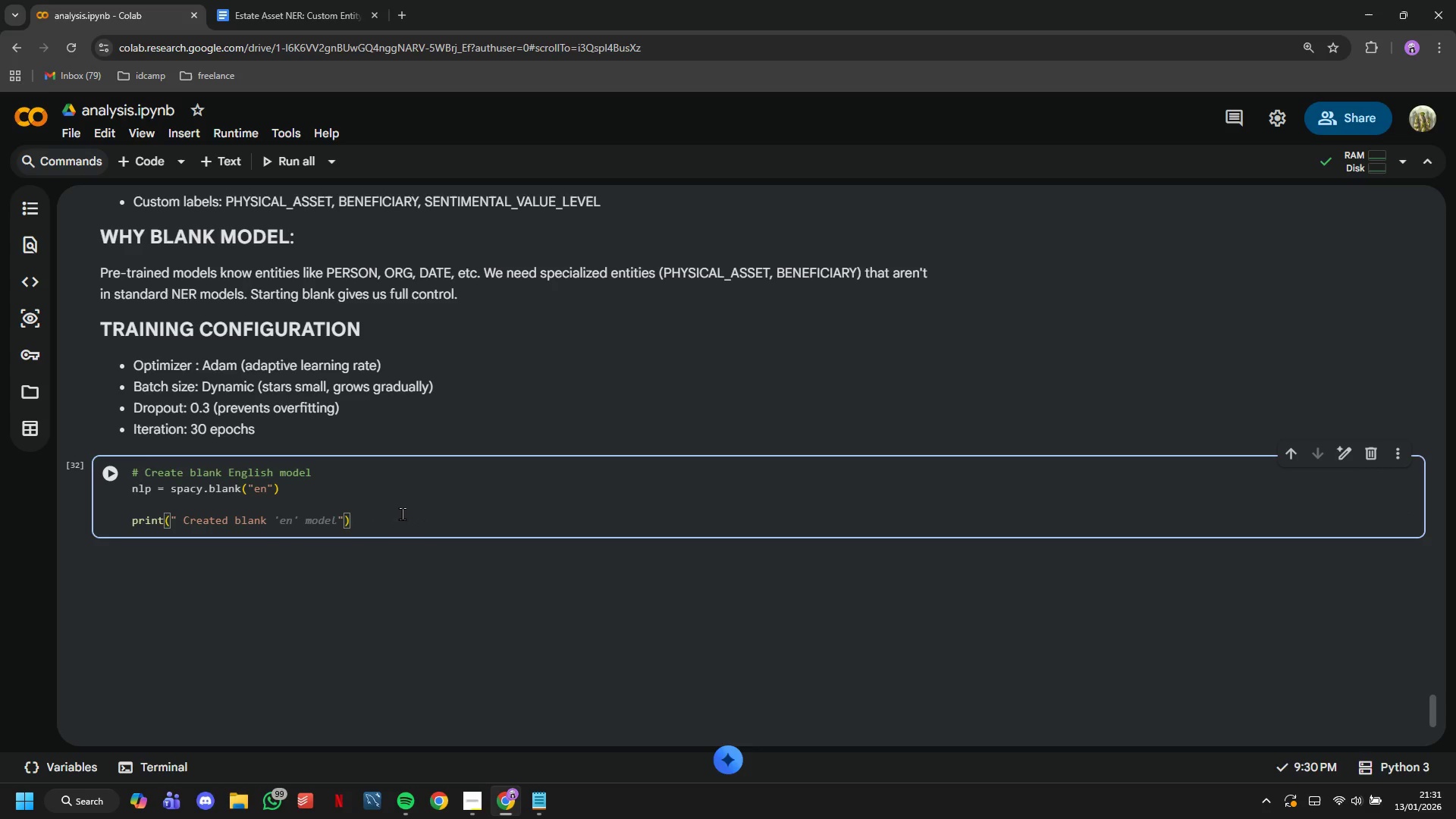 
type( English model)
 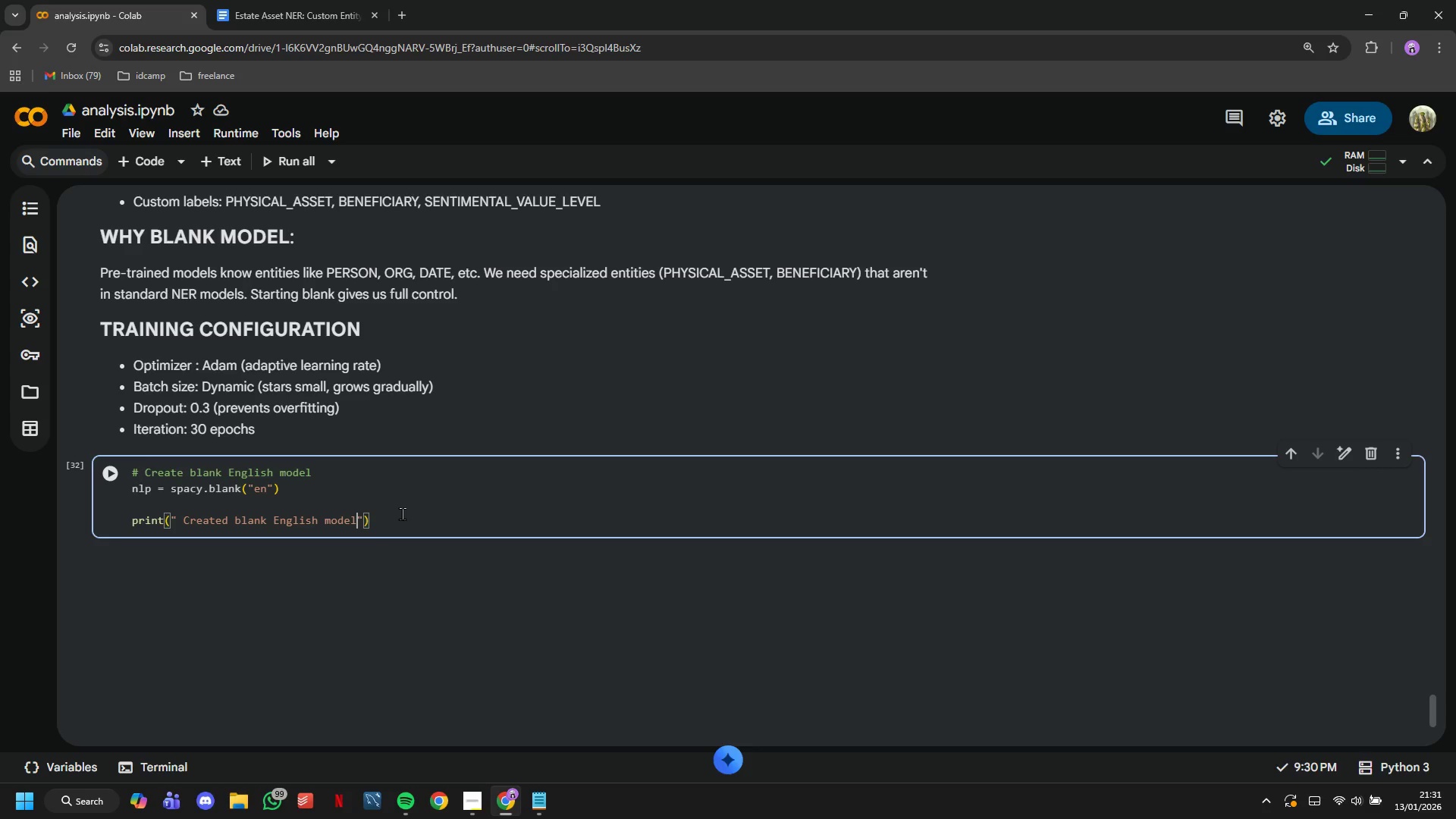 
wait(17.23)
 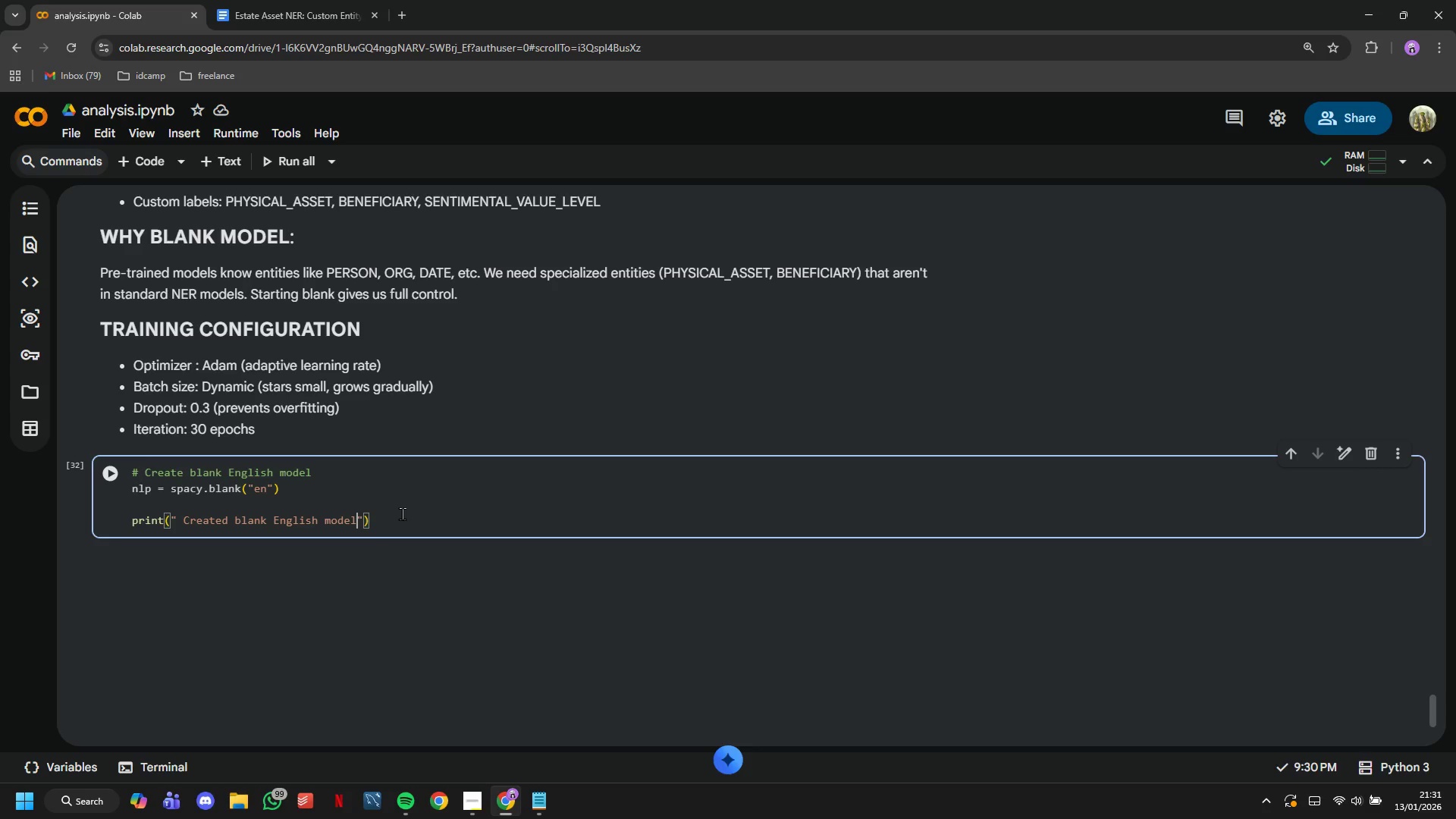 
key(Enter)
 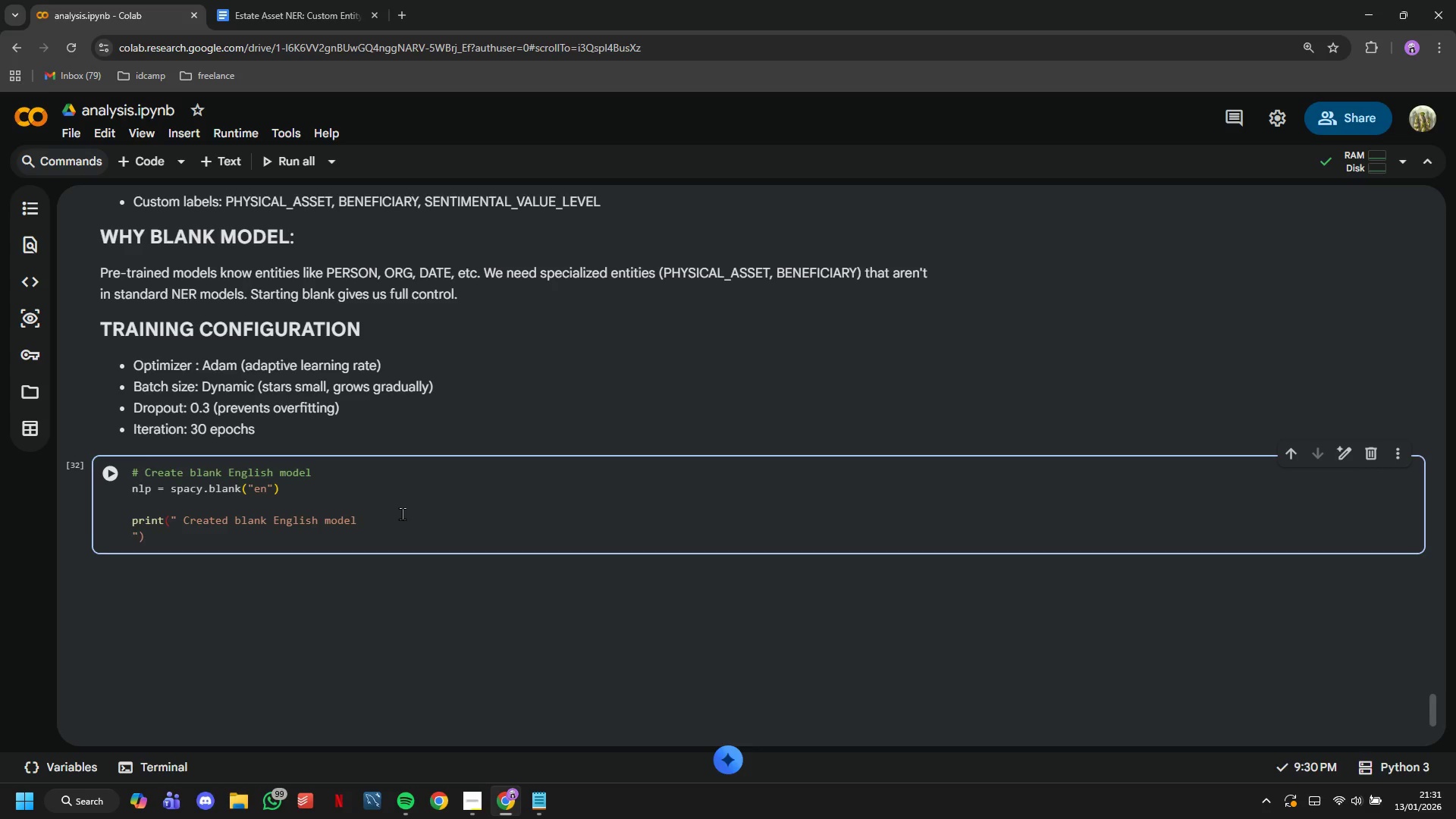 
key(Backspace)
 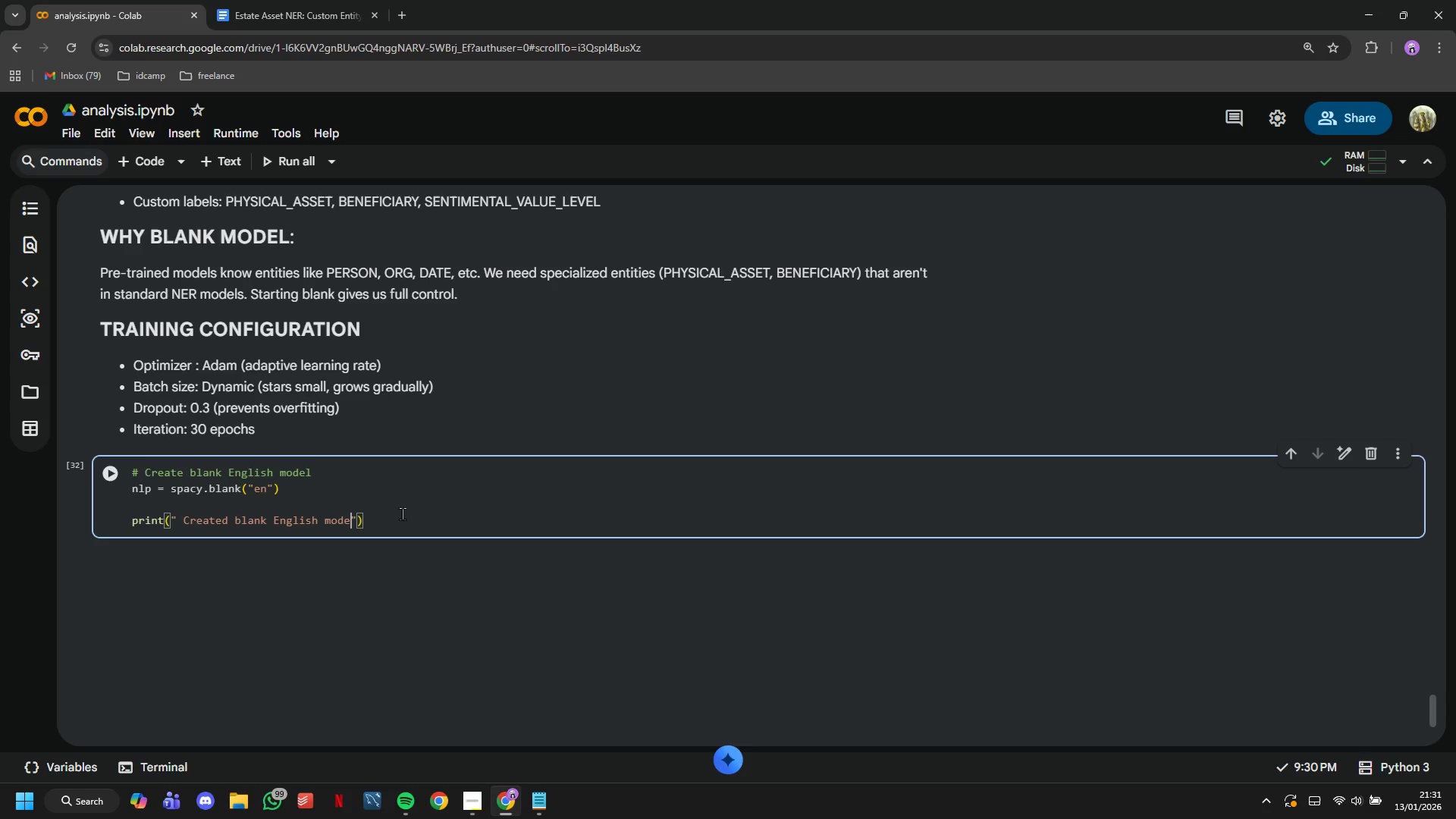 
key(Backspace)
 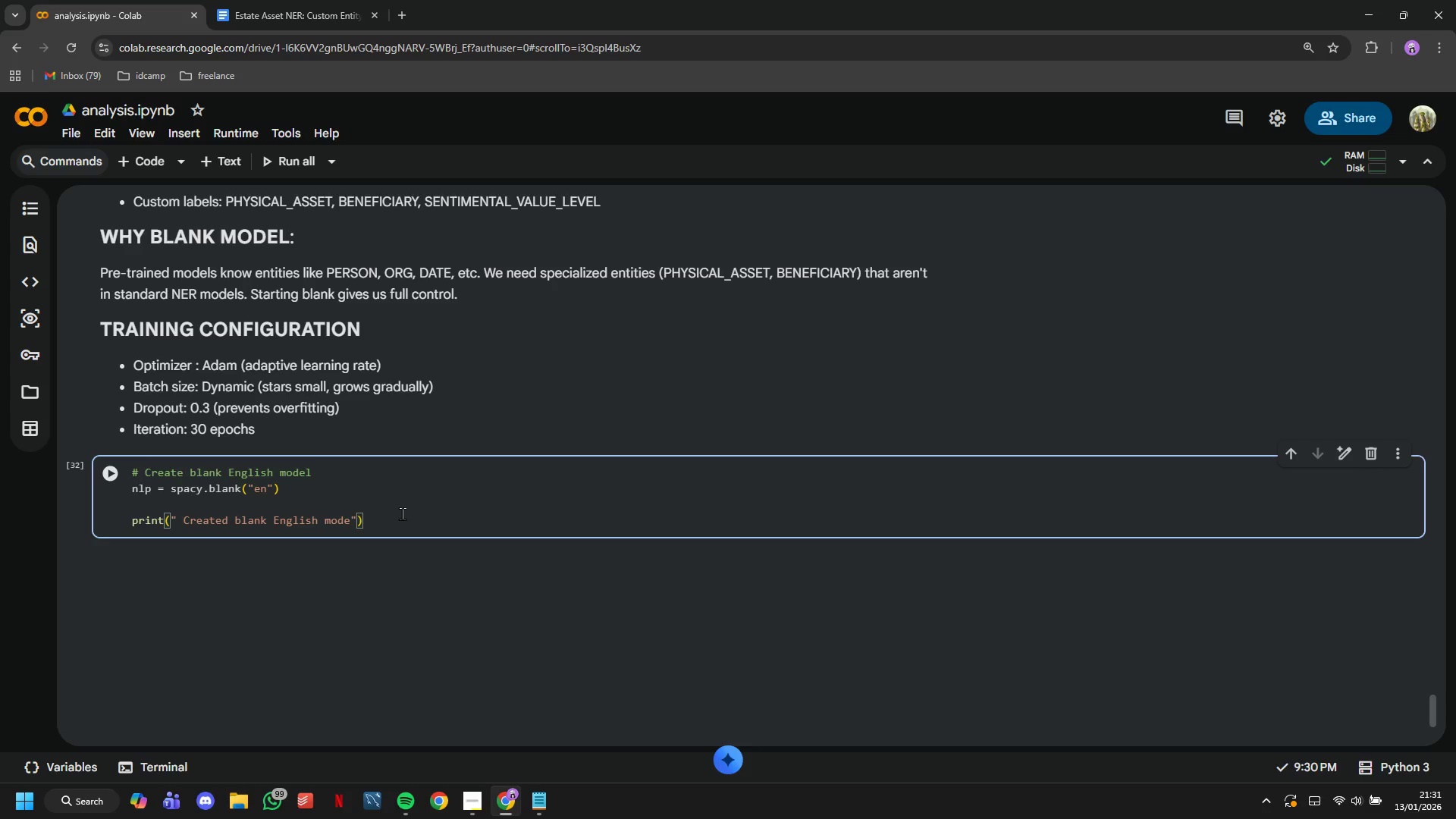 
key(L)
 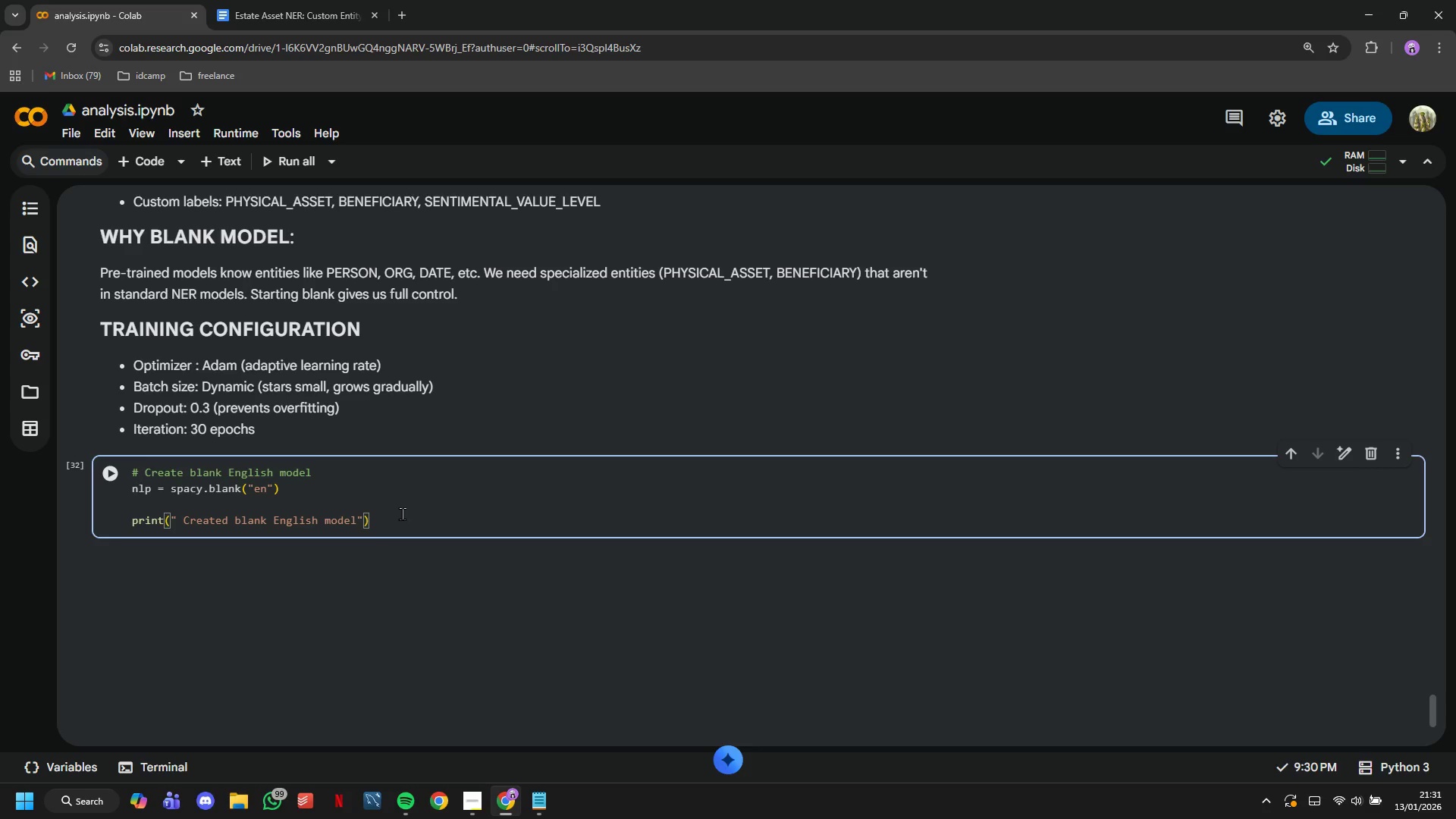 
left_click([117, 472])
 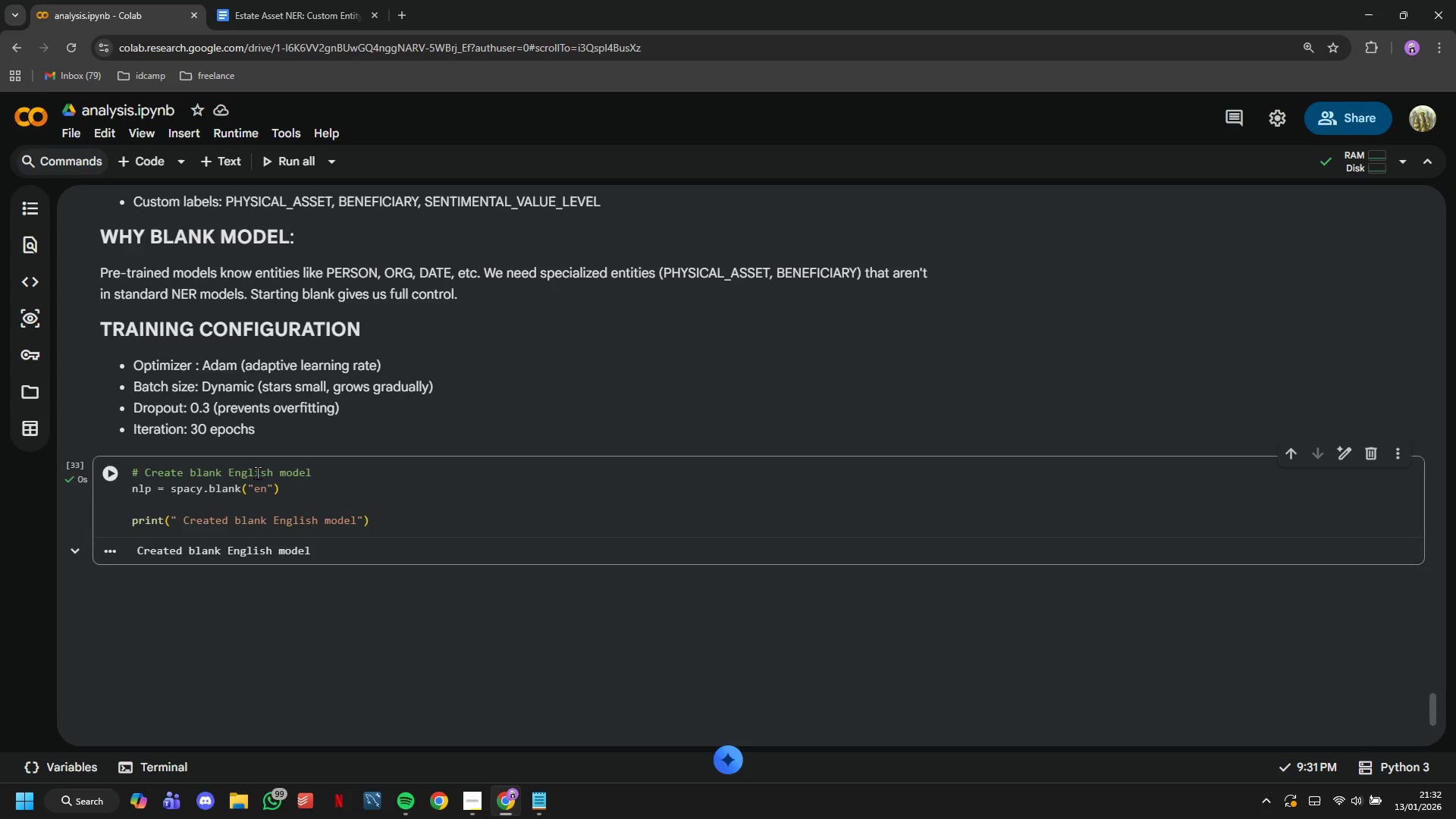 
wait(41.28)
 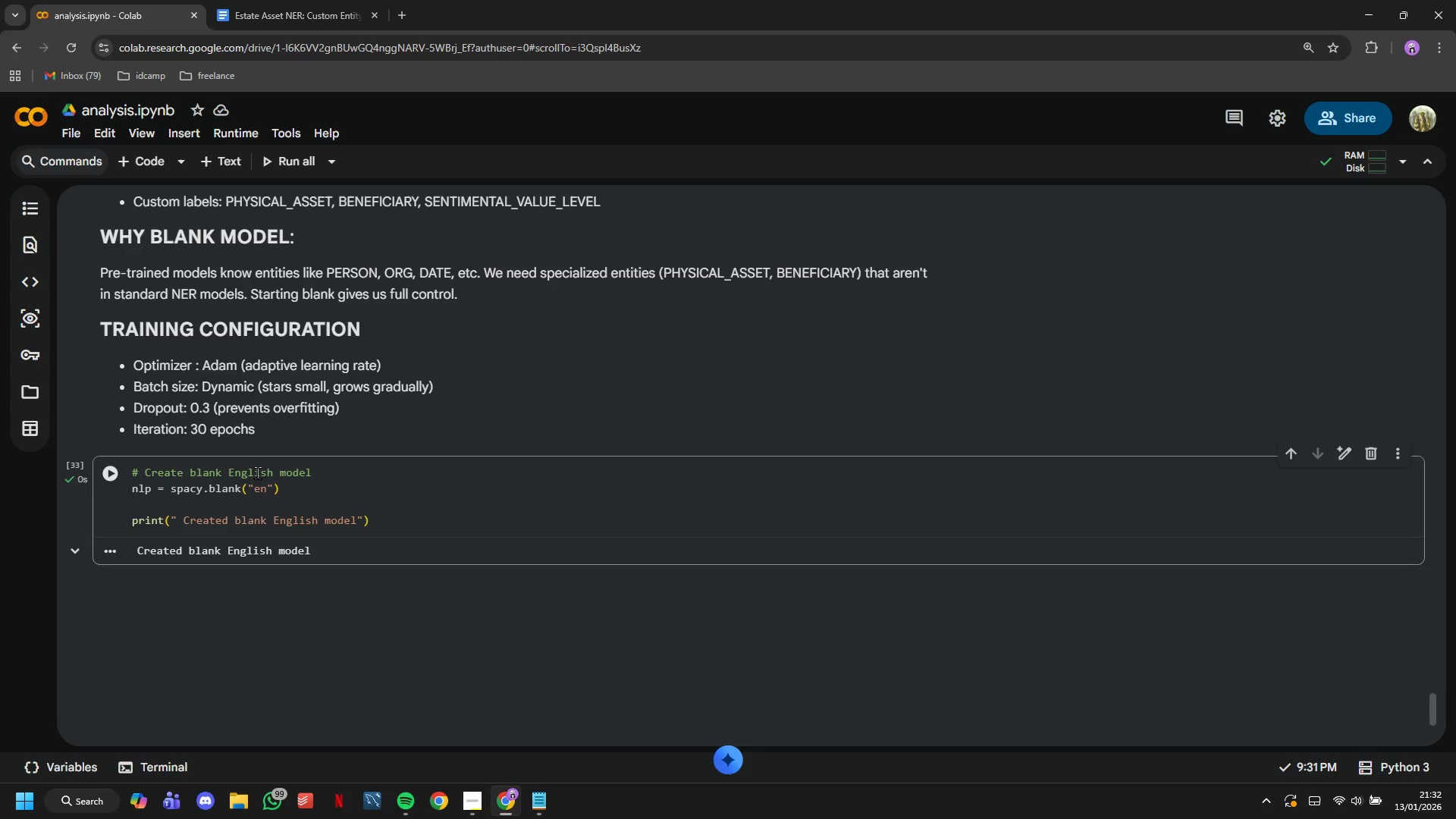 
key(ArrowRight)
 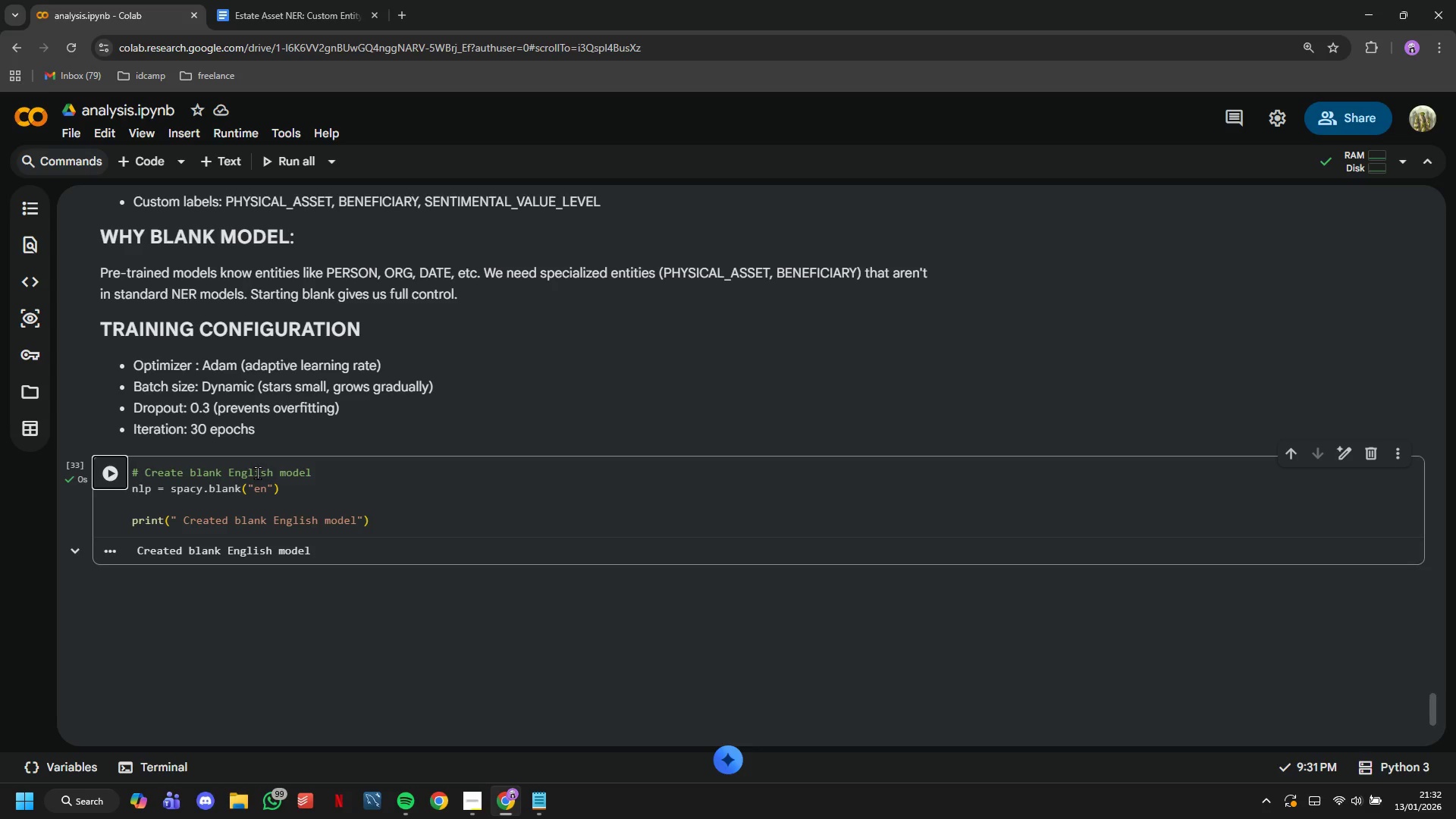 
key(ArrowRight)
 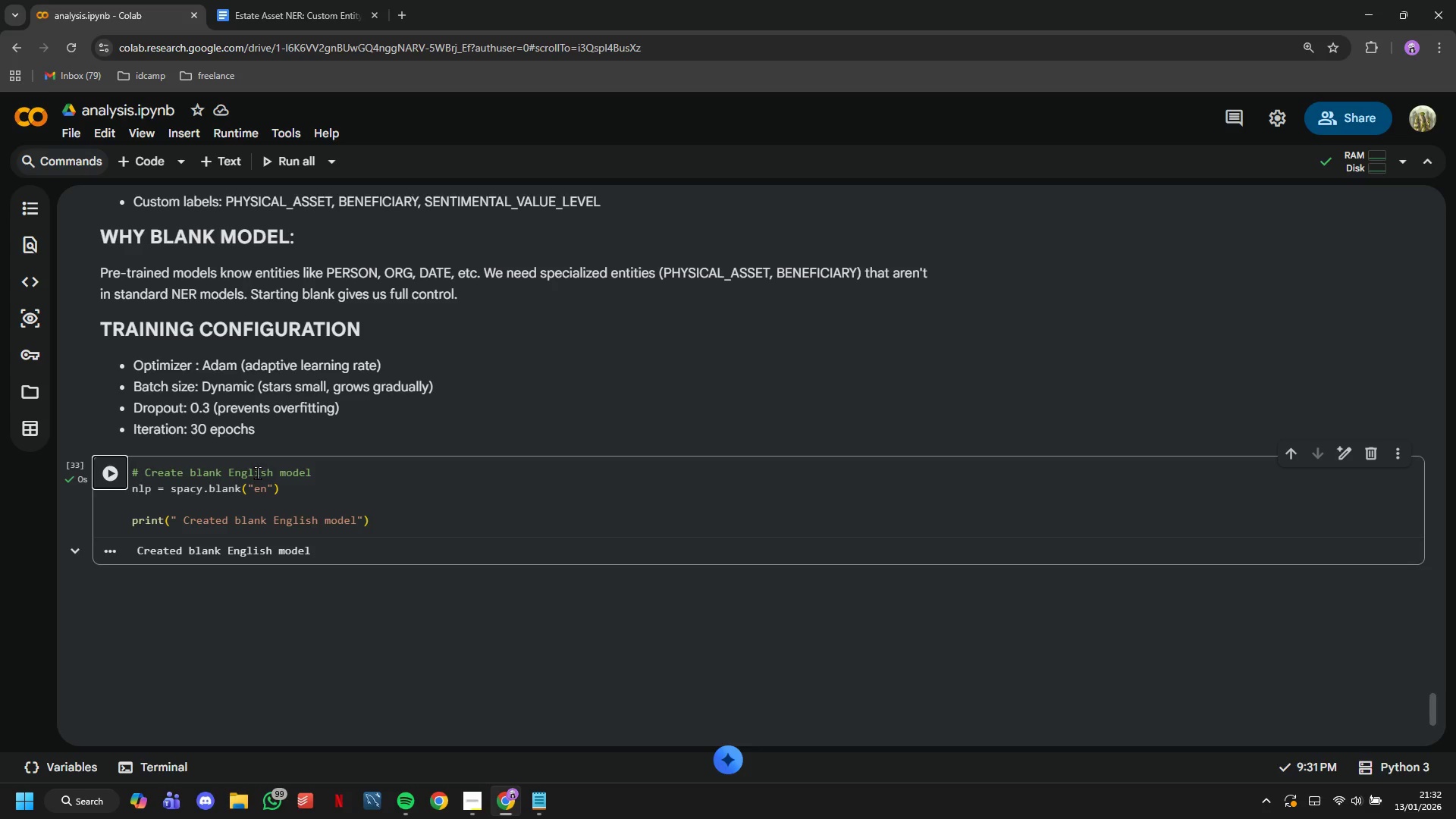 
key(ArrowRight)
 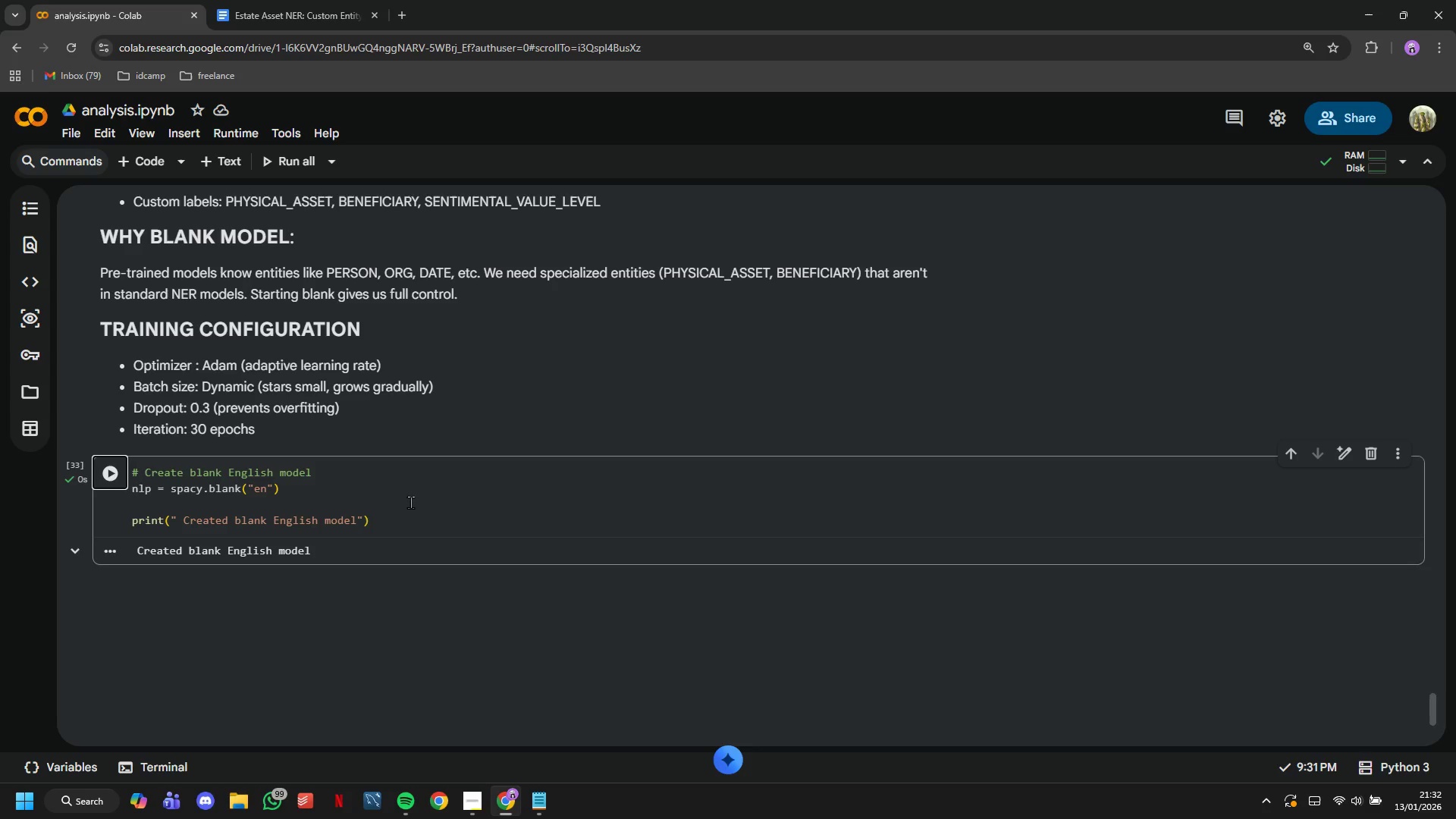 
left_click([429, 519])
 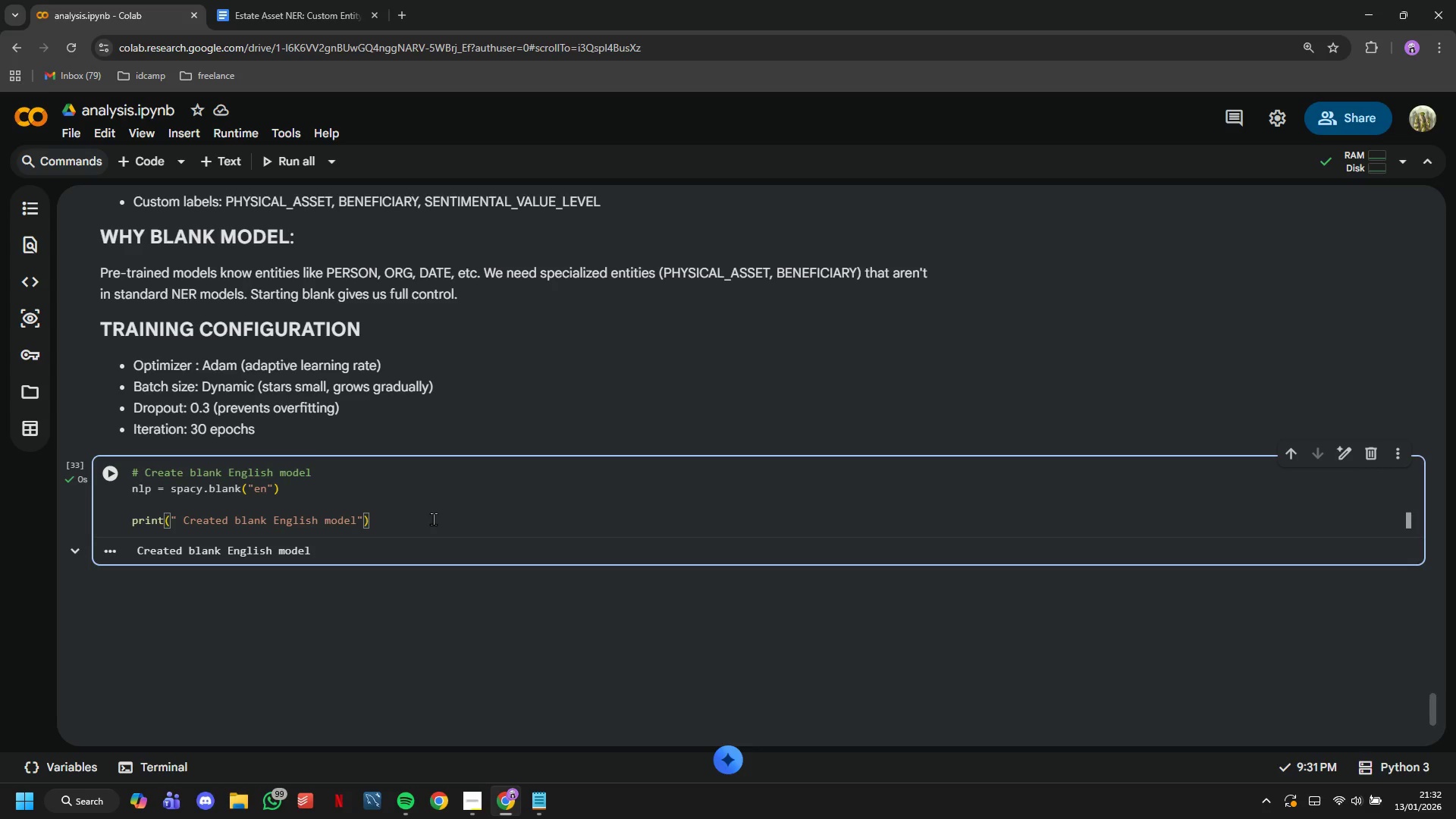 
wait(12.72)
 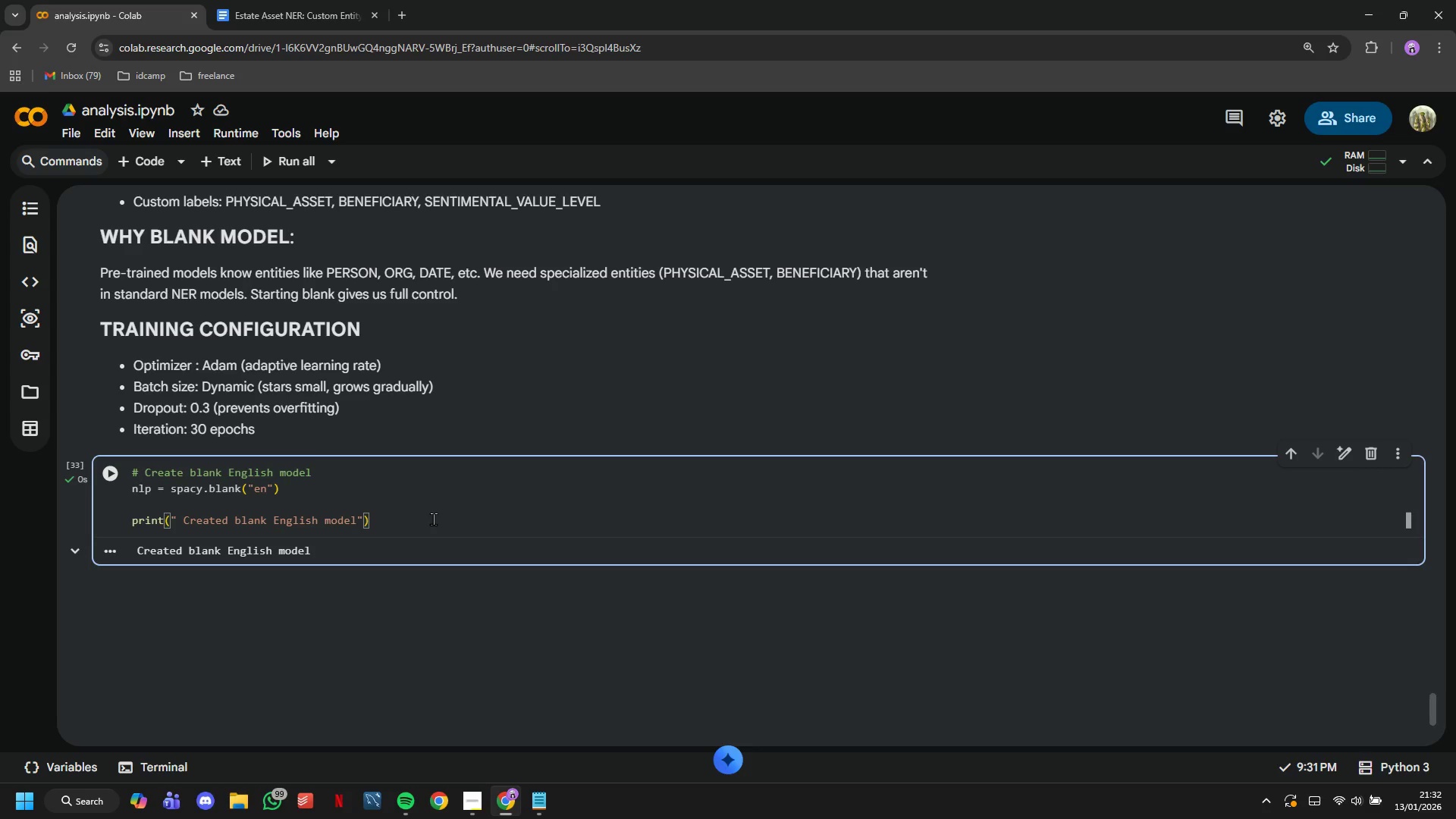 
key(Enter)
 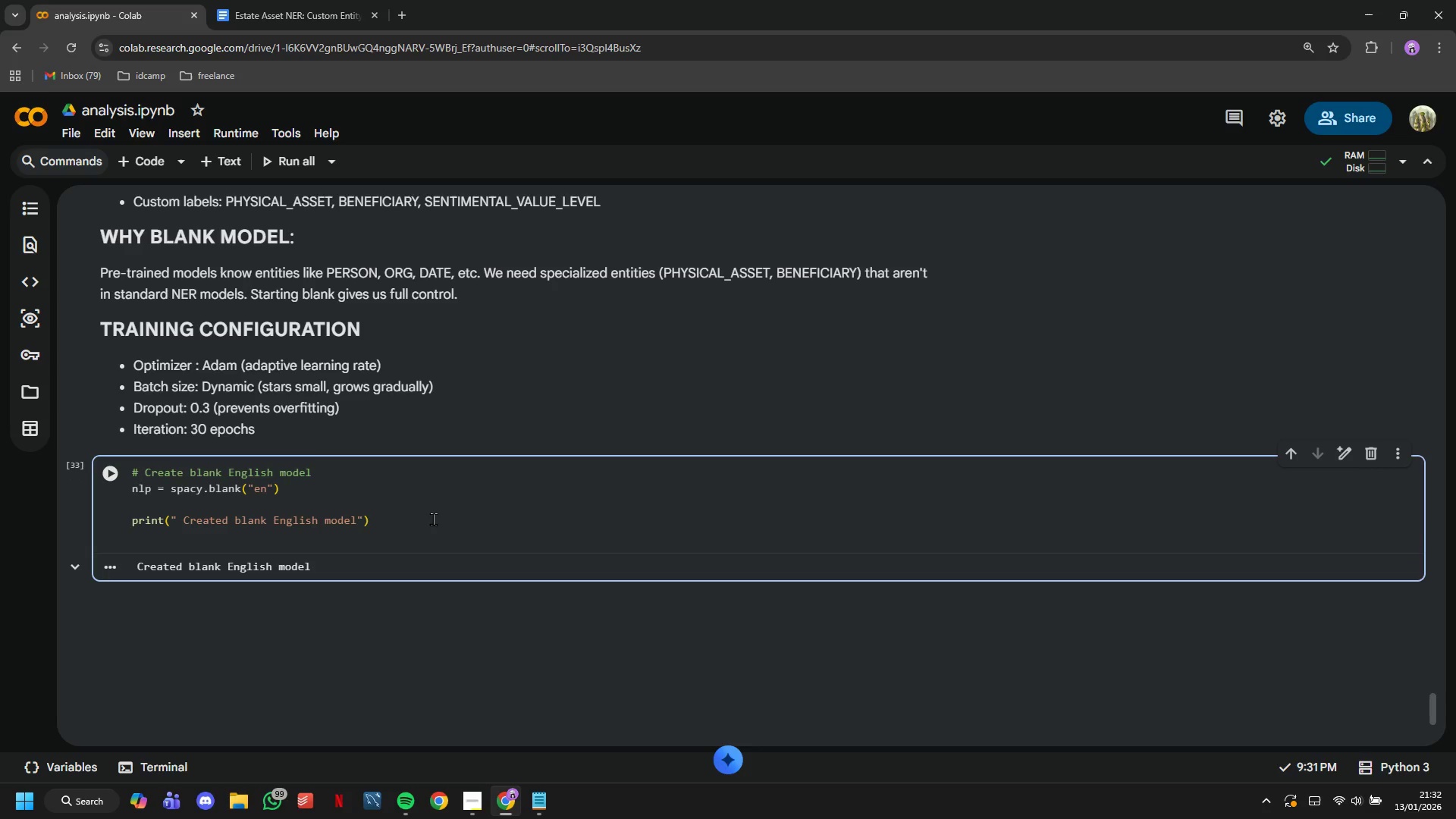 
key(Backspace)
 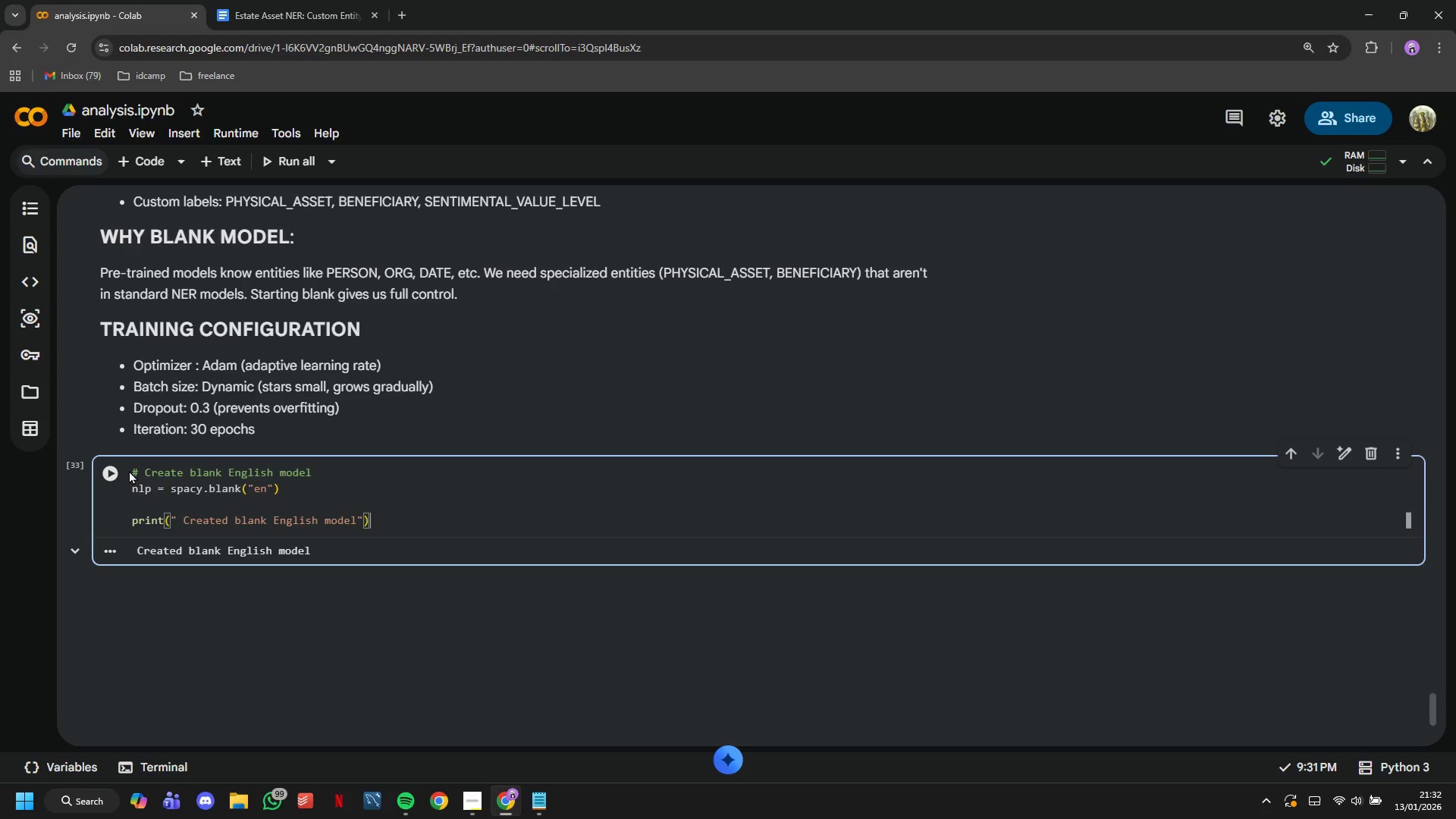 
double_click([127, 466])
 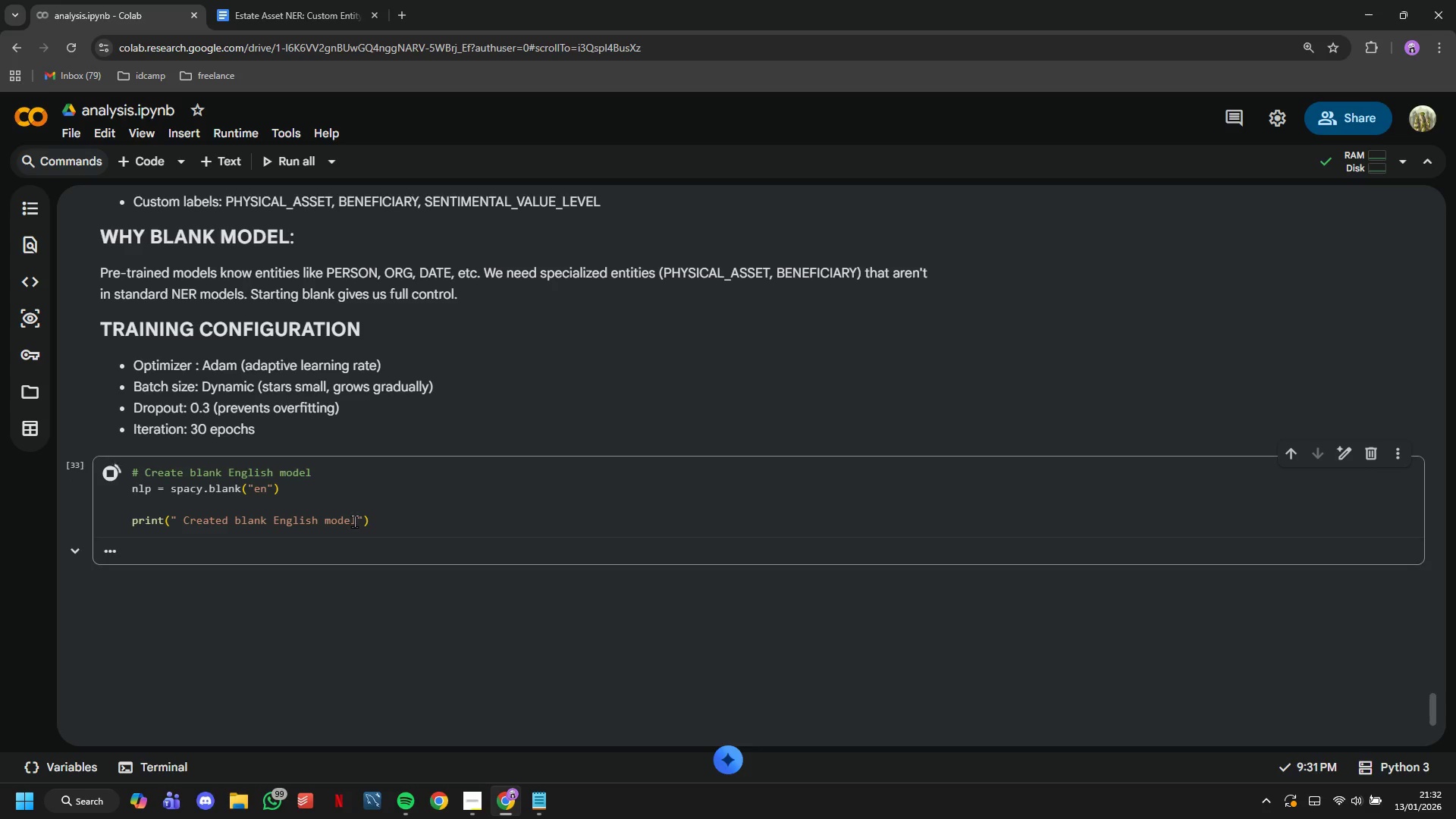 
left_click([355, 521])
 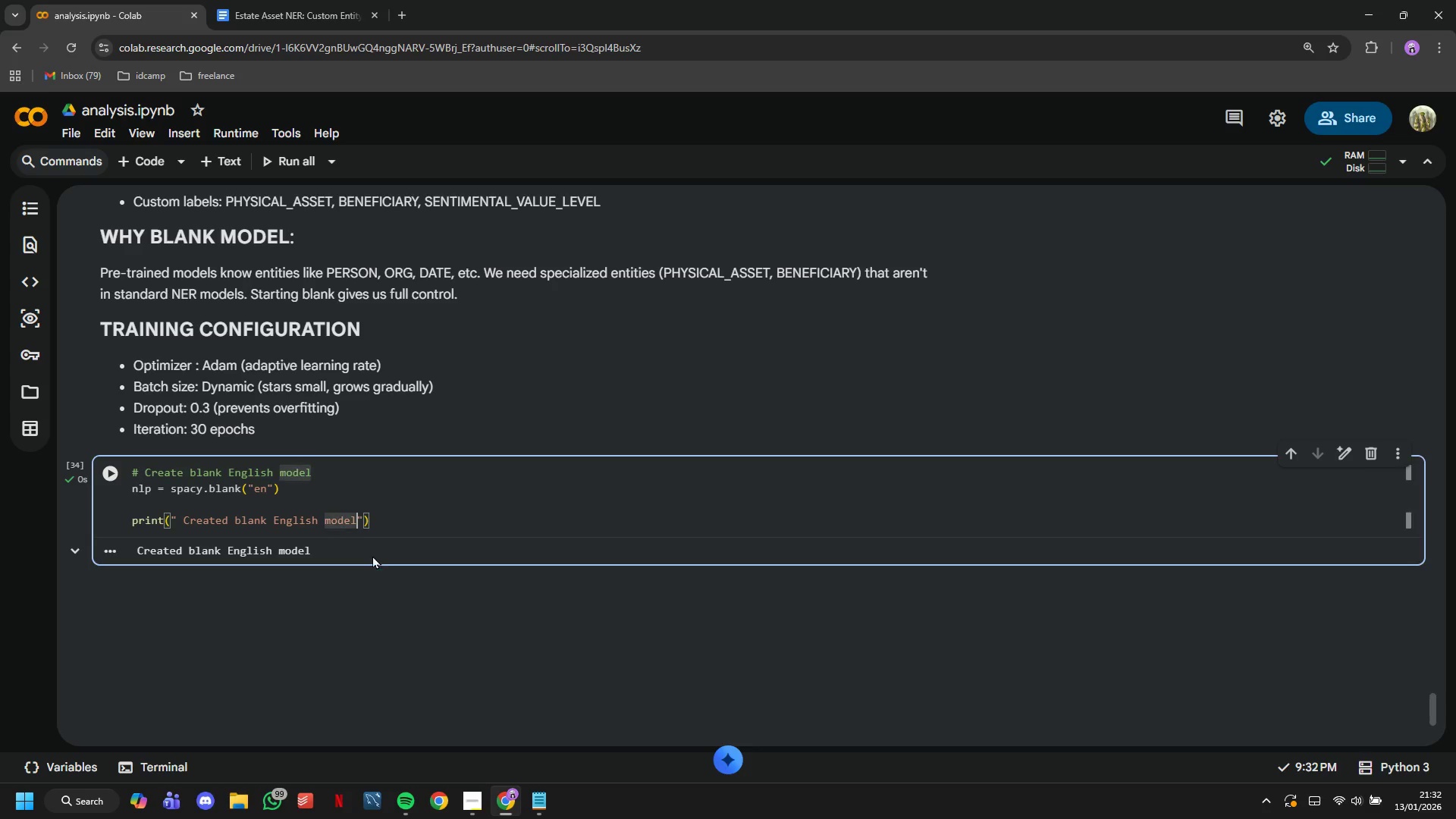 
key(Shift+1)
 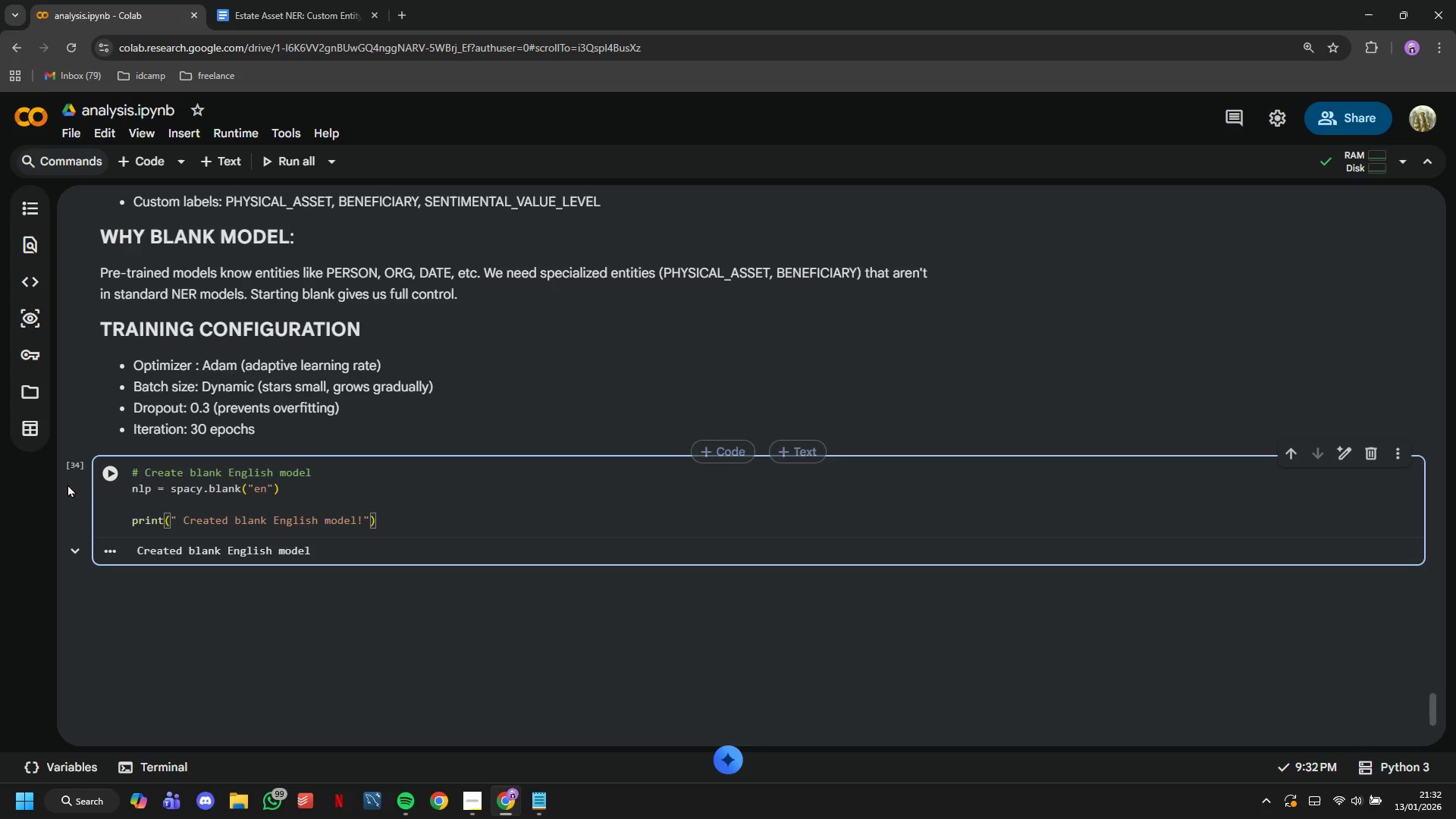 
left_click([113, 472])
 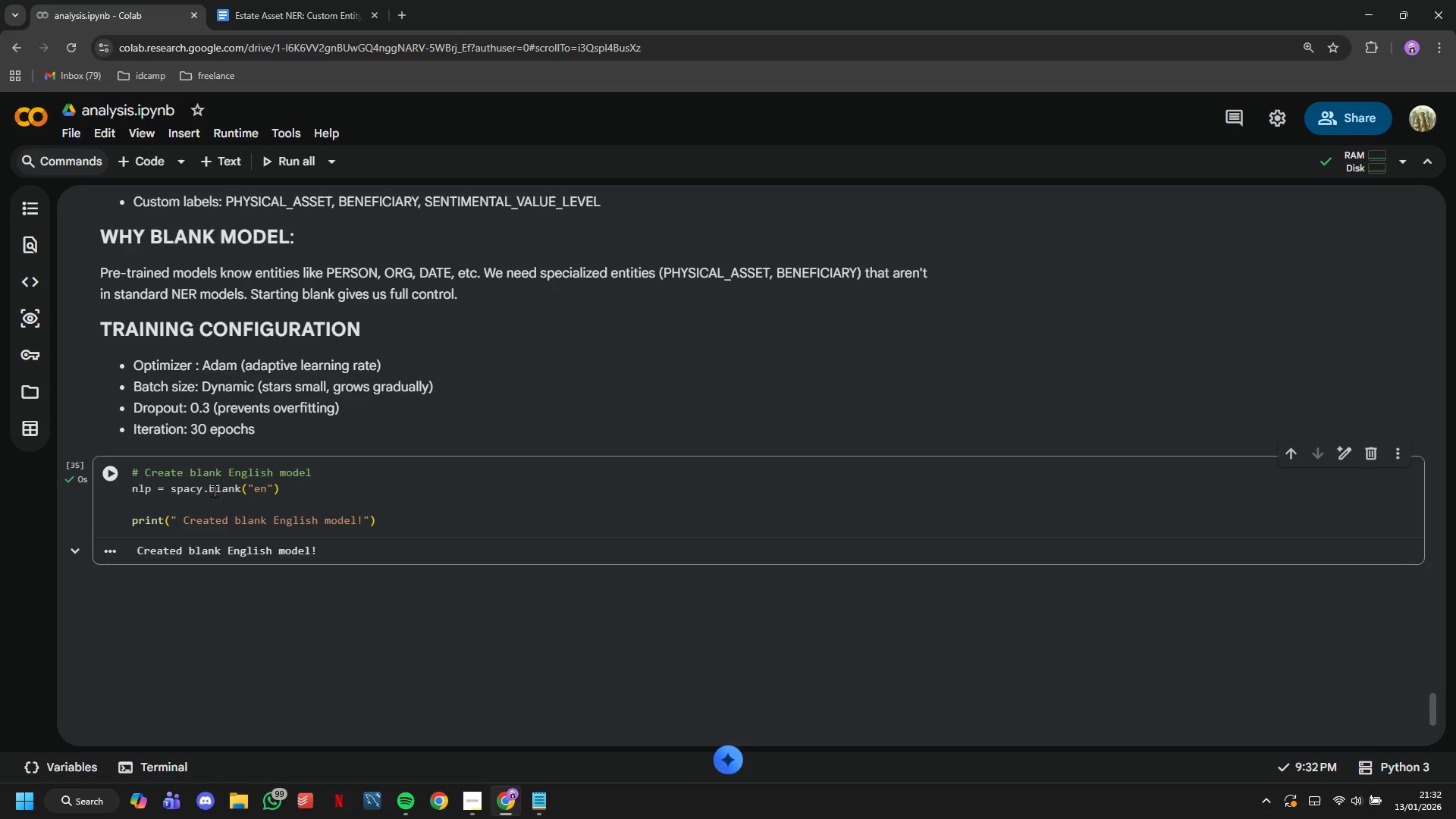 
scroll: coordinate [221, 493], scroll_direction: down, amount: 1.0
 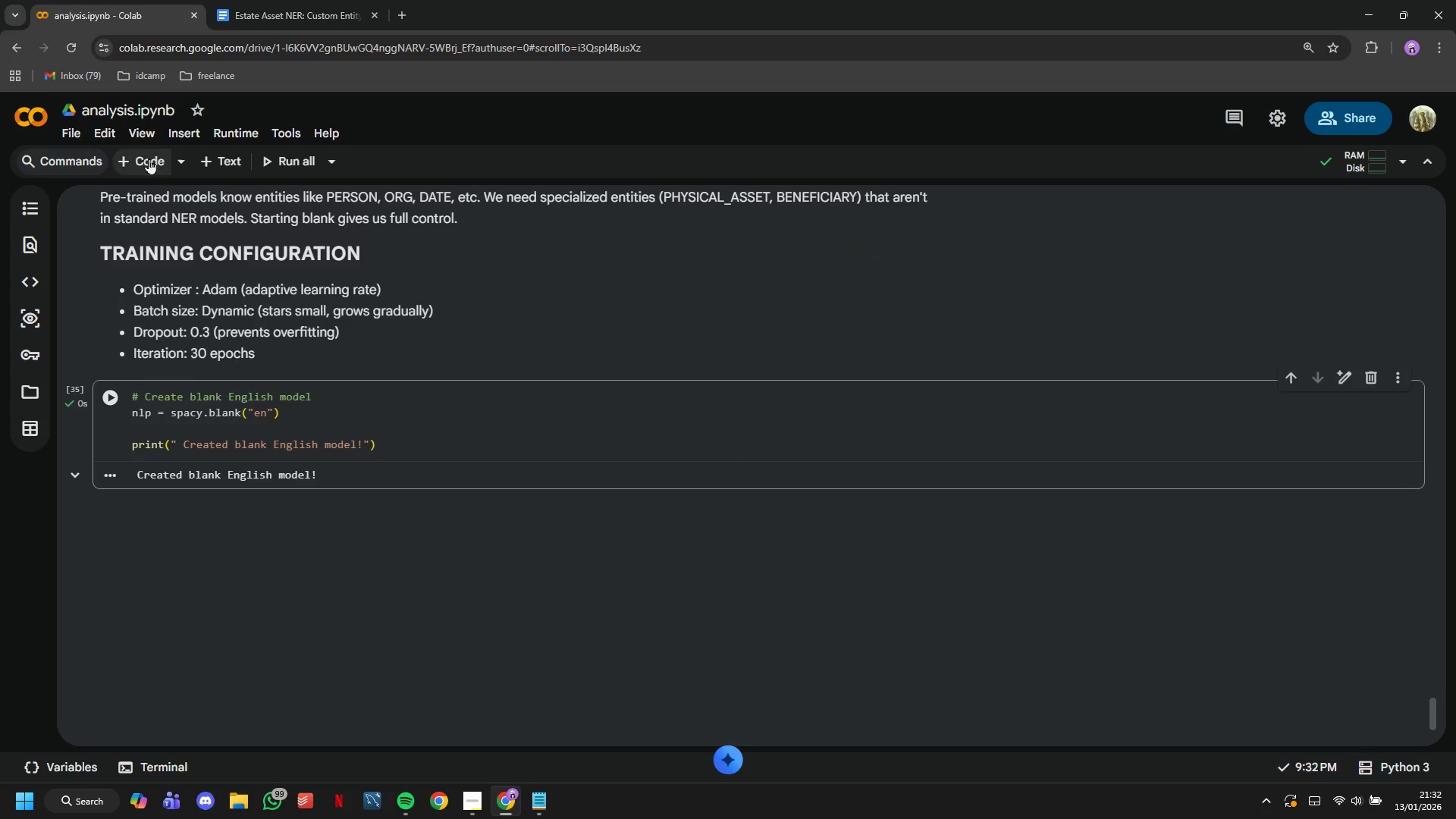 
left_click([149, 158])
 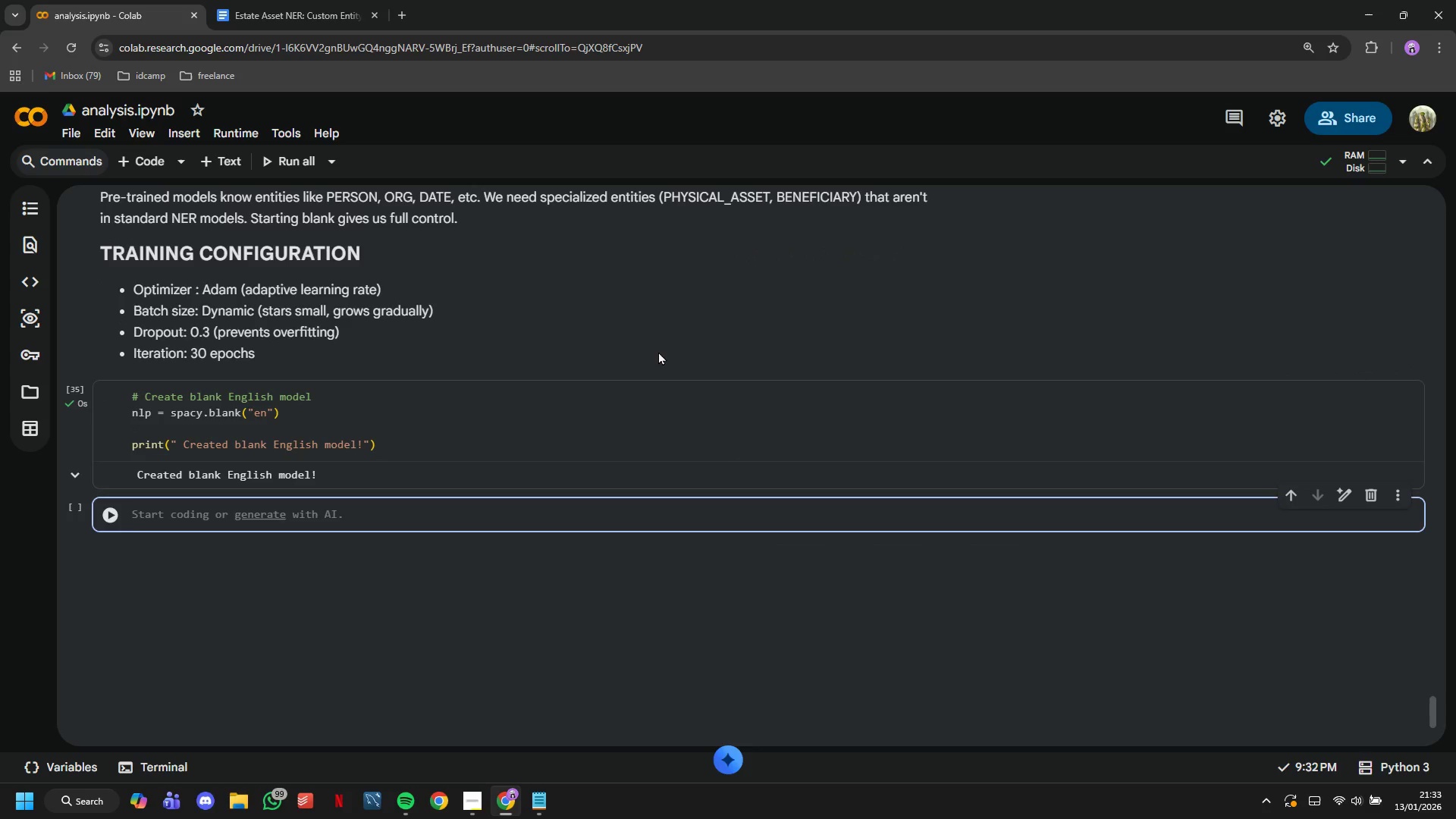 
wait(6.66)
 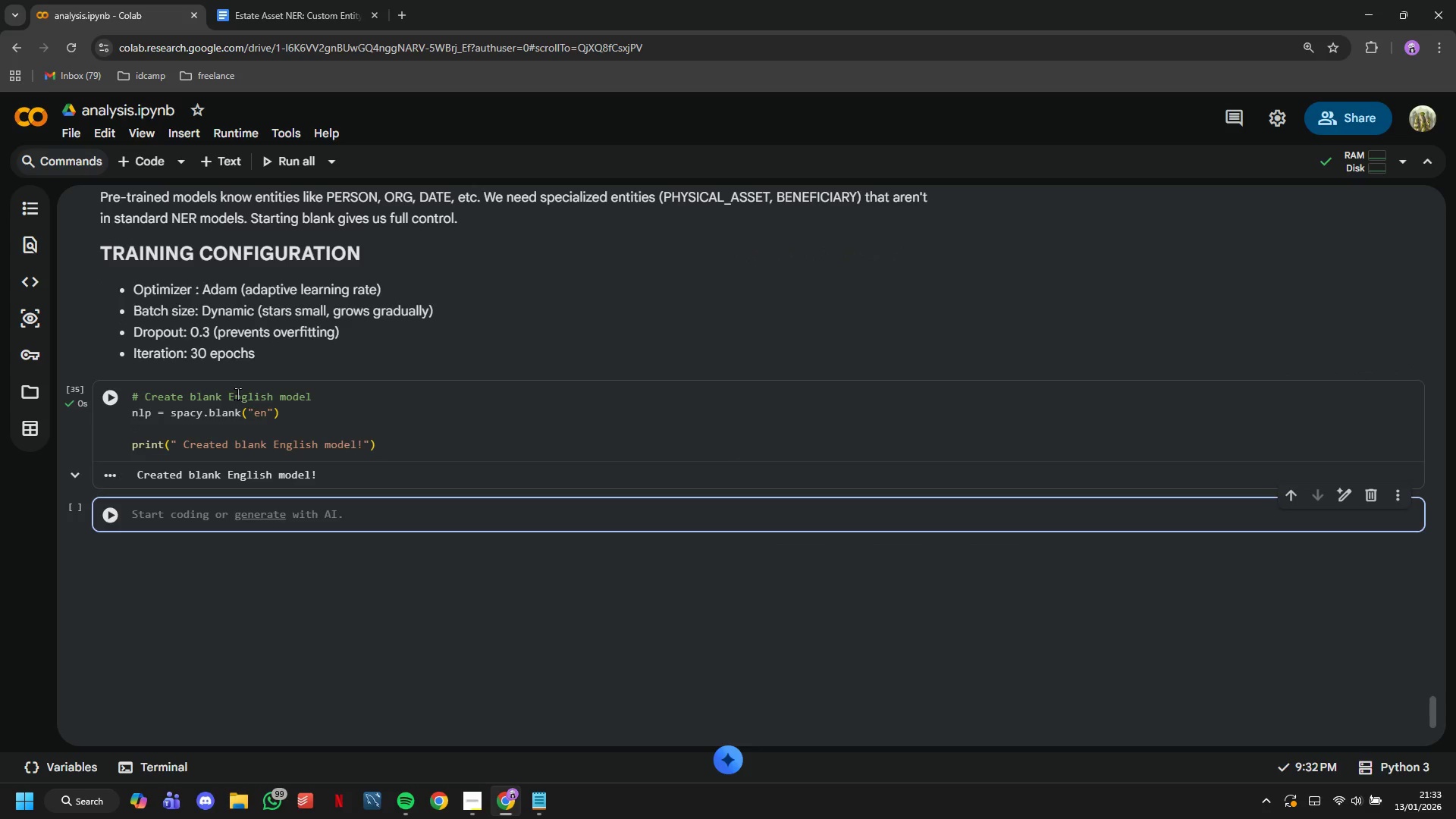 
type(# Add NER )
 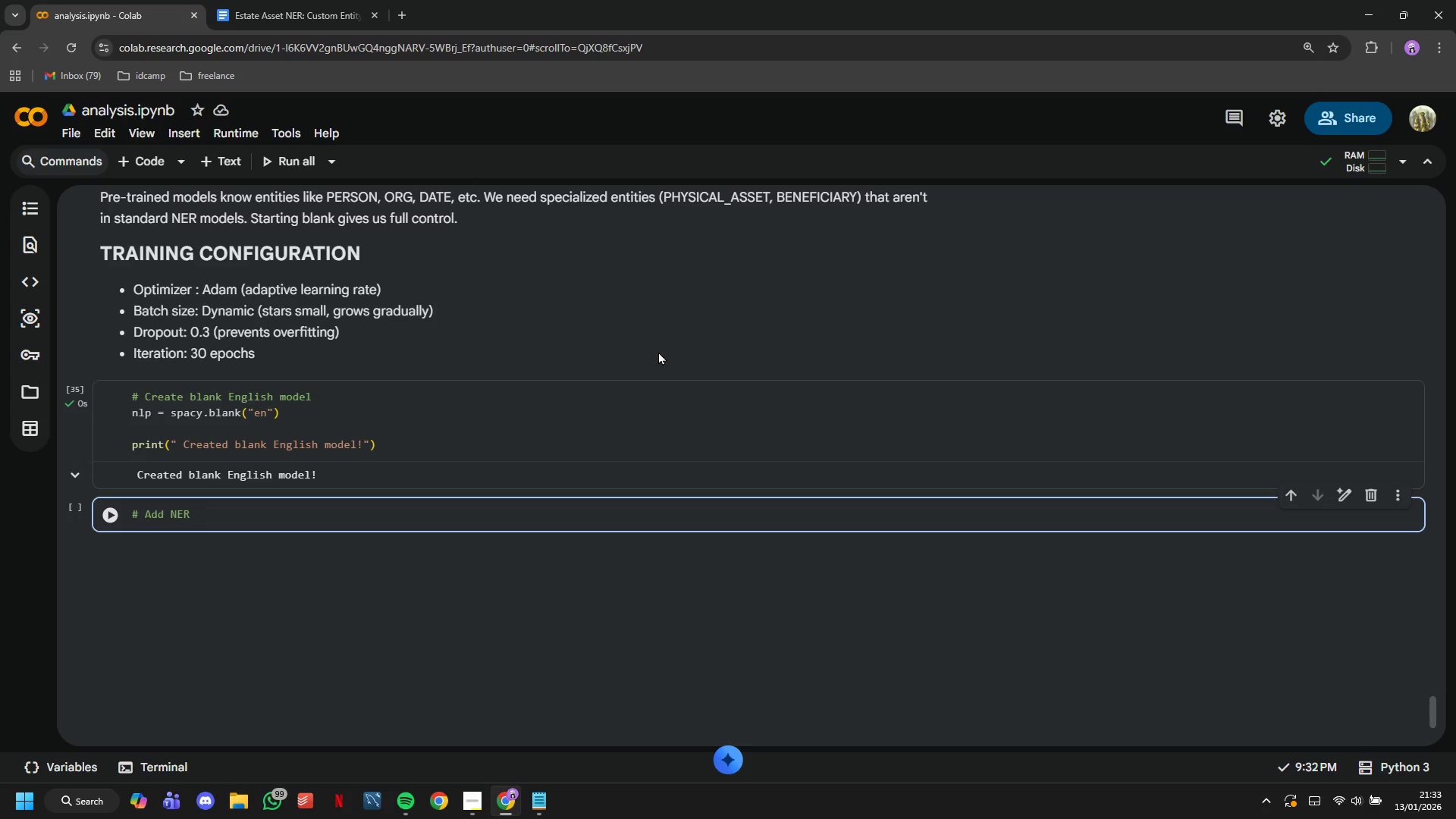 
wait(22.42)
 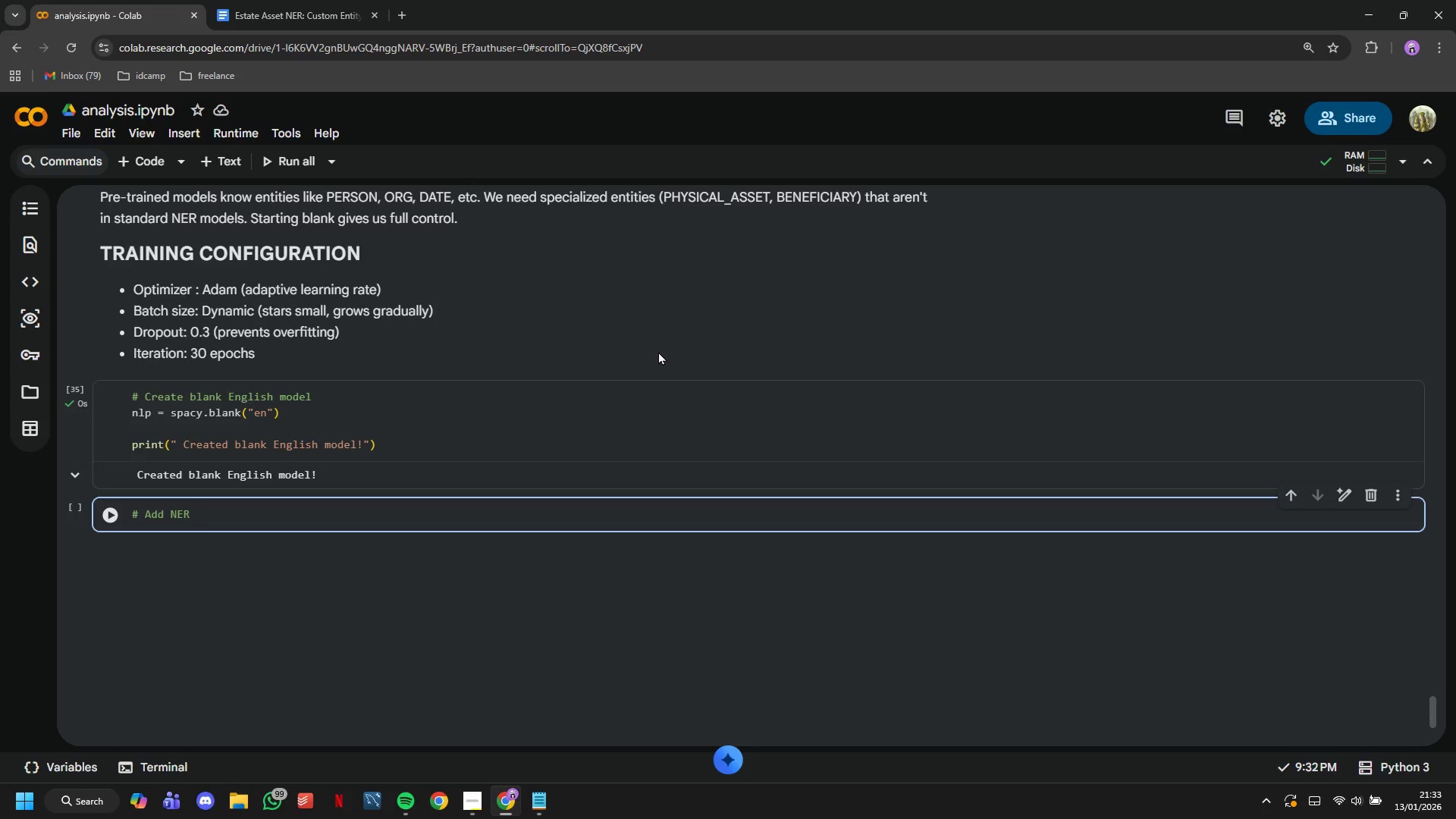 
type(PIP)
key(Backspace)
key(Backspace)
key(Backspace)
type(pipeline component if it doesn't exist)
 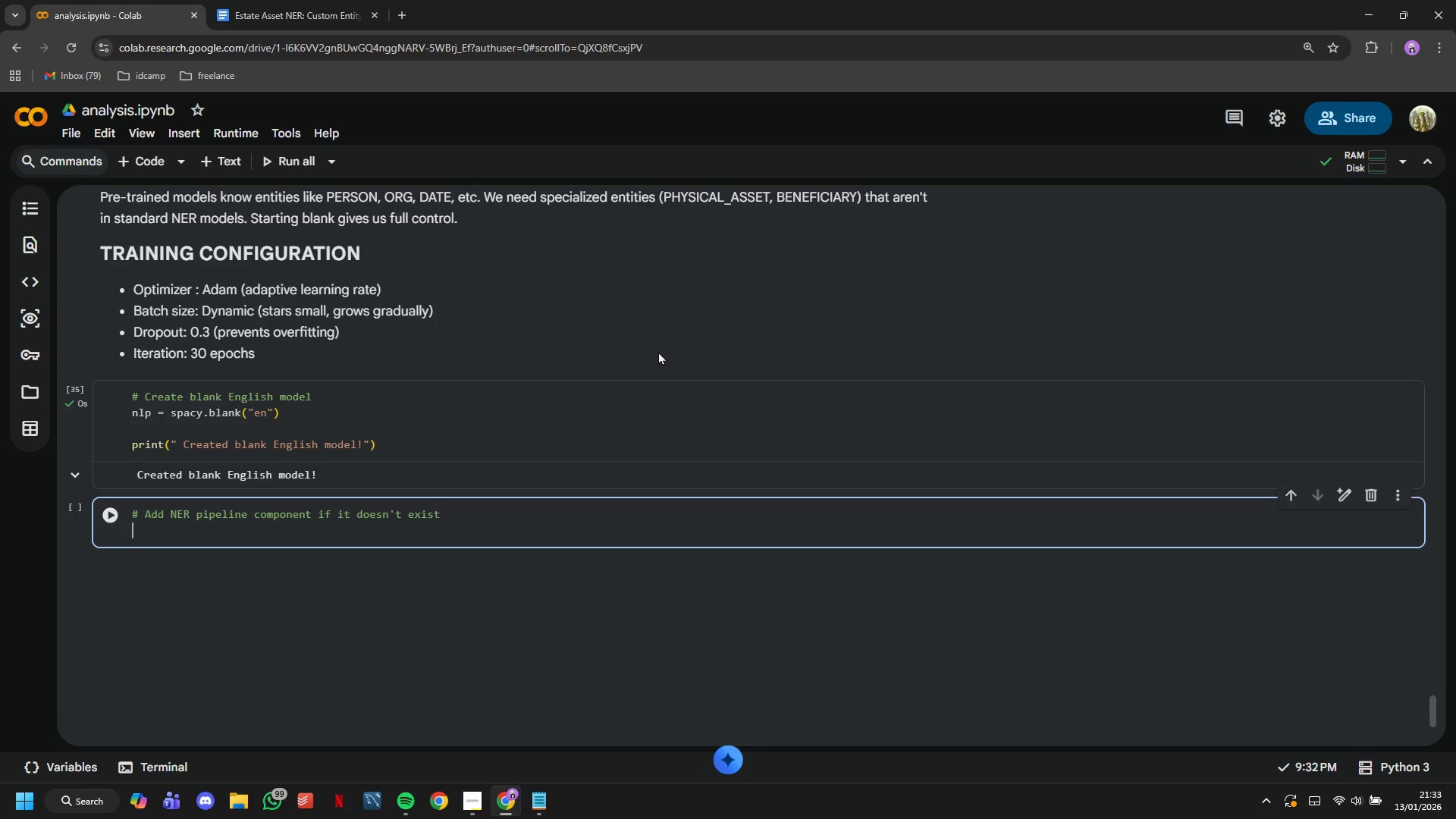 
key(Enter)
 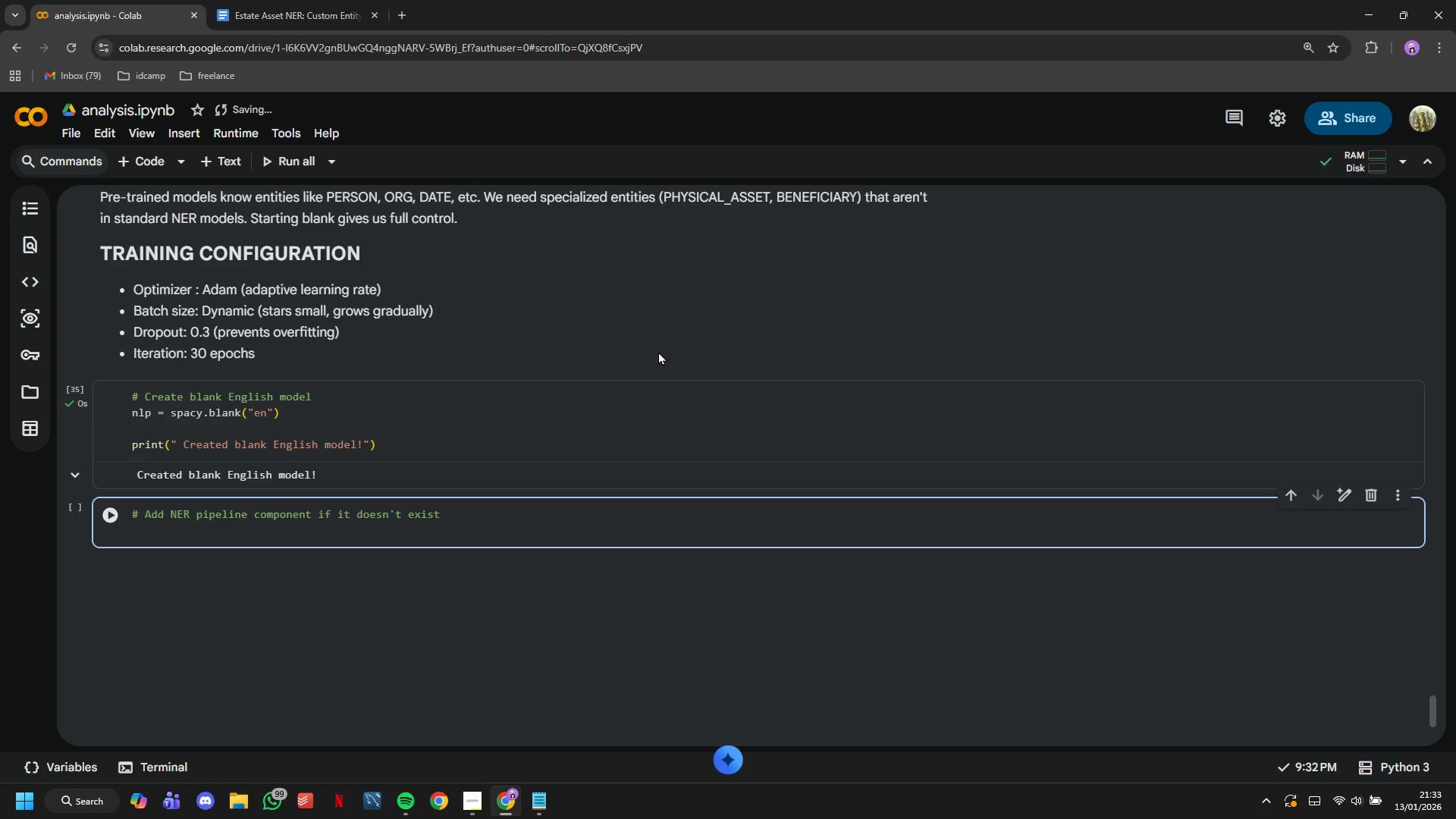 
type(if "ner)
 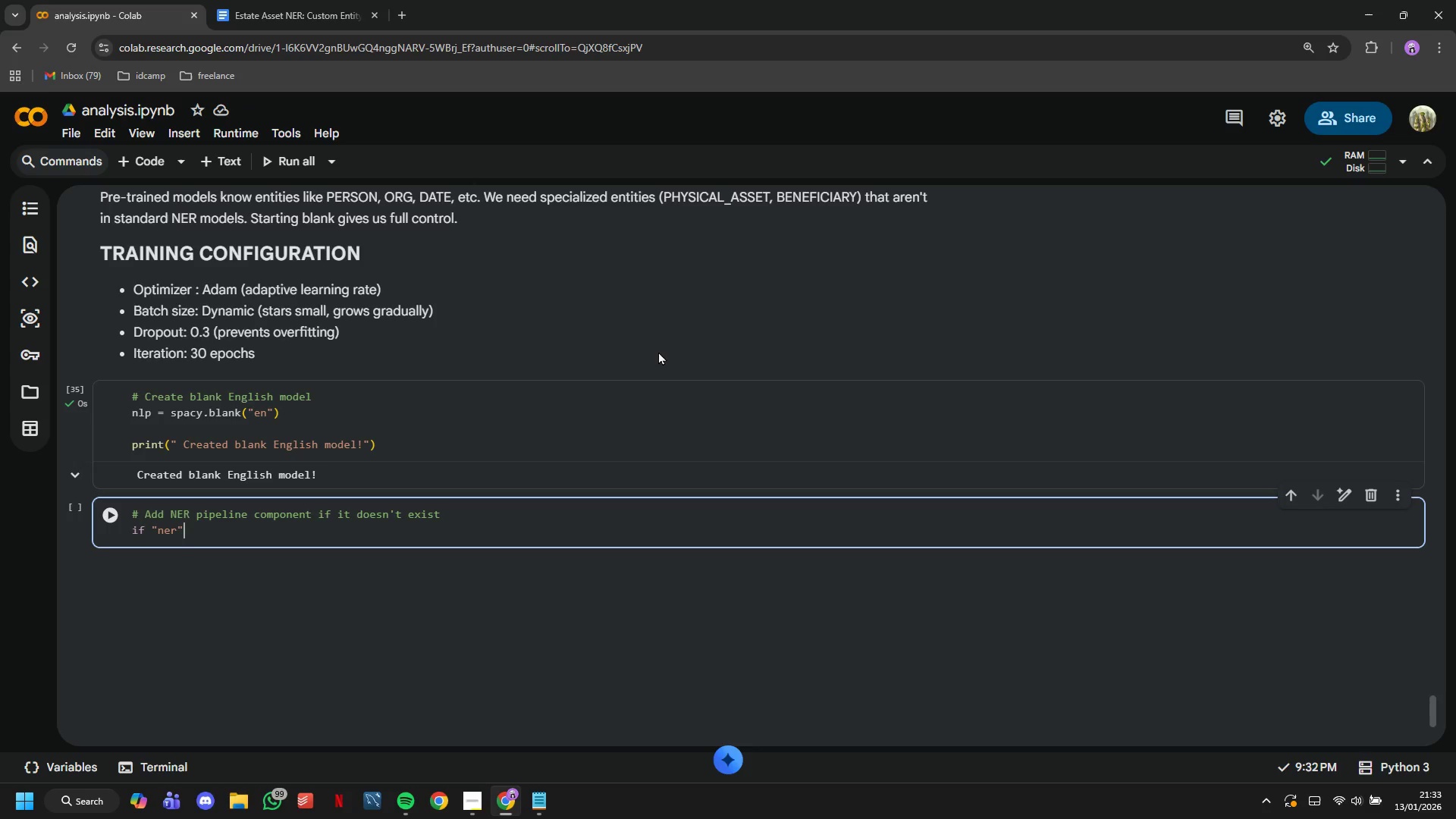 
 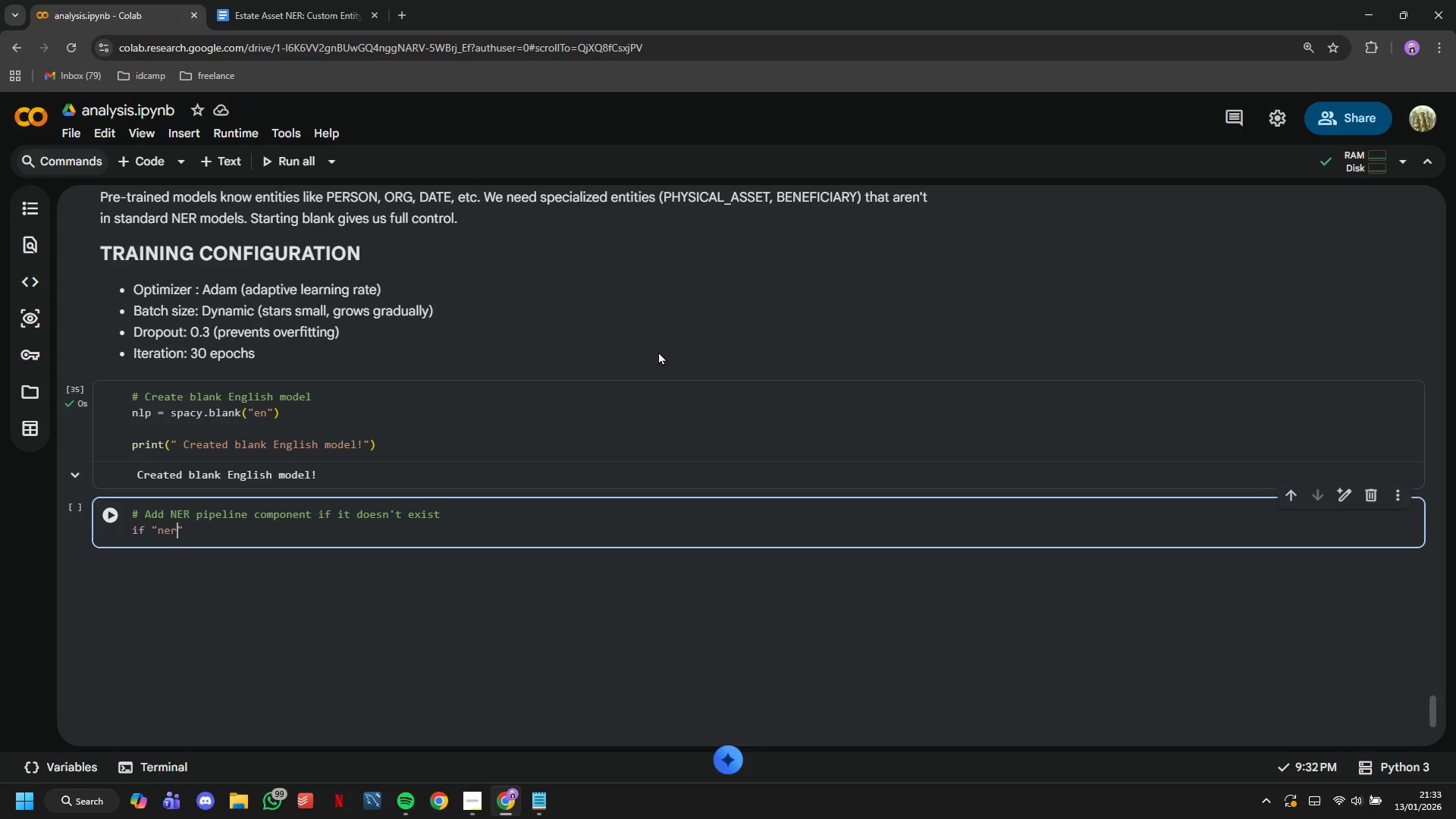 
key(ArrowRight)
 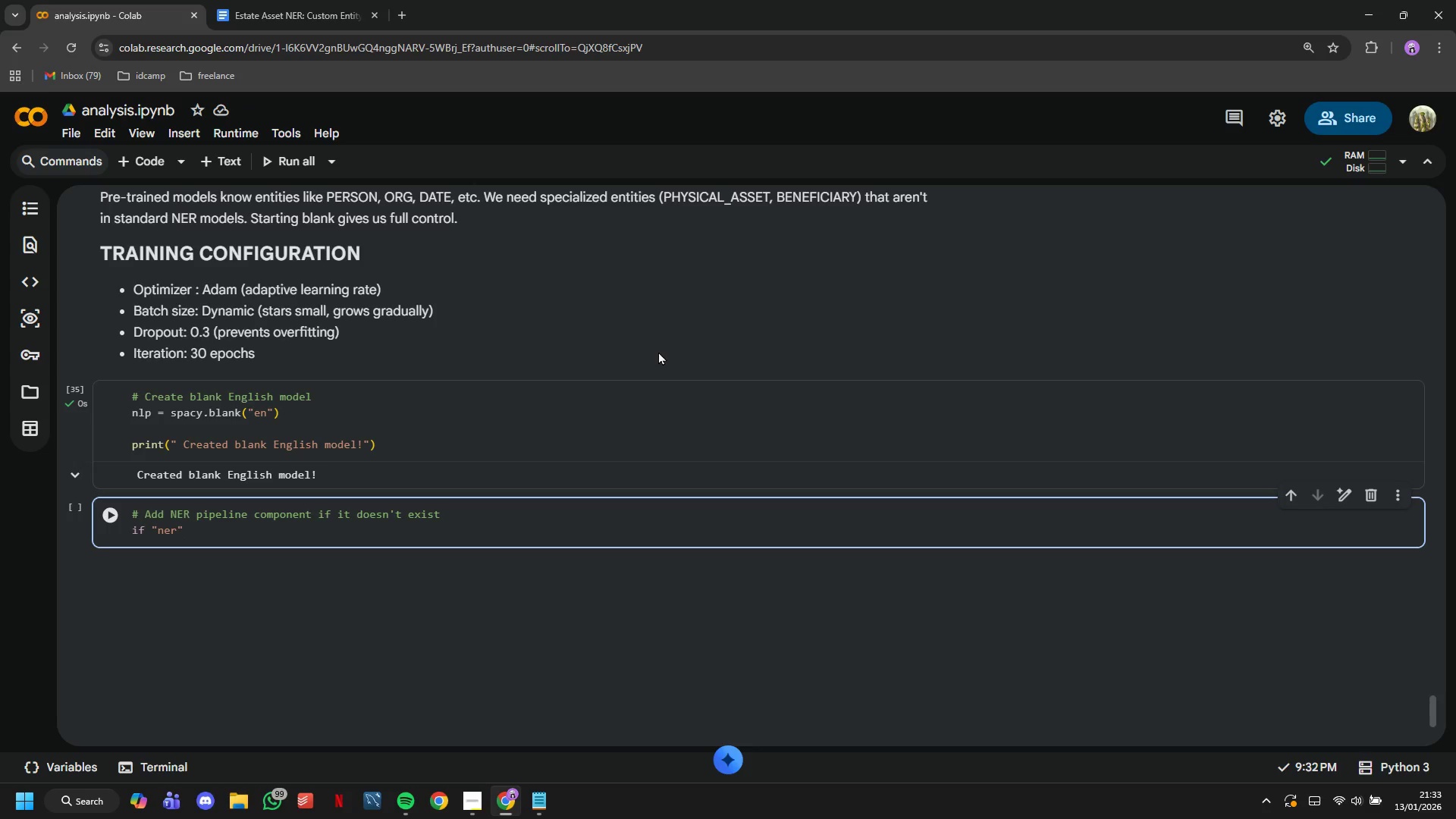 
type( not in nlp.pipe_names:)
 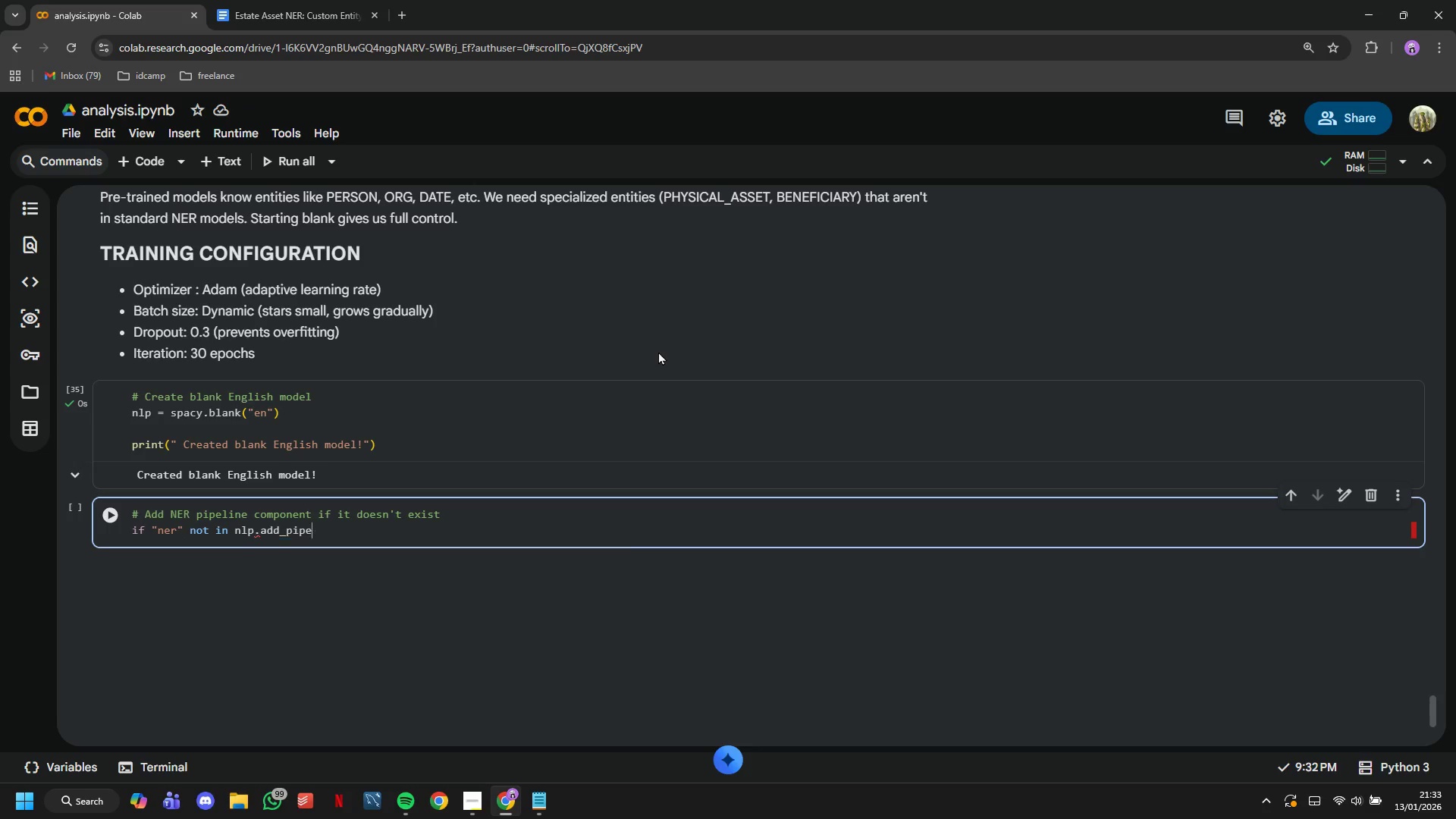 
key(Enter)
 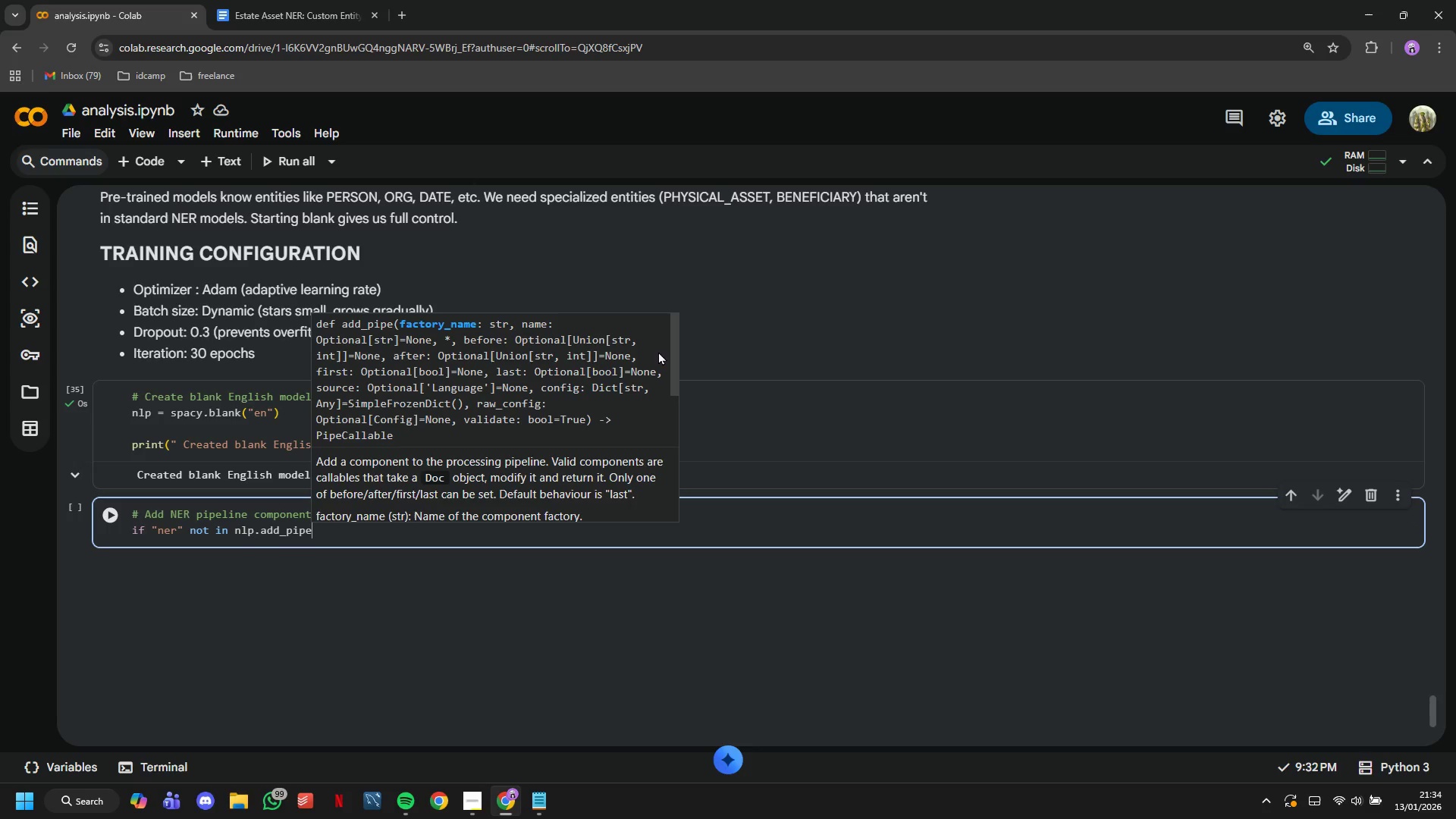 
key(Control+Z)
 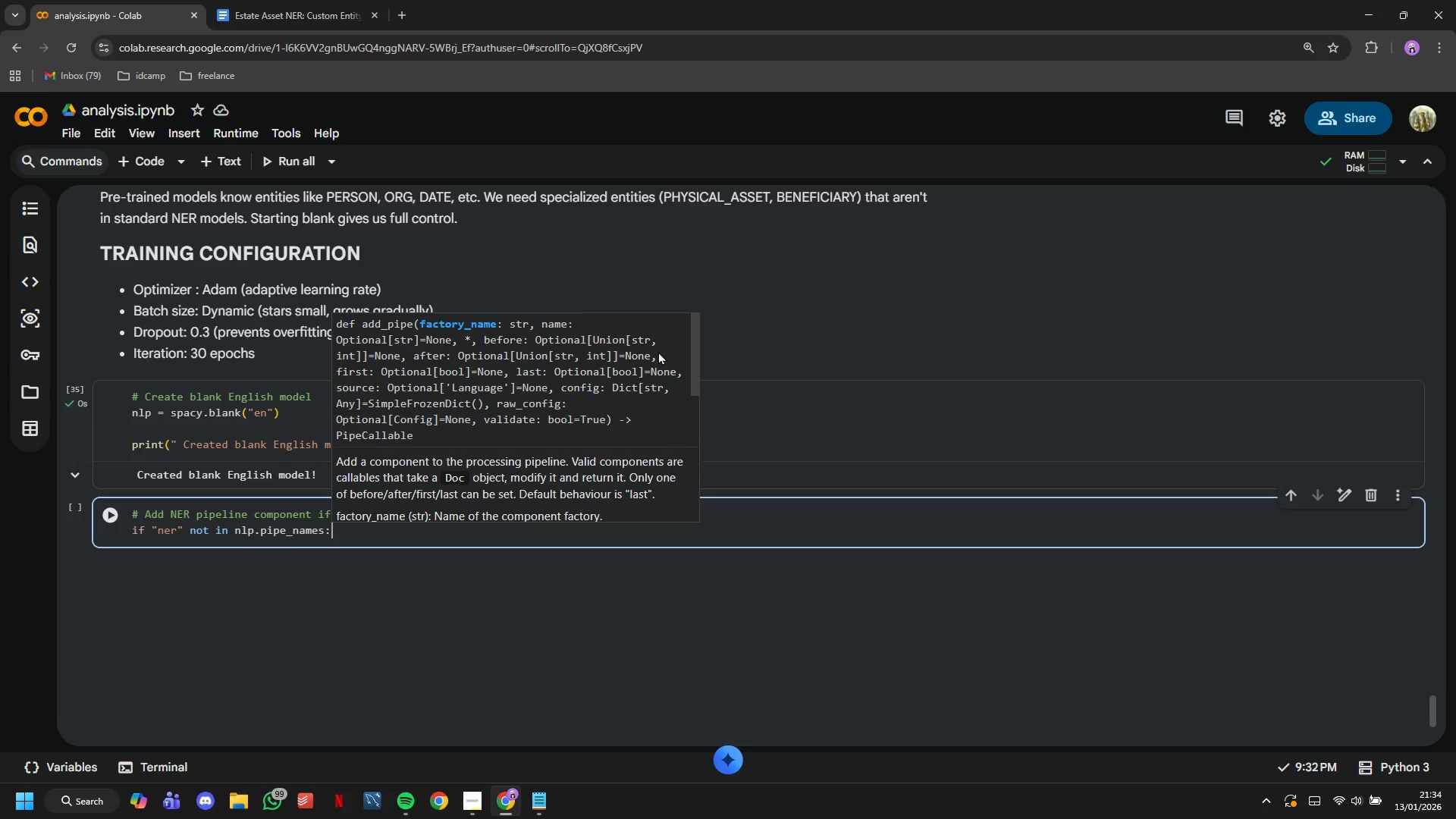 
key(Enter)
 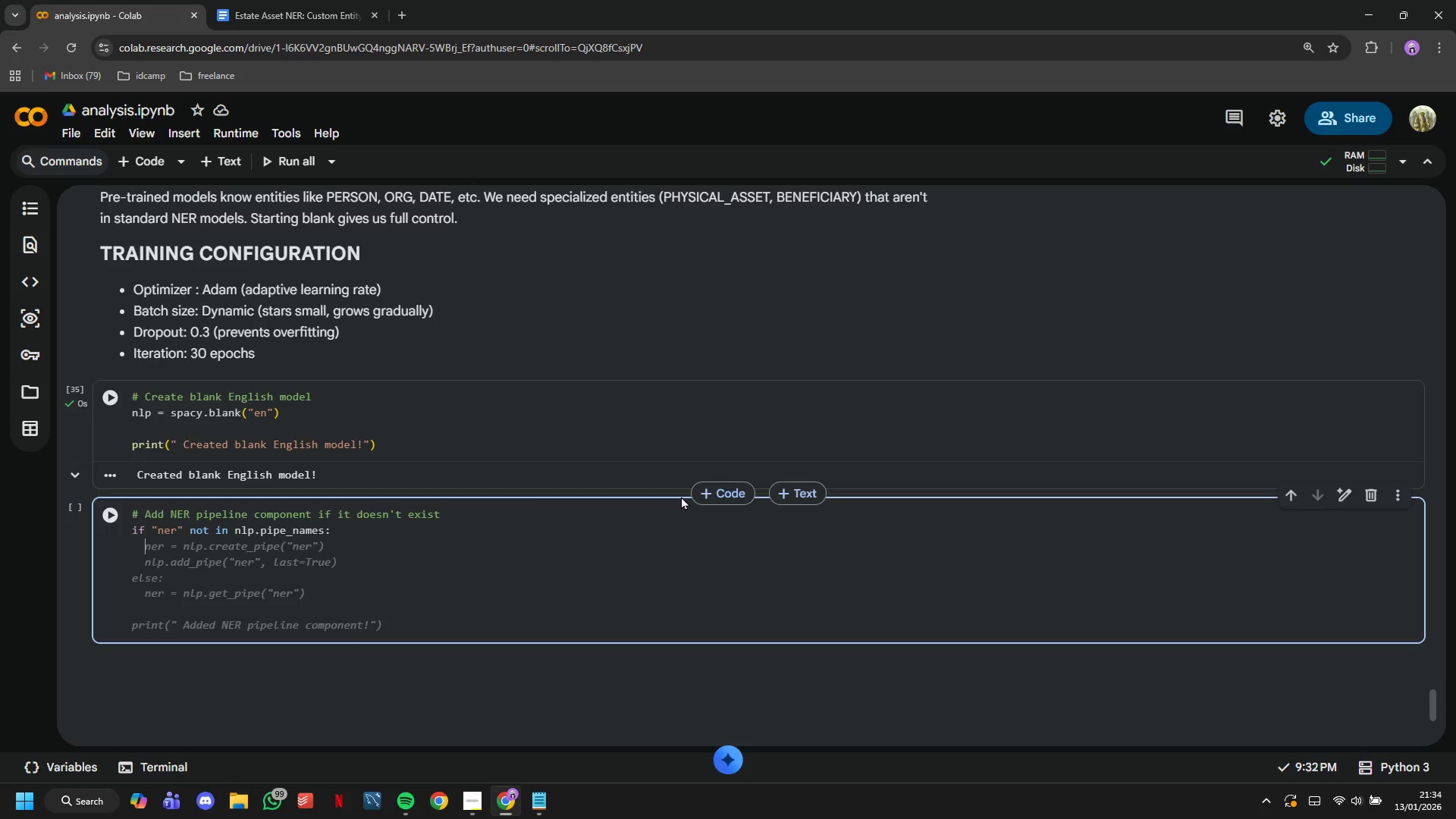 
wait(6.66)
 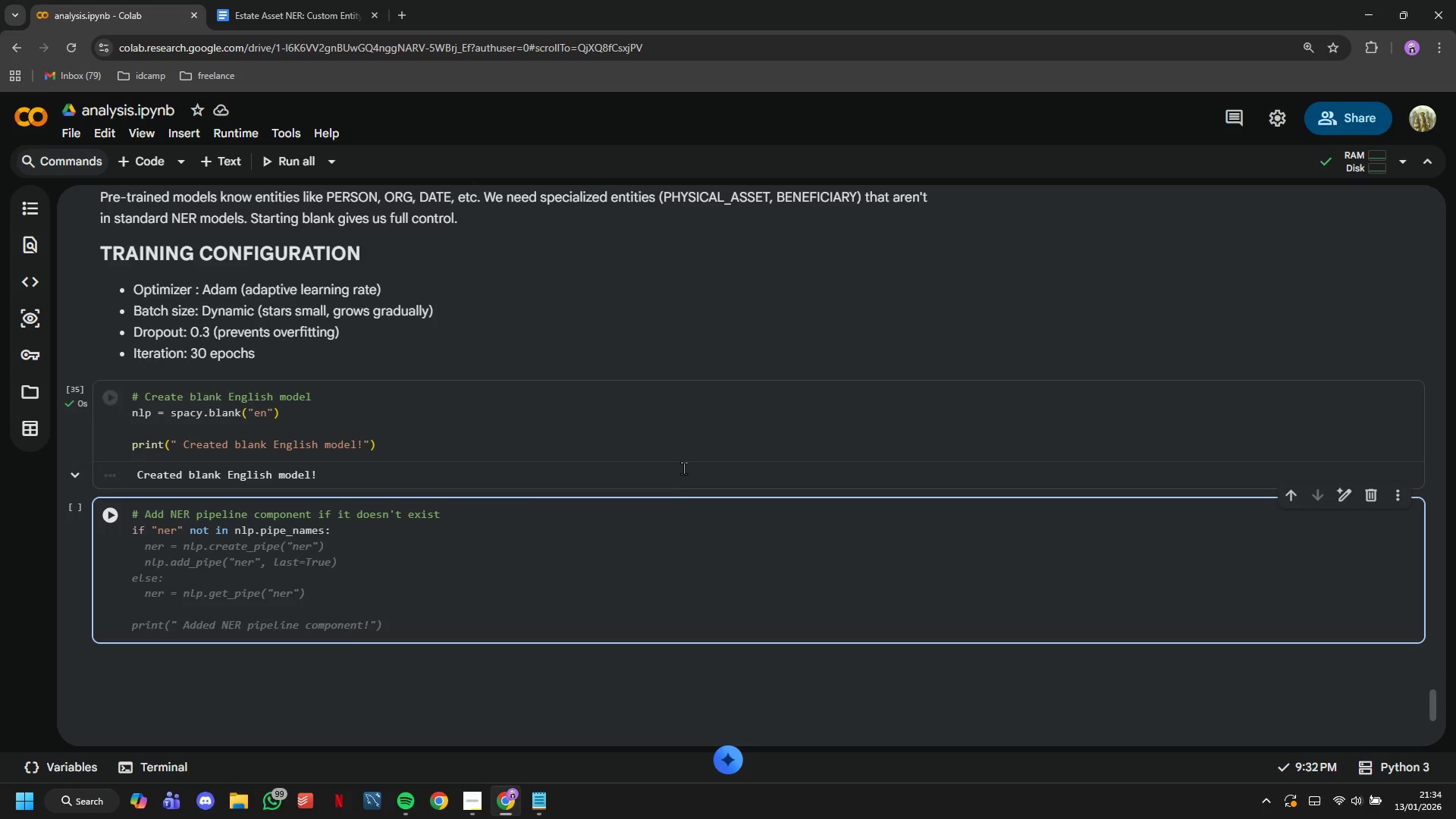 
type(ner = nlp.add_pipe("ner)
 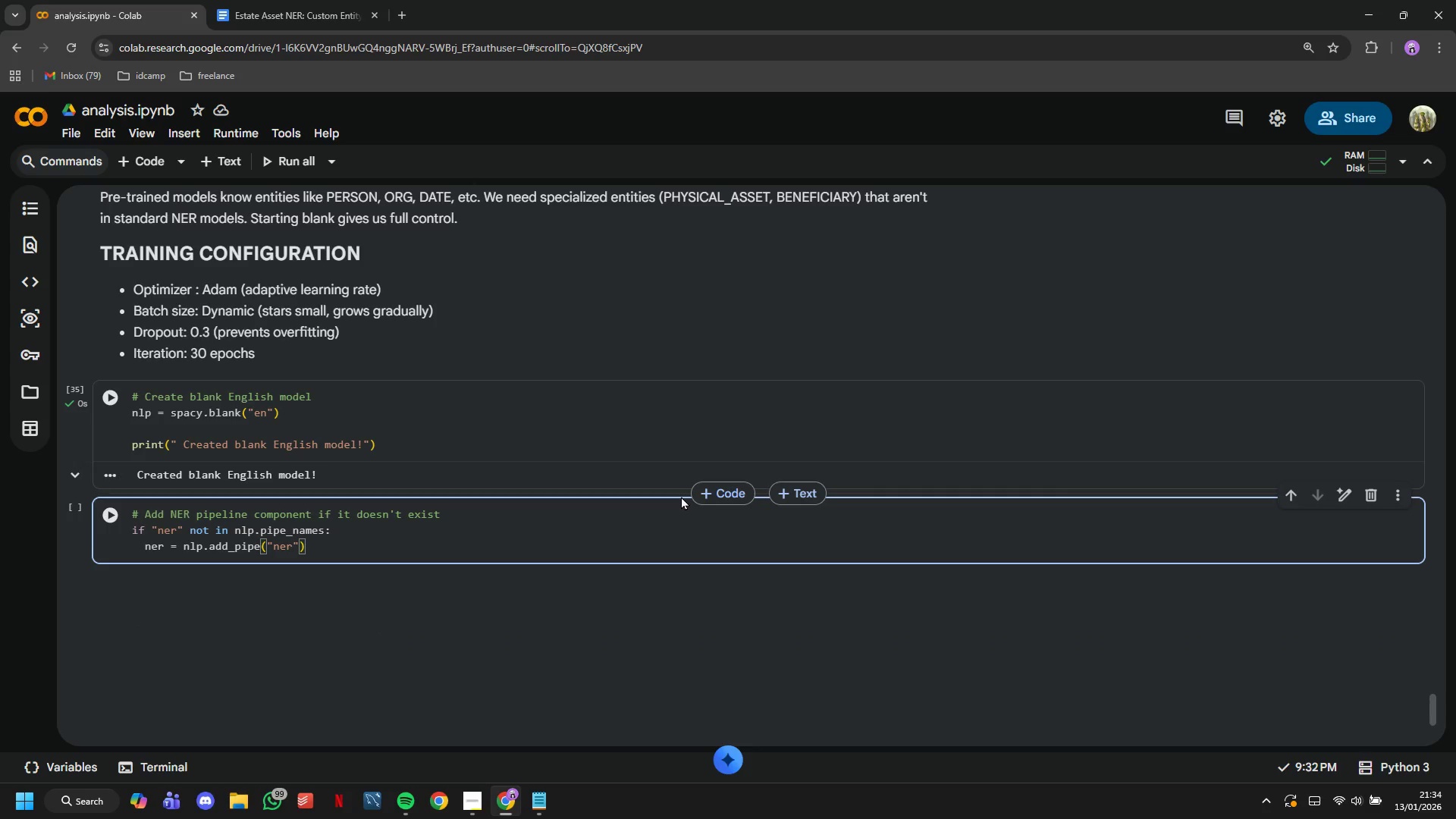 
wait(35.28)
 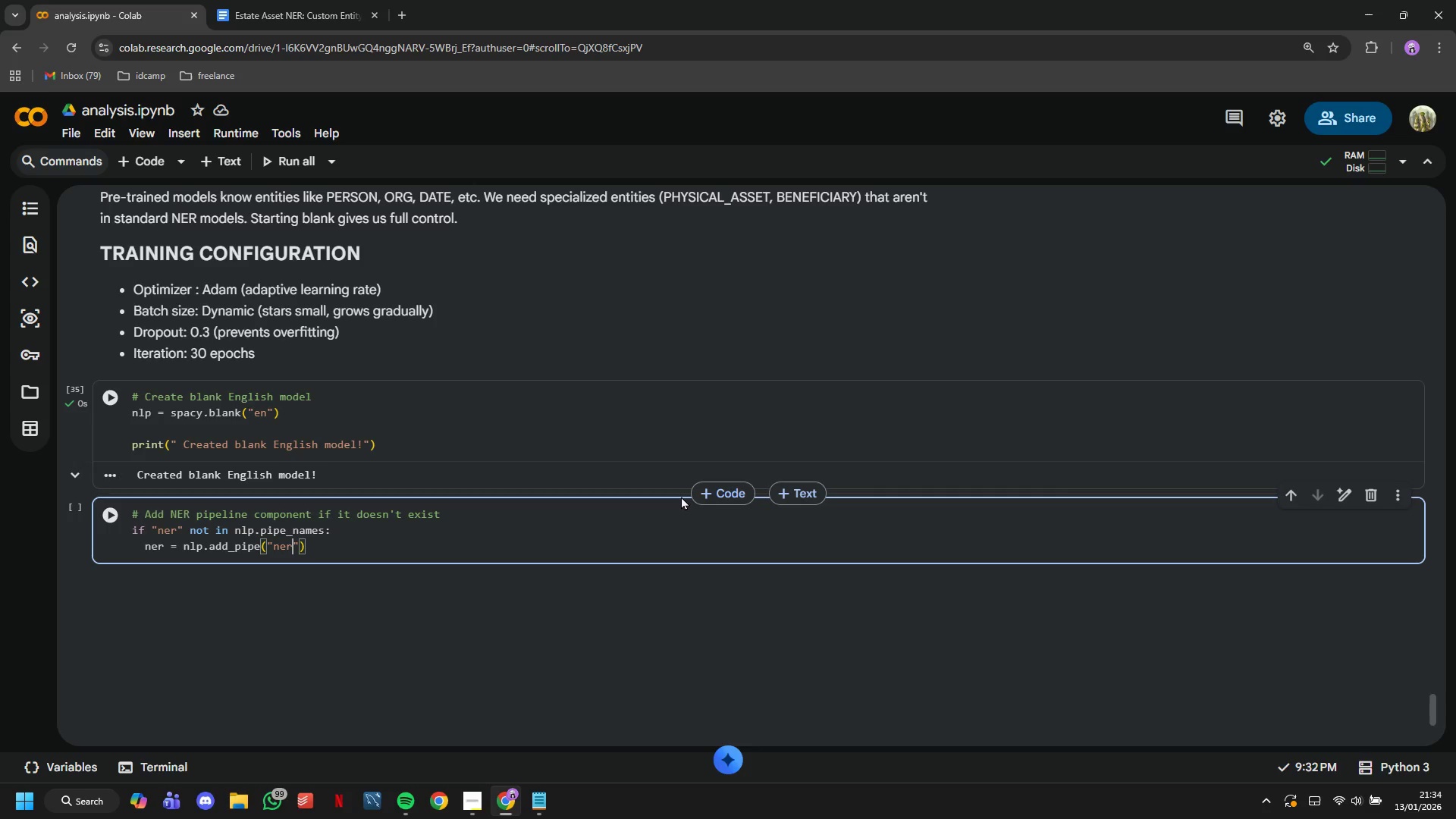 
key(ArrowRight)
 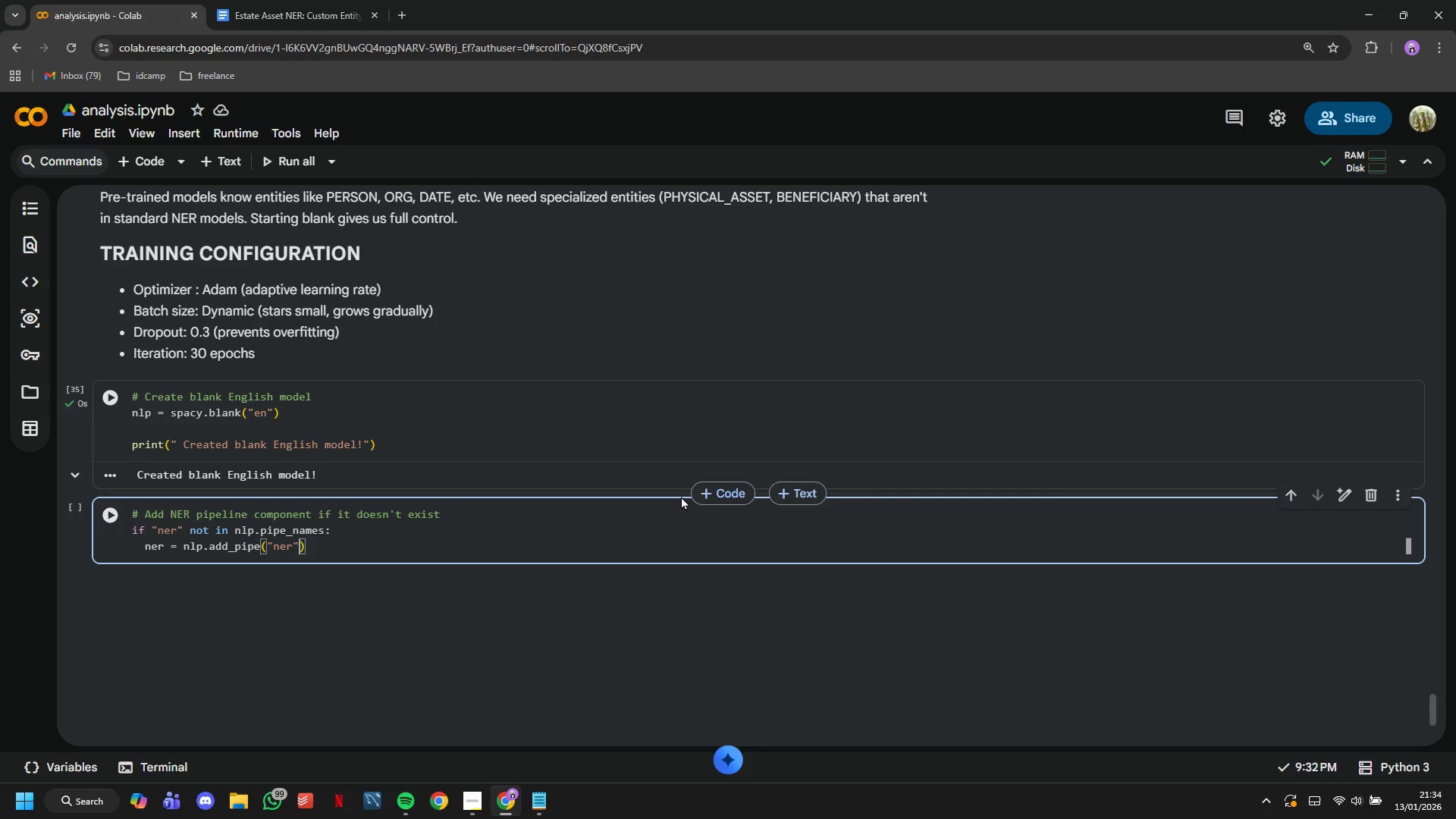 
key(ArrowRight)
 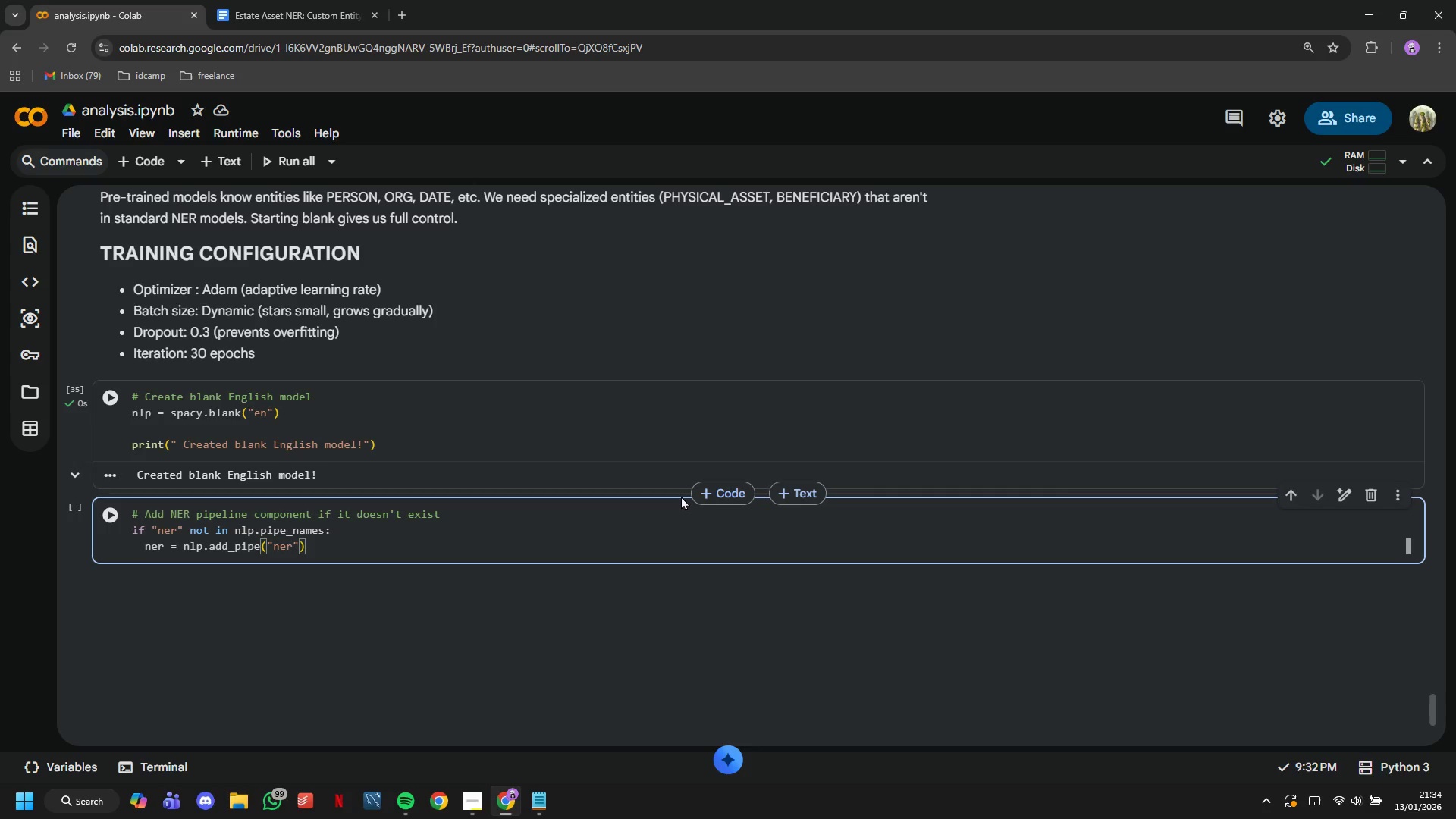 
key(Enter)
 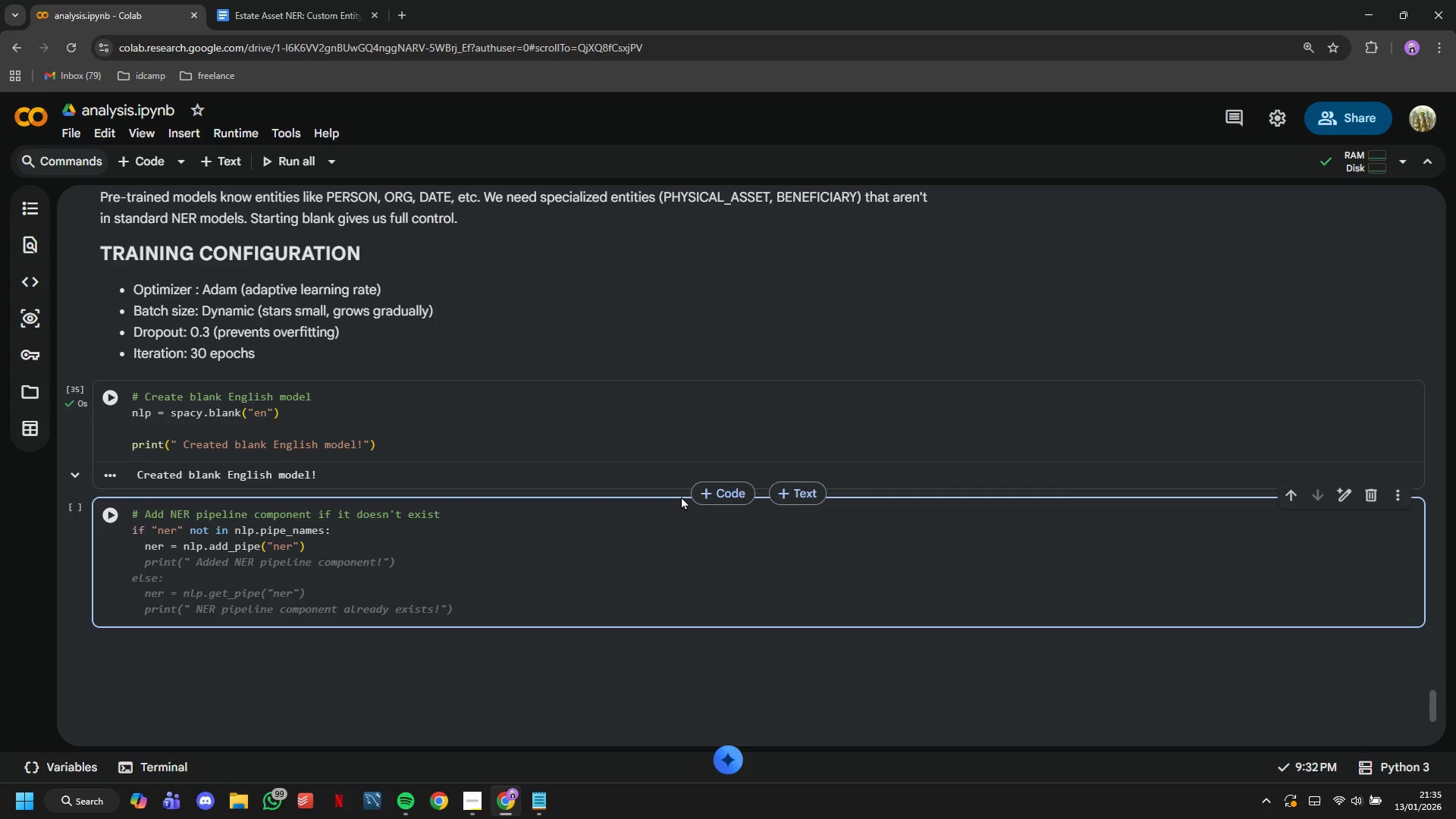 
type(print)
 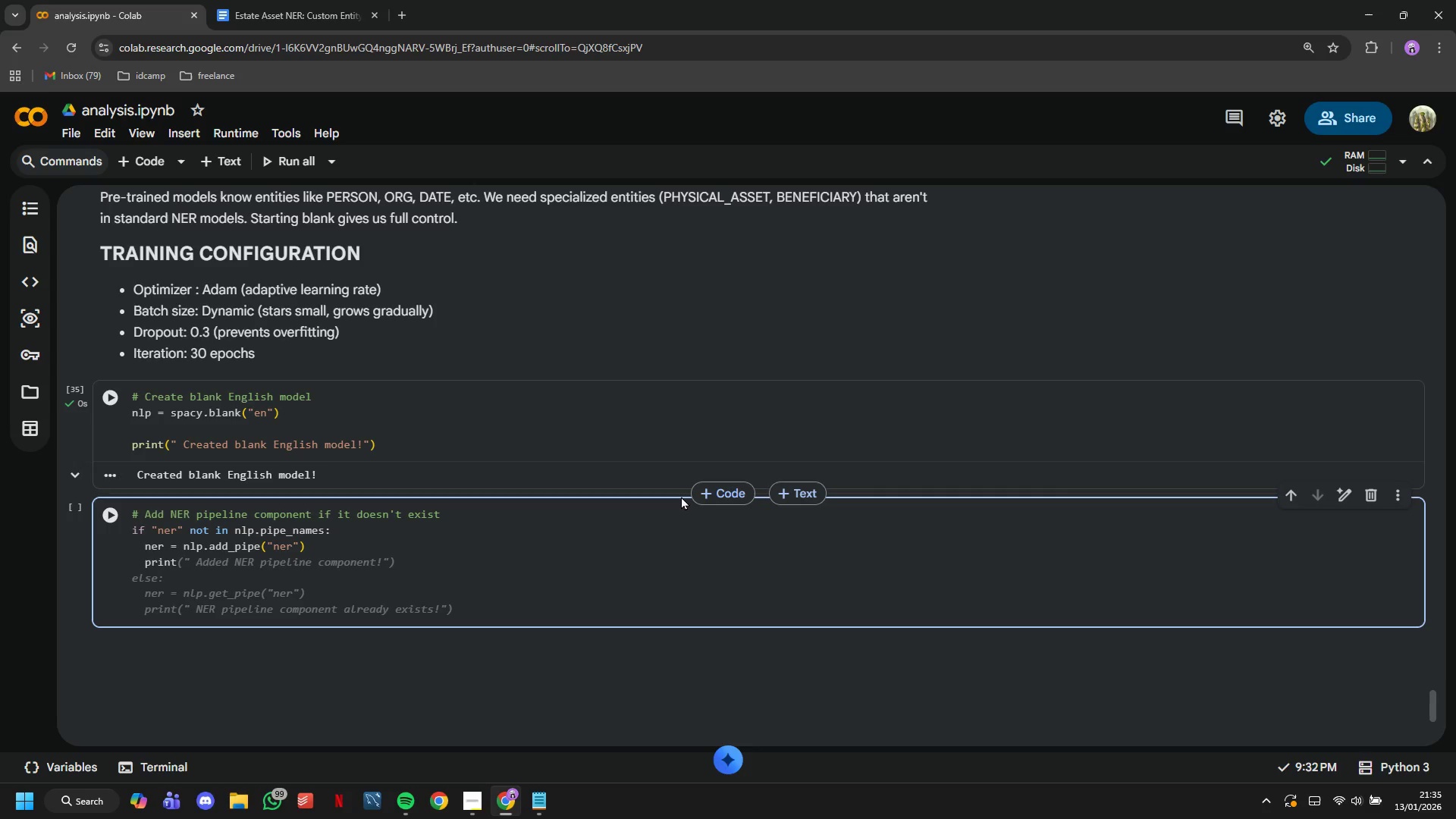 
wait(19.84)
 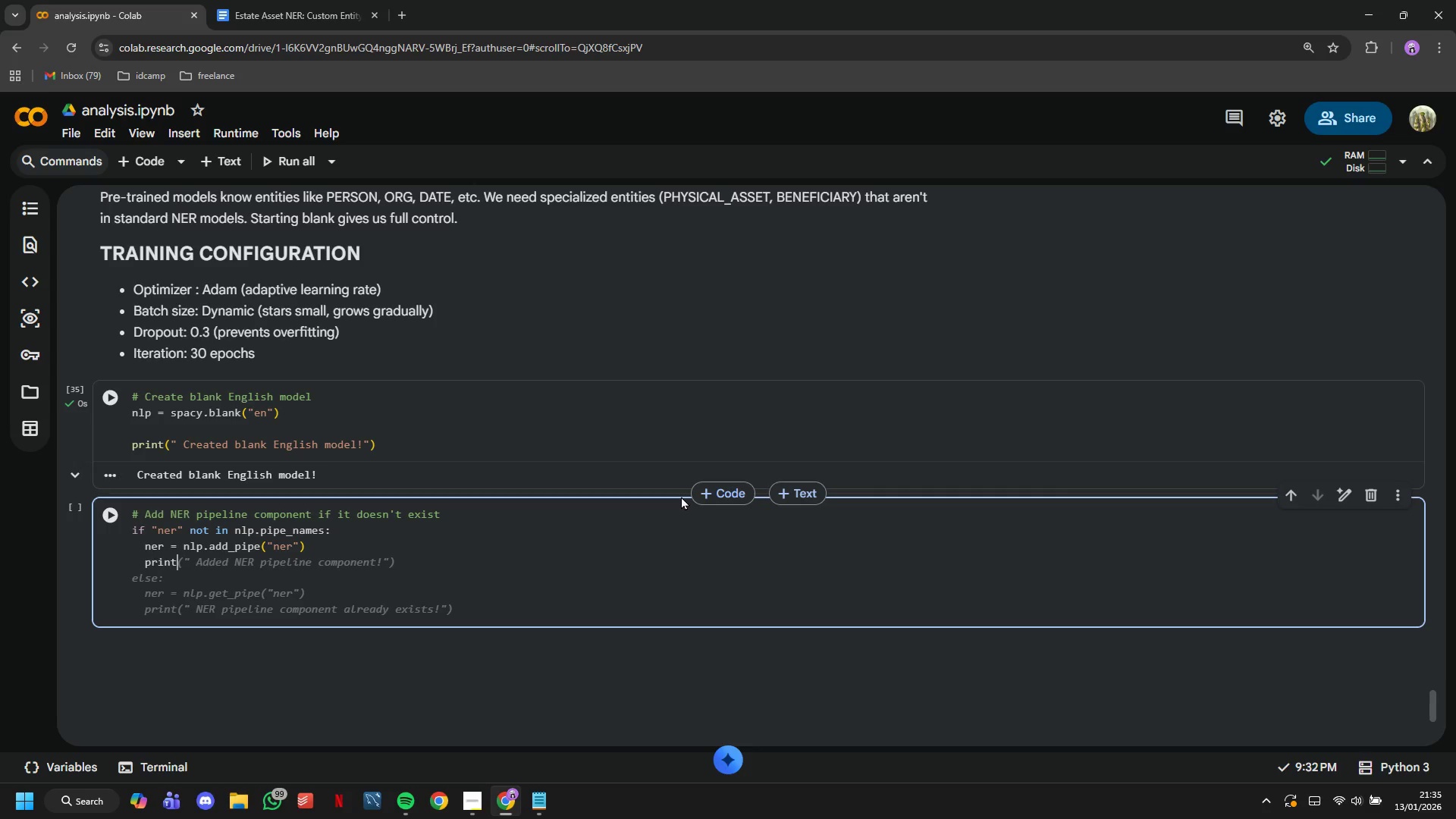 
type((" Added NER component to pipeline)
 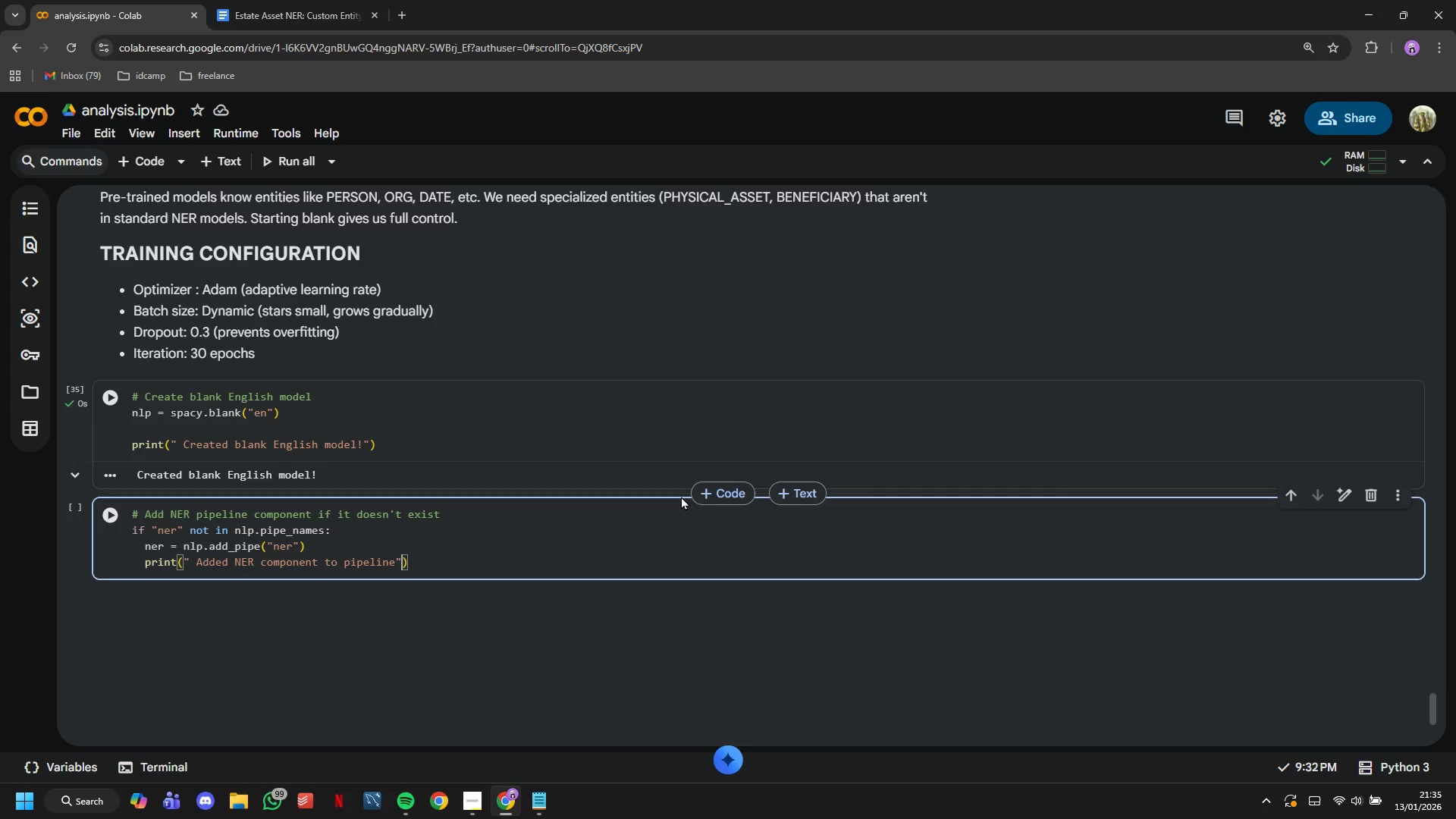 
key(ArrowRight)
 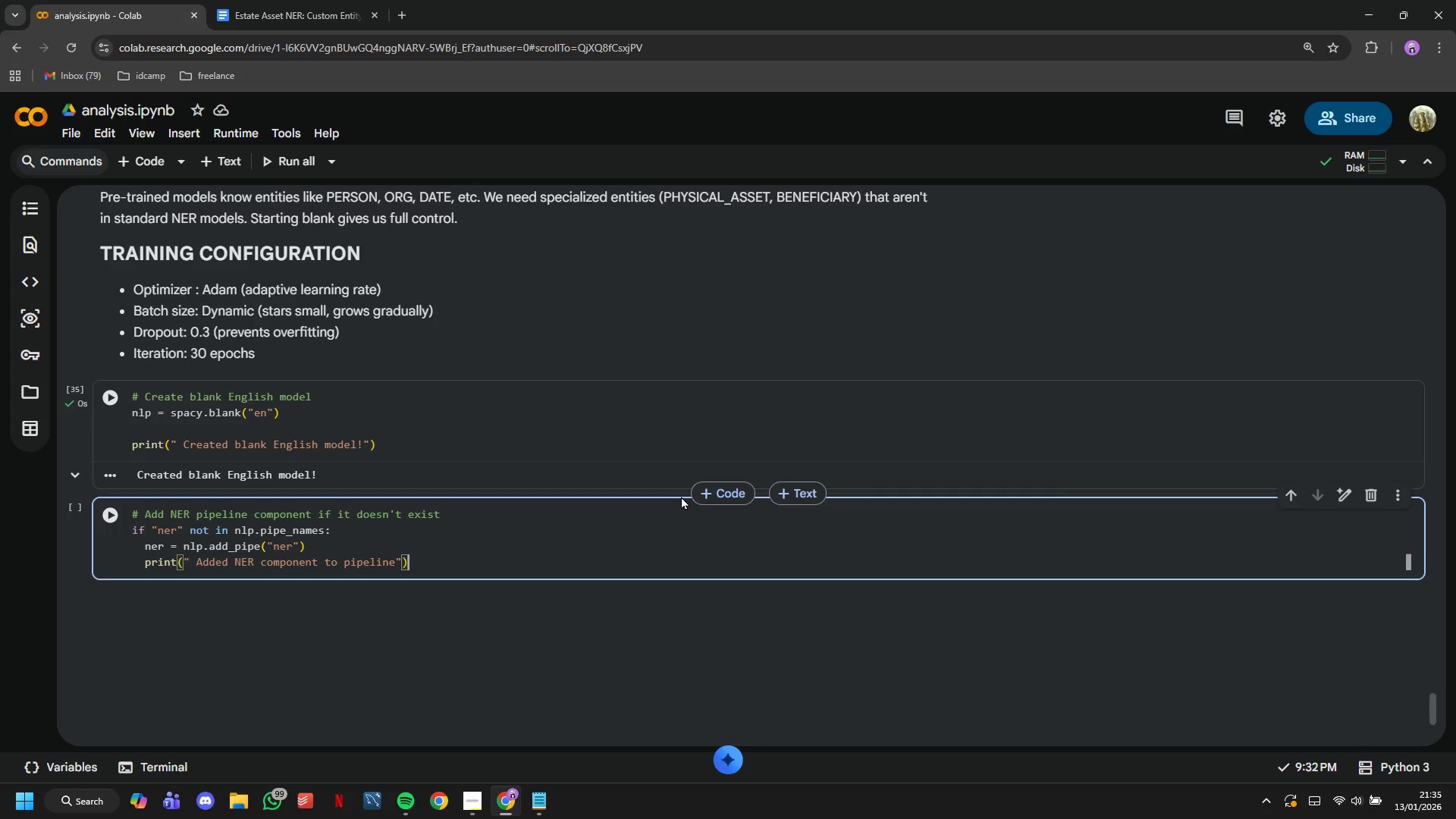 
key(ArrowRight)
 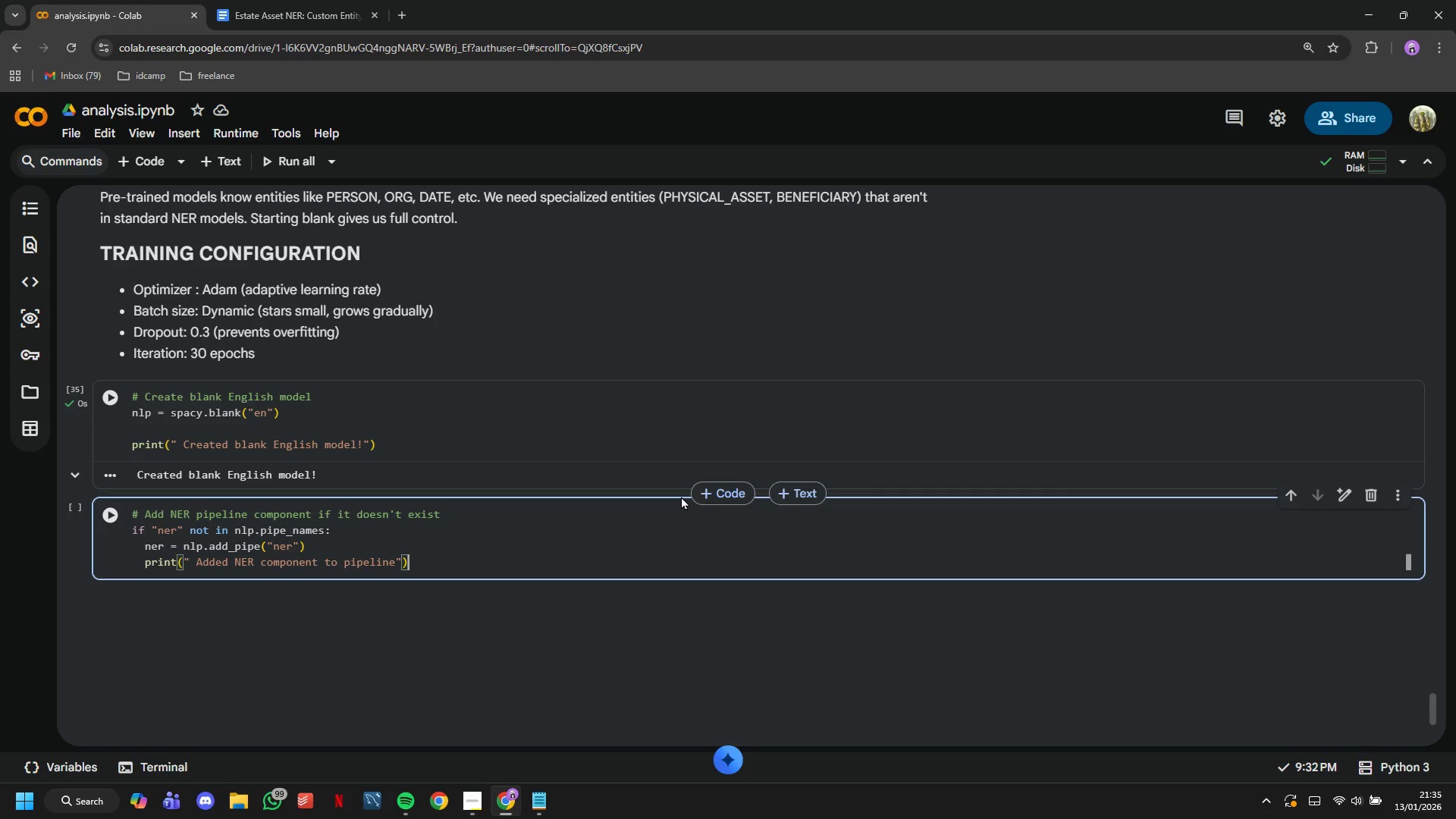 
key(Enter)
 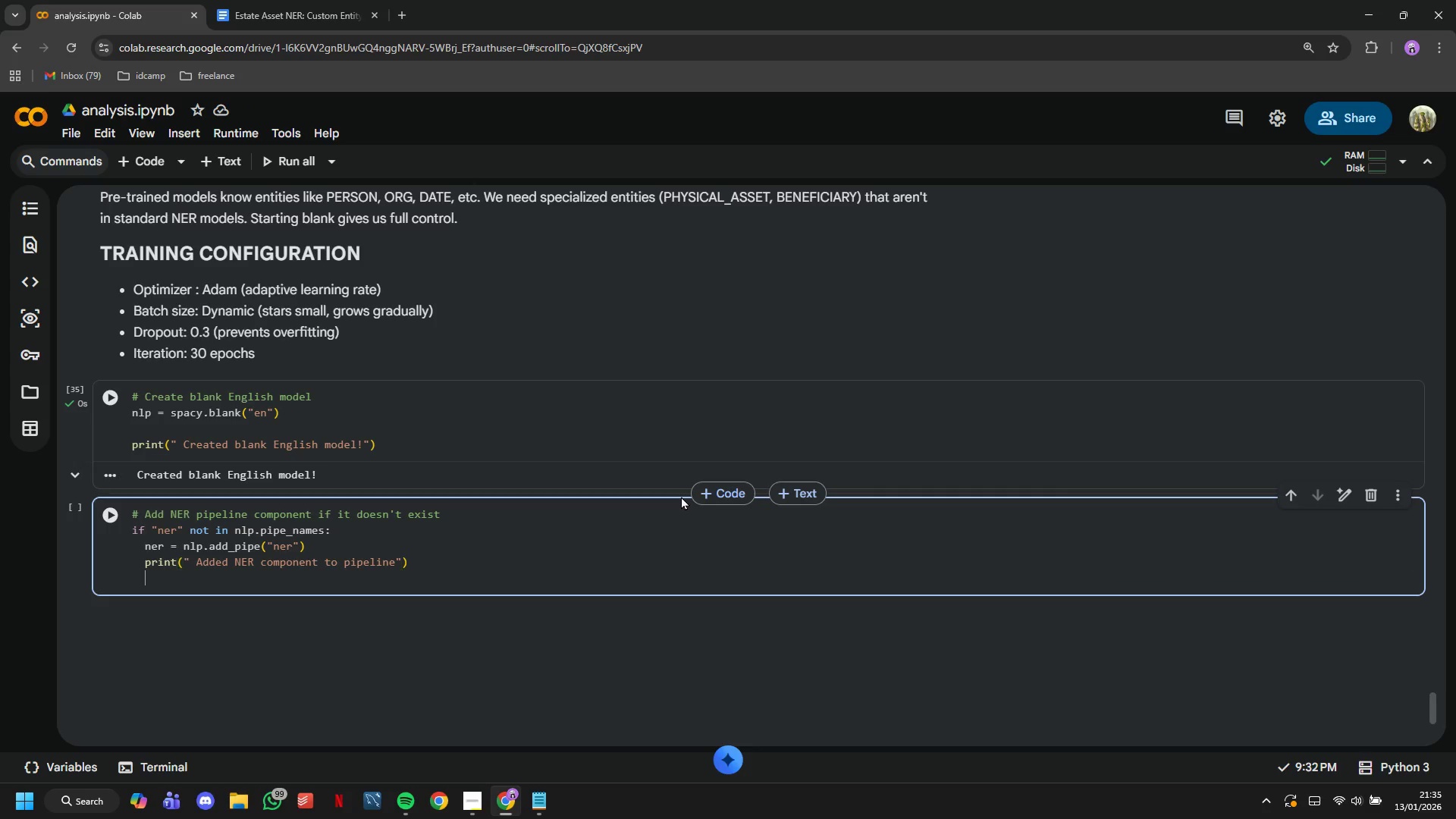 
key(Enter)
 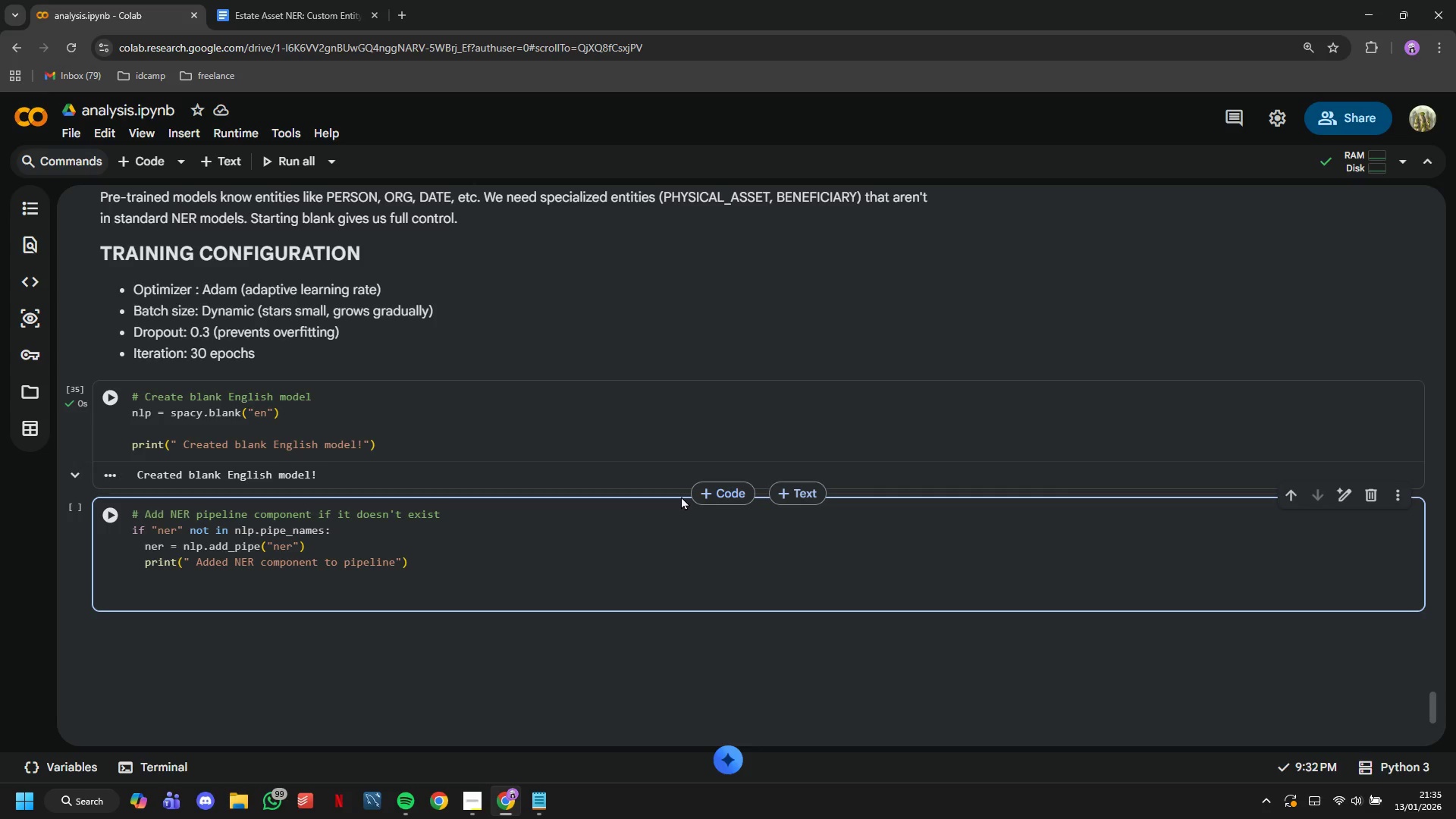 
key(Backspace)
key(Backspace)
type(else:)
 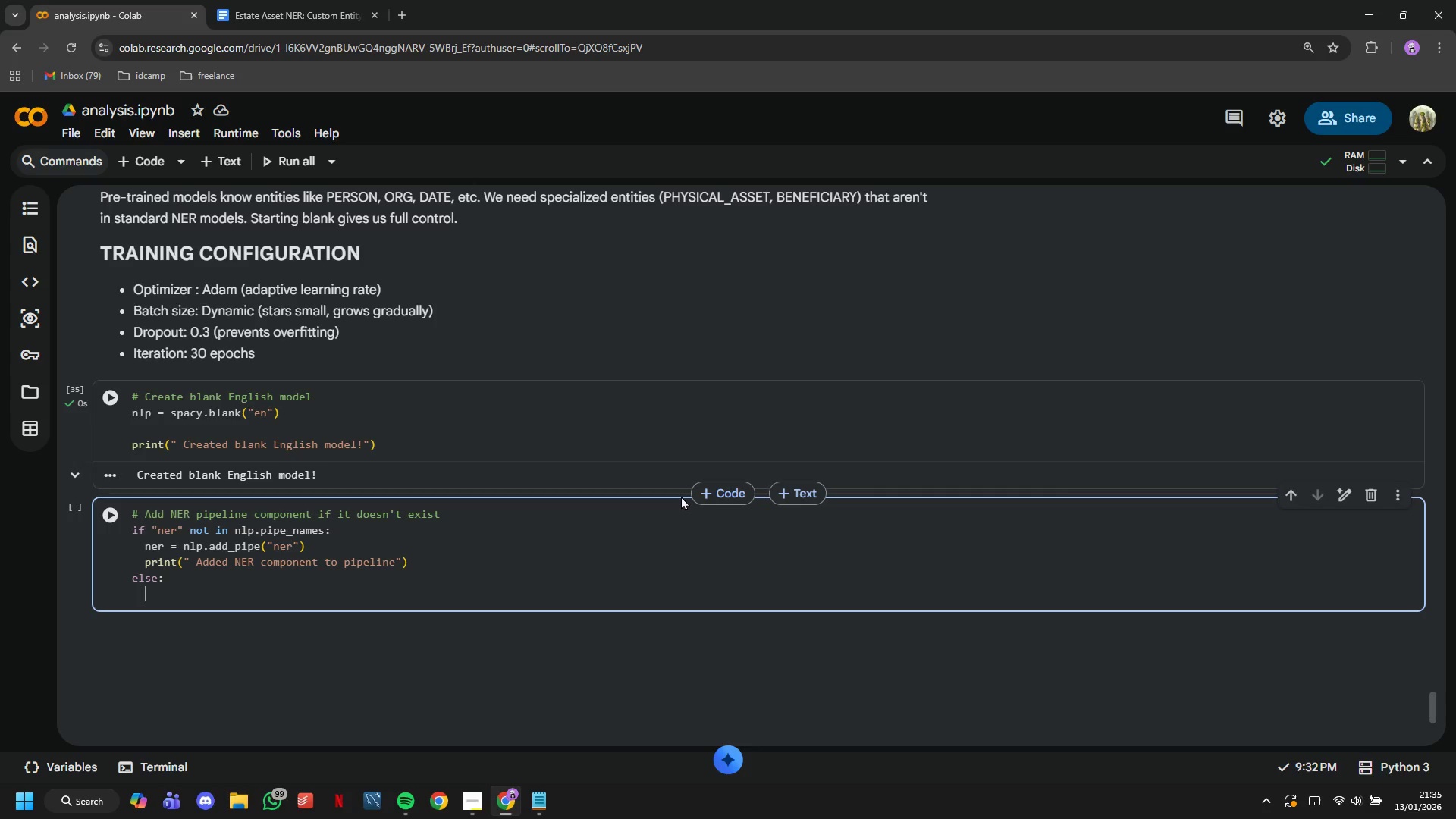 
 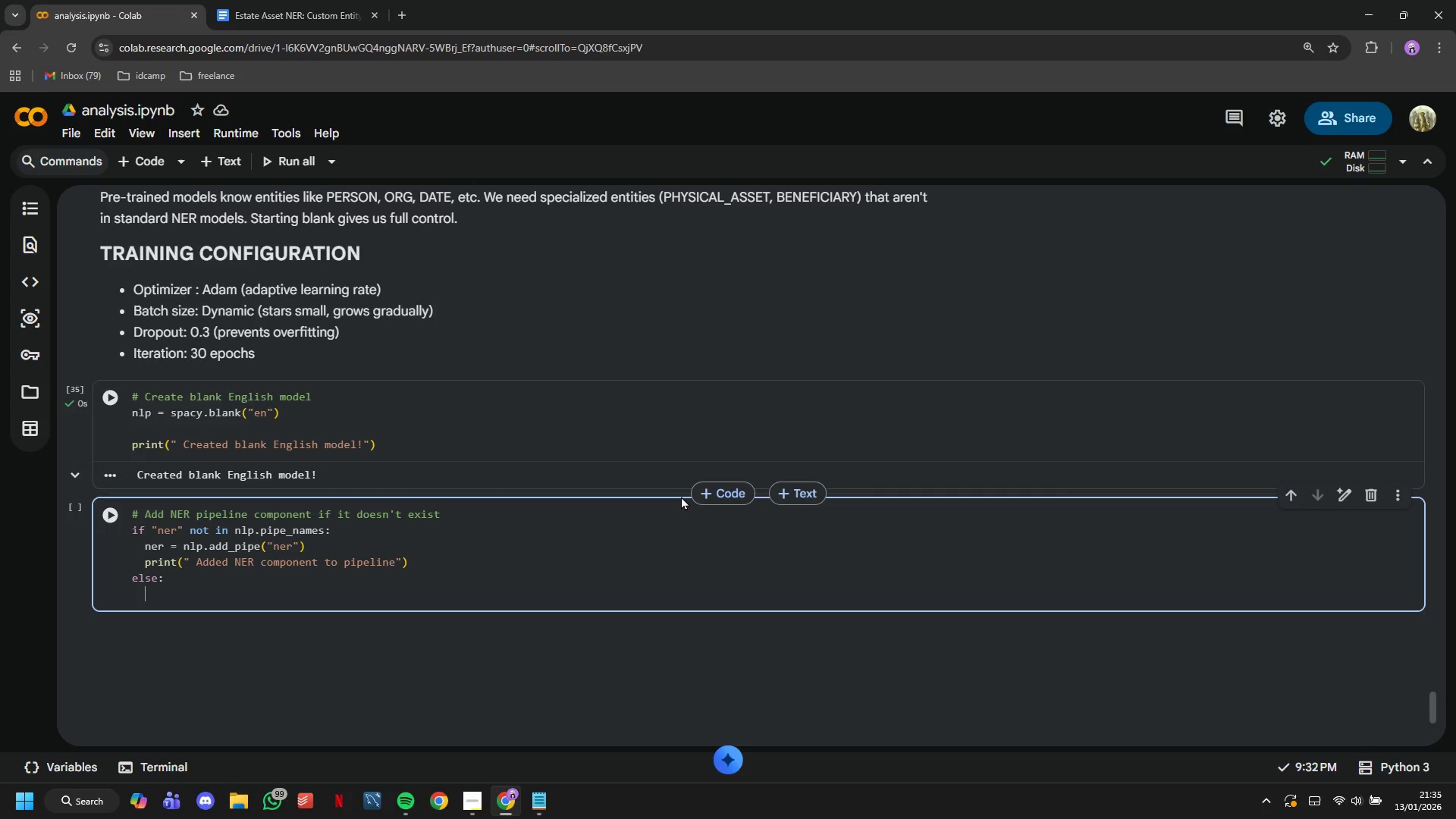 
key(Enter)
 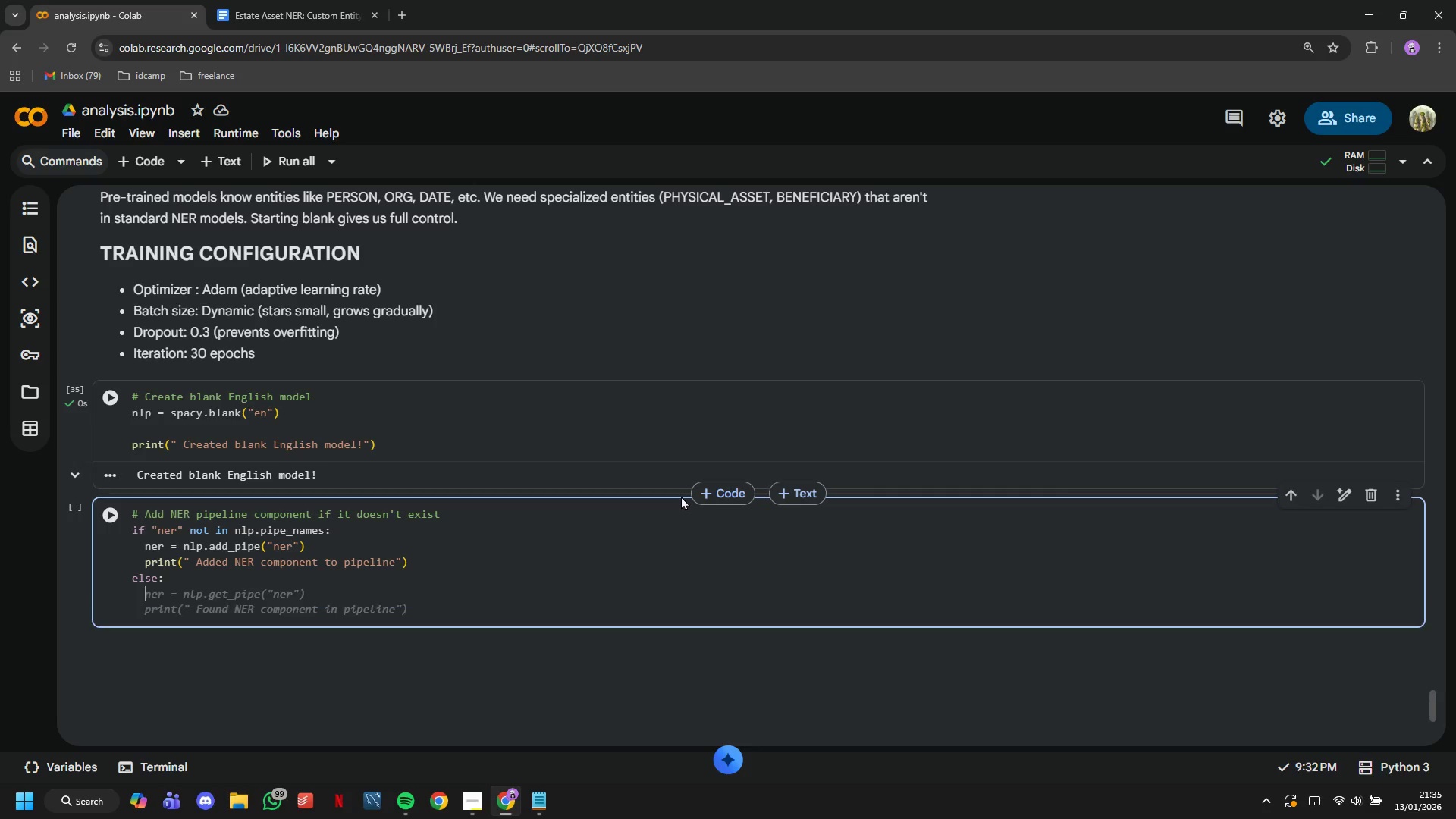 
type(ber)
key(Backspace)
key(Backspace)
key(Backspace)
type(ner = nlp.get_pipe("ner)
 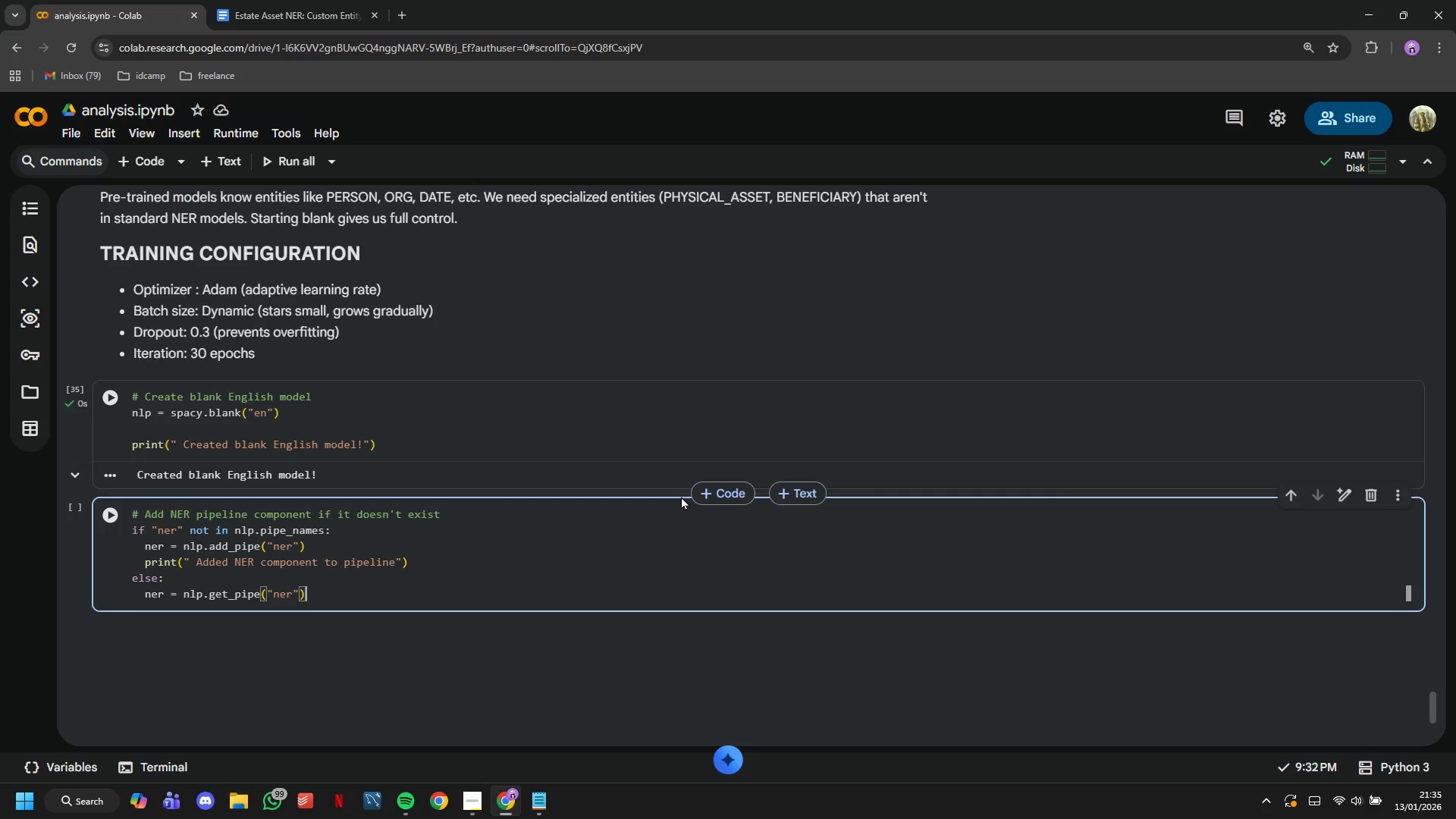 
 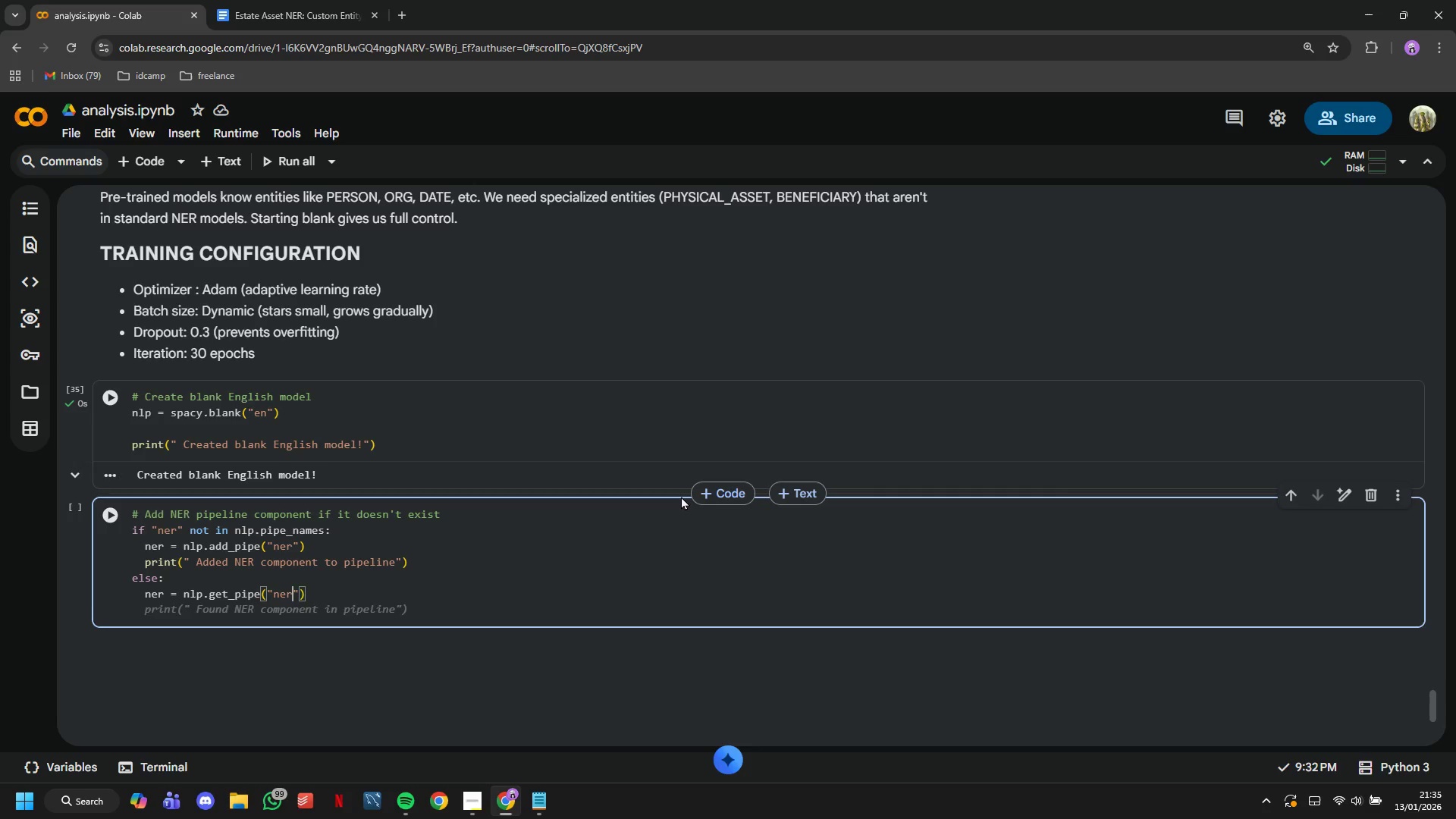 
key(ArrowRight)
 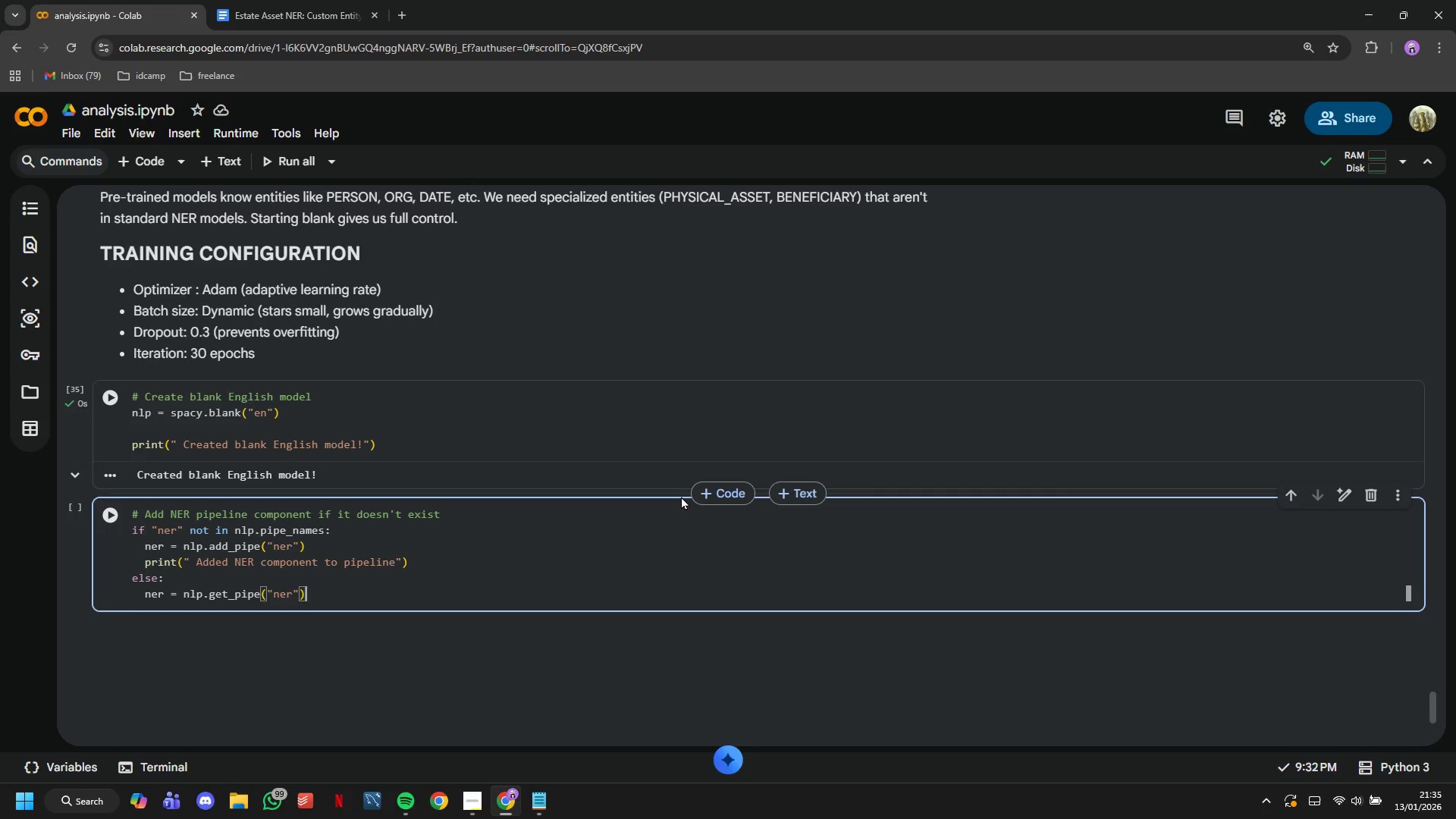 
key(ArrowRight)
 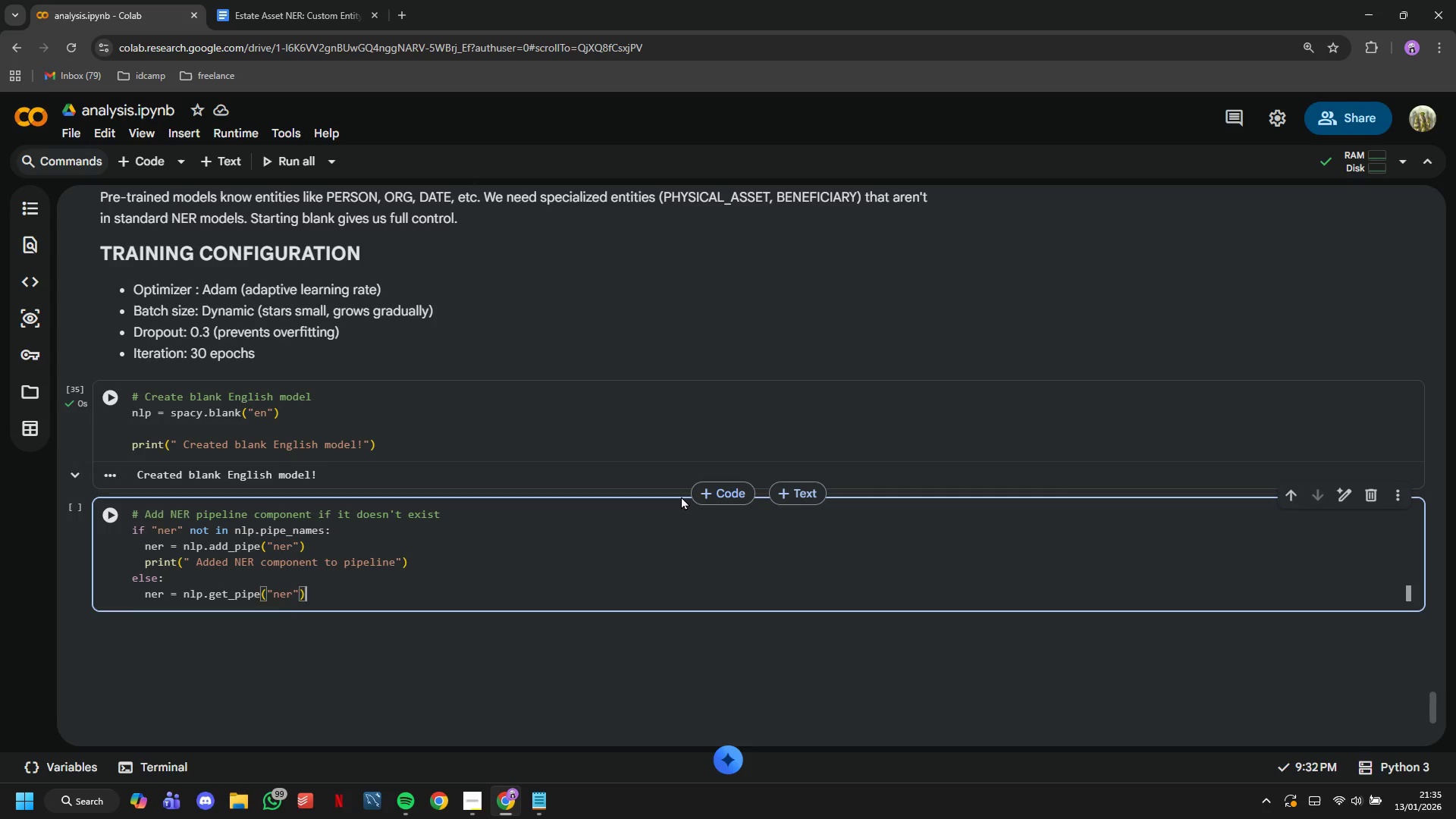 
key(Enter)
 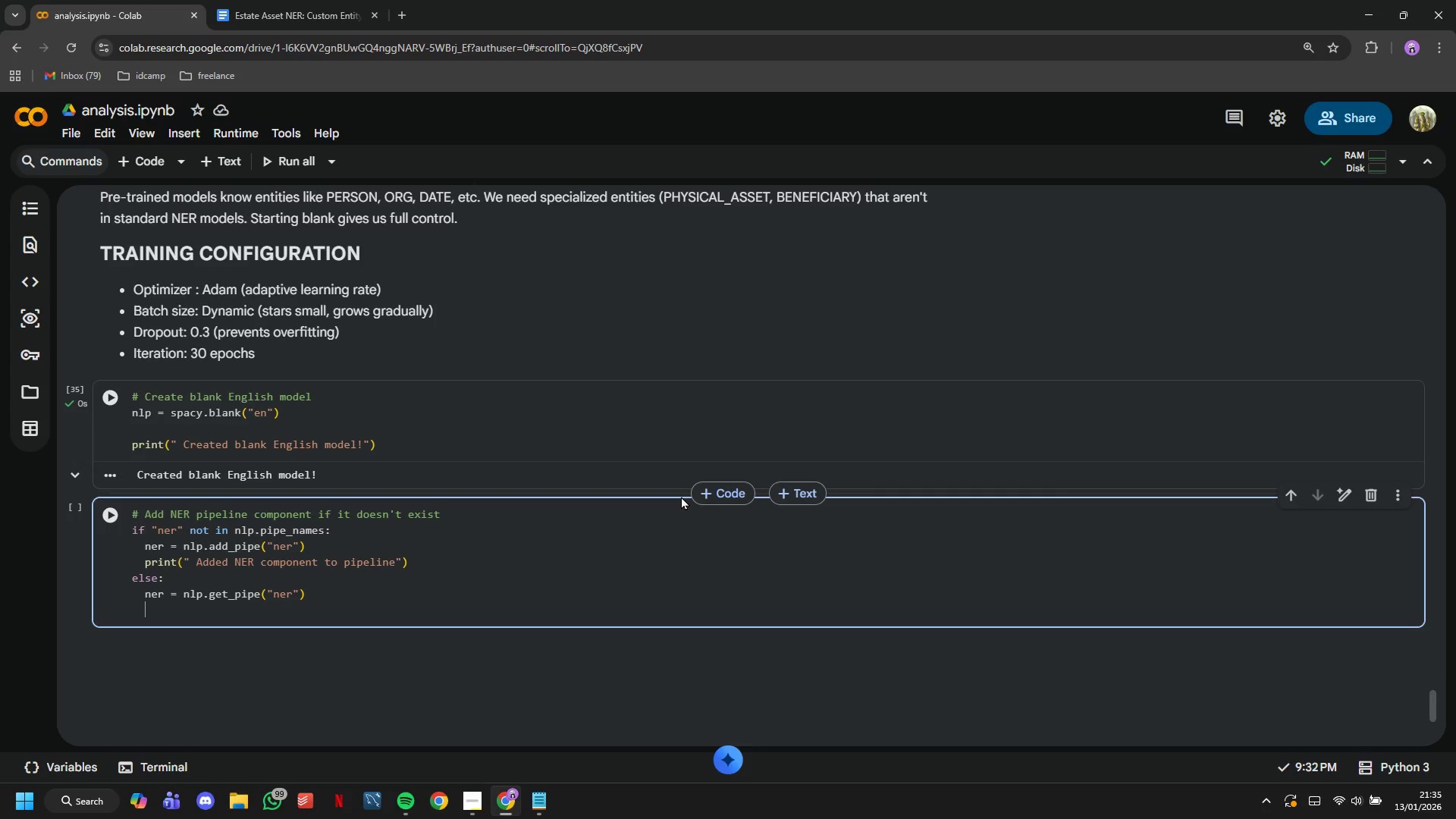 
type(print()
 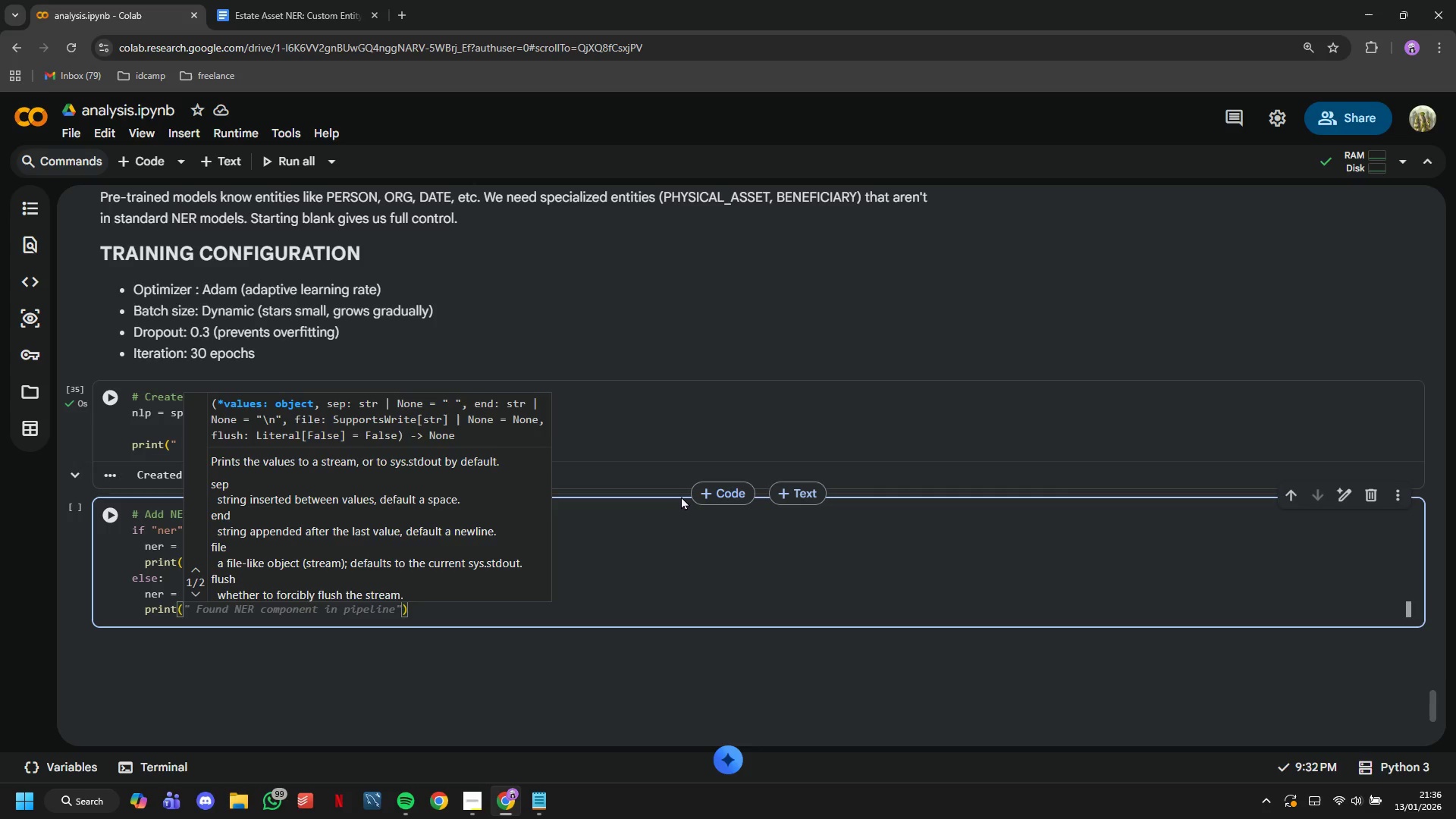 
wait(10.7)
 